 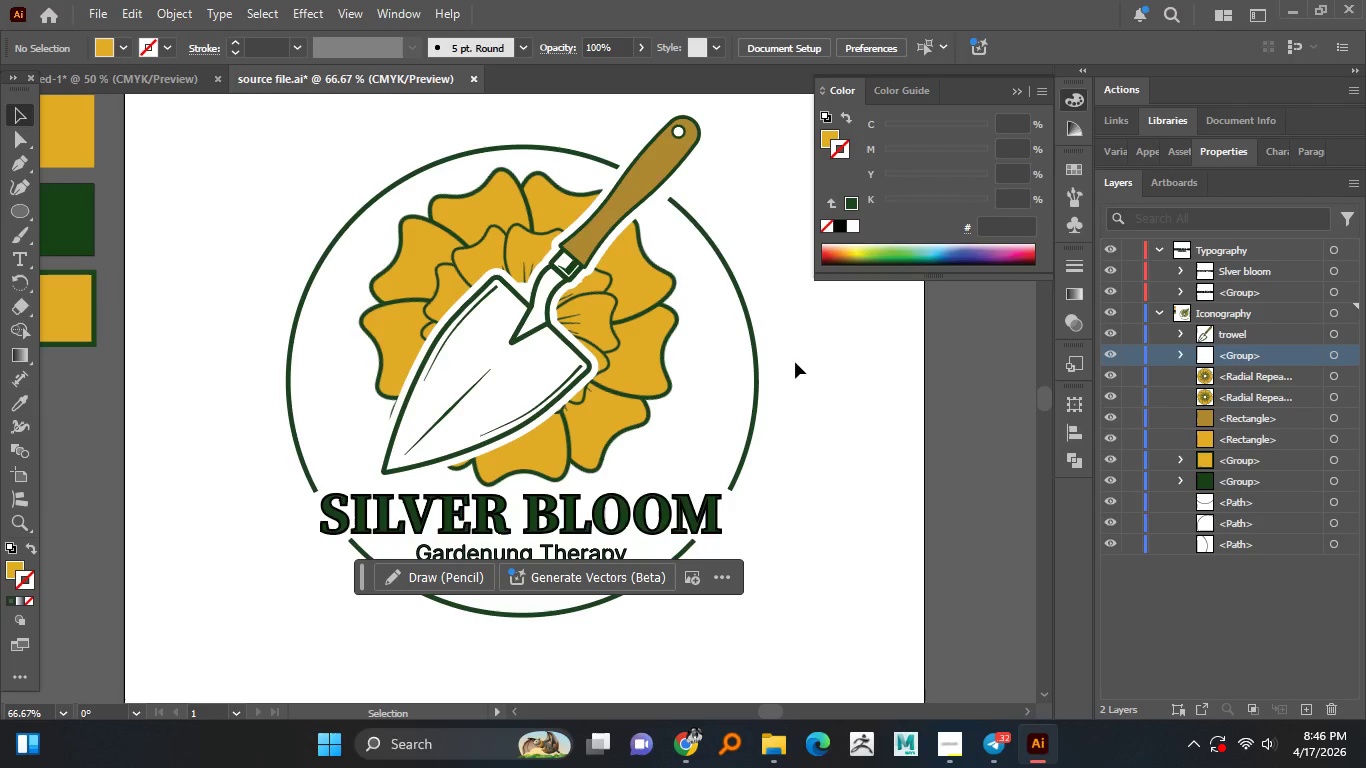 
hold_key(key=AltLeft, duration=0.53)
 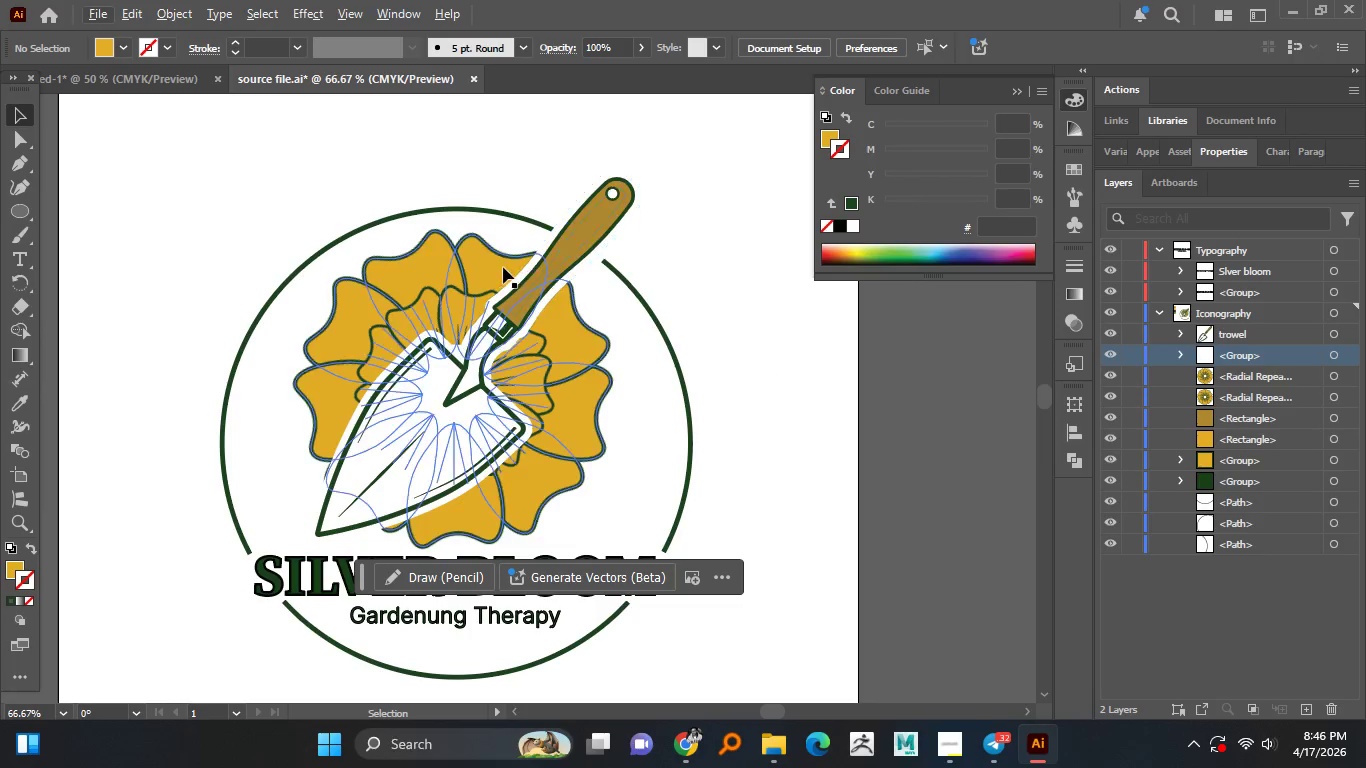 
left_click([503, 267])
 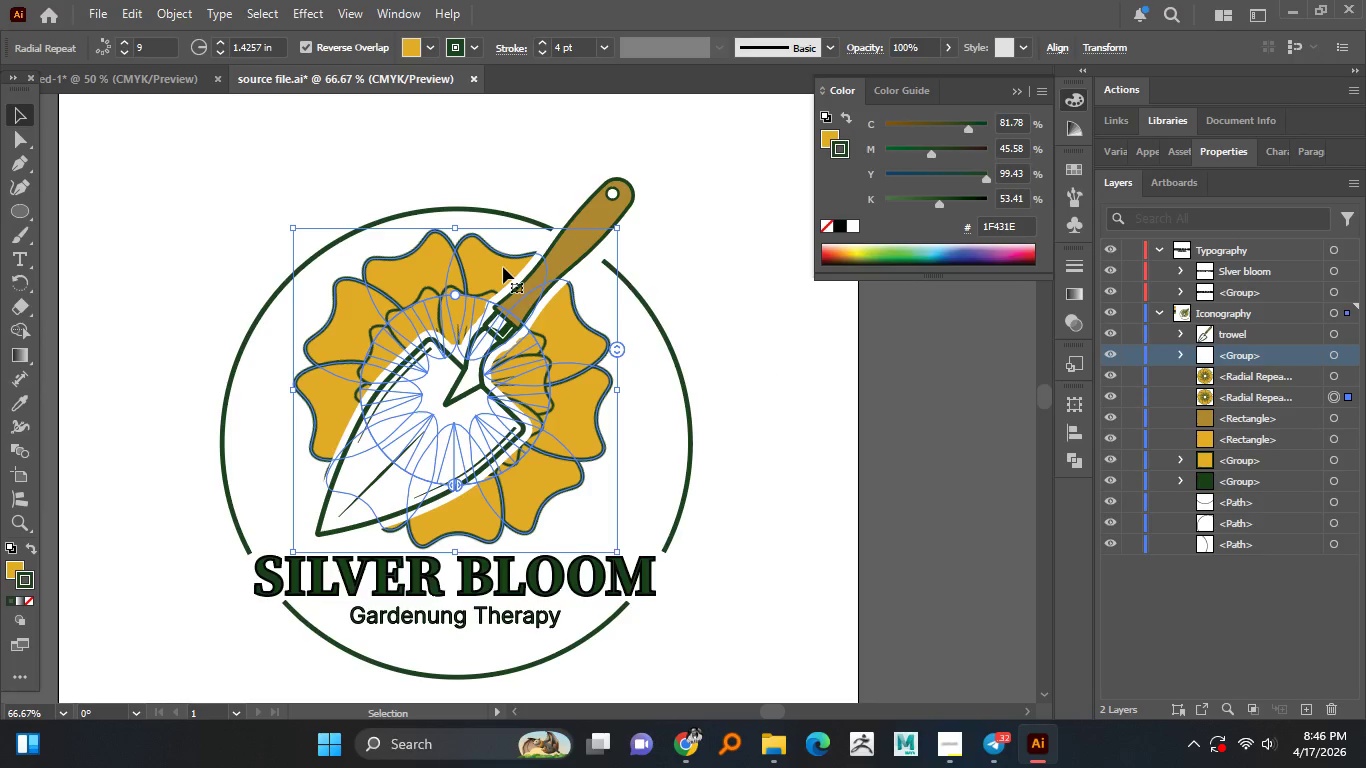 
hold_key(key=AltLeft, duration=0.67)
 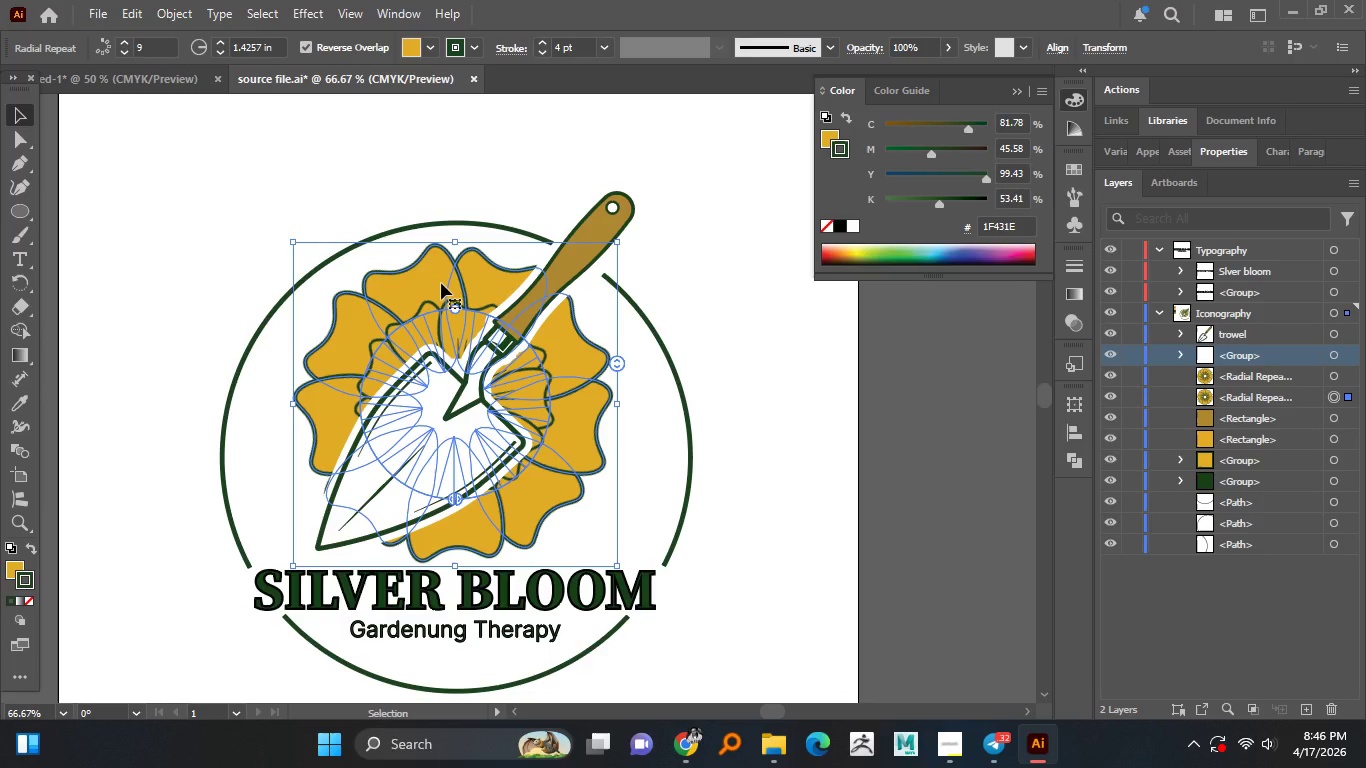 
wait(9.3)
 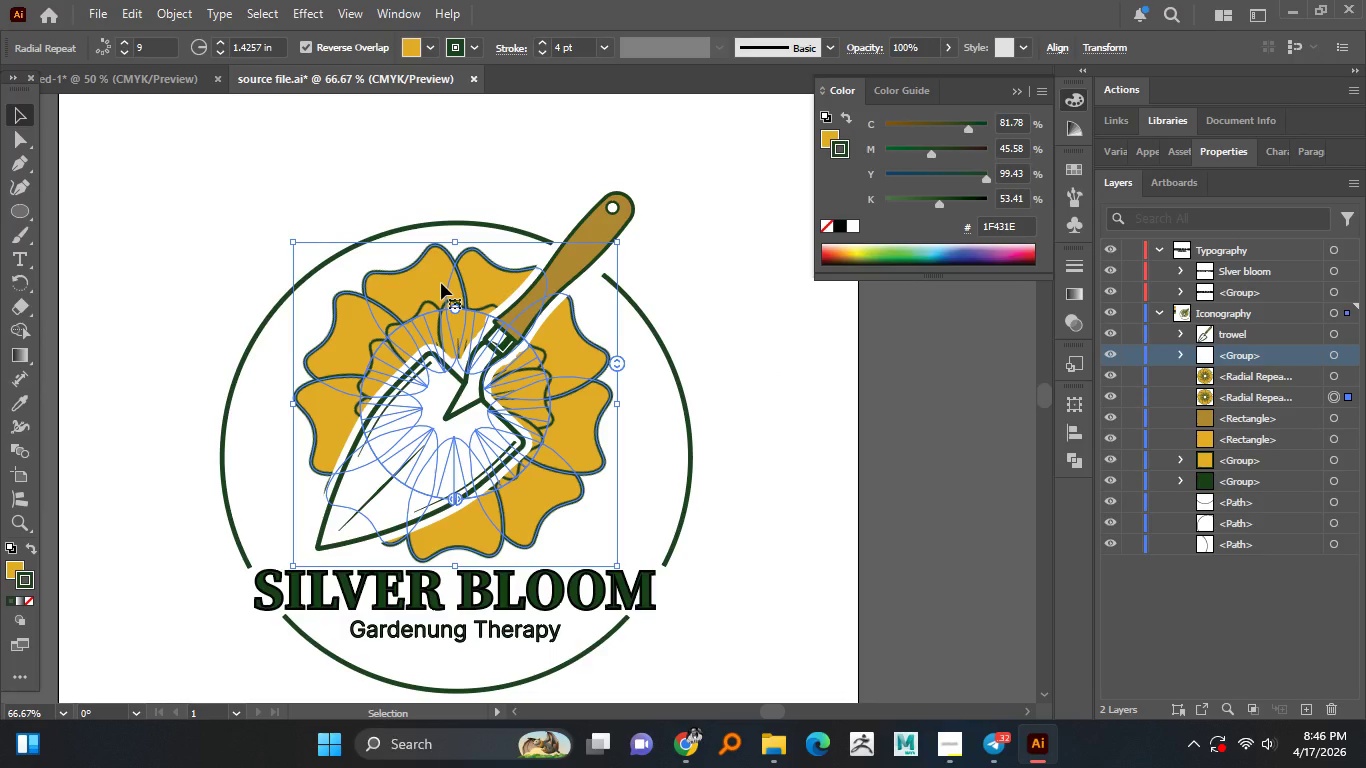 
key(Control+C)
 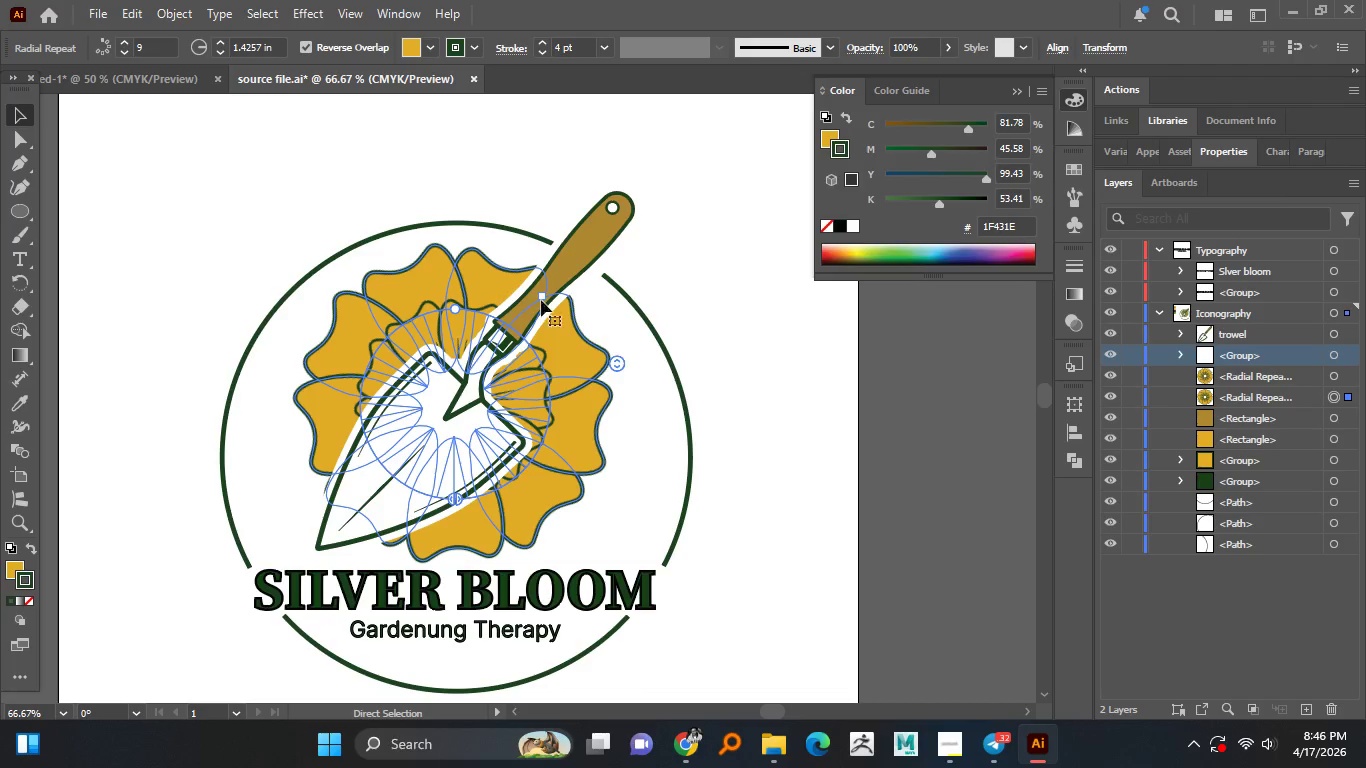 
hold_key(key=ControlLeft, duration=1.7)
 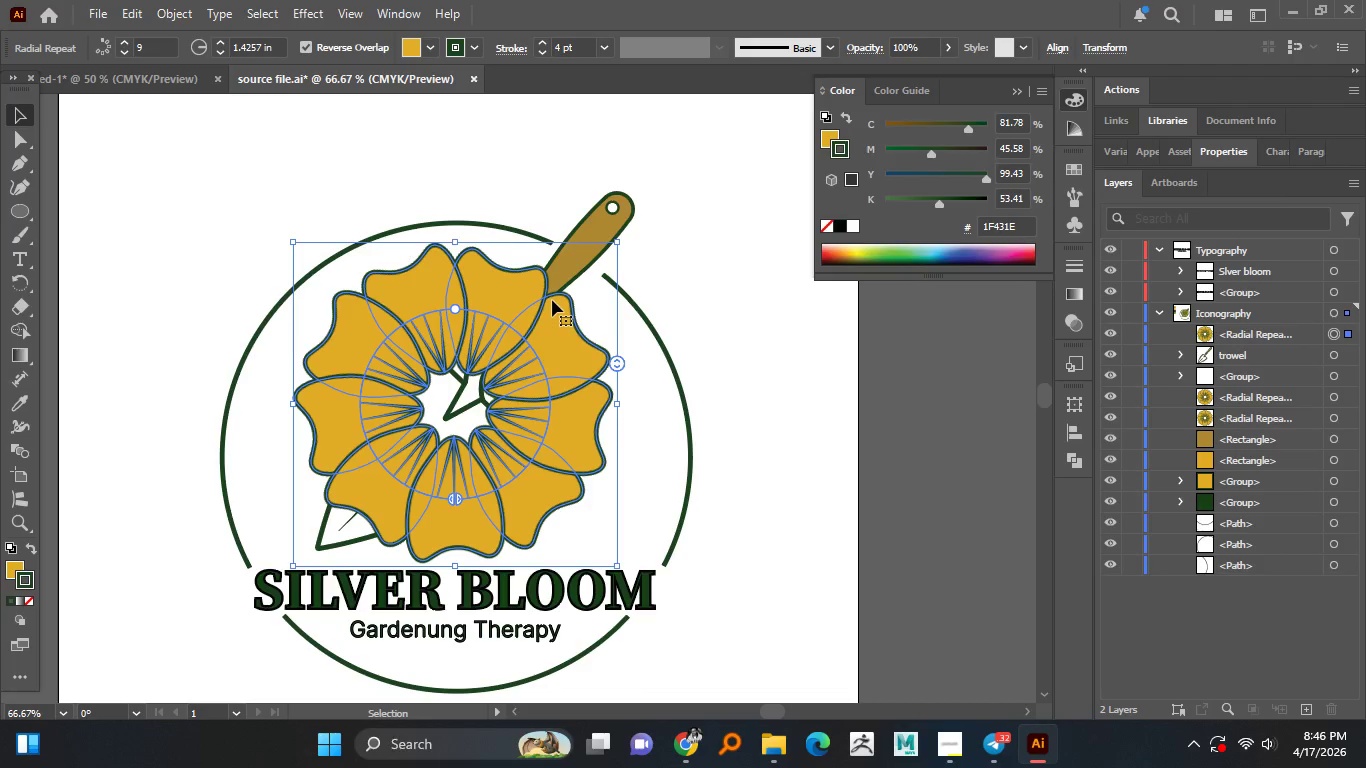 
hold_key(key=ShiftLeft, duration=1.28)
 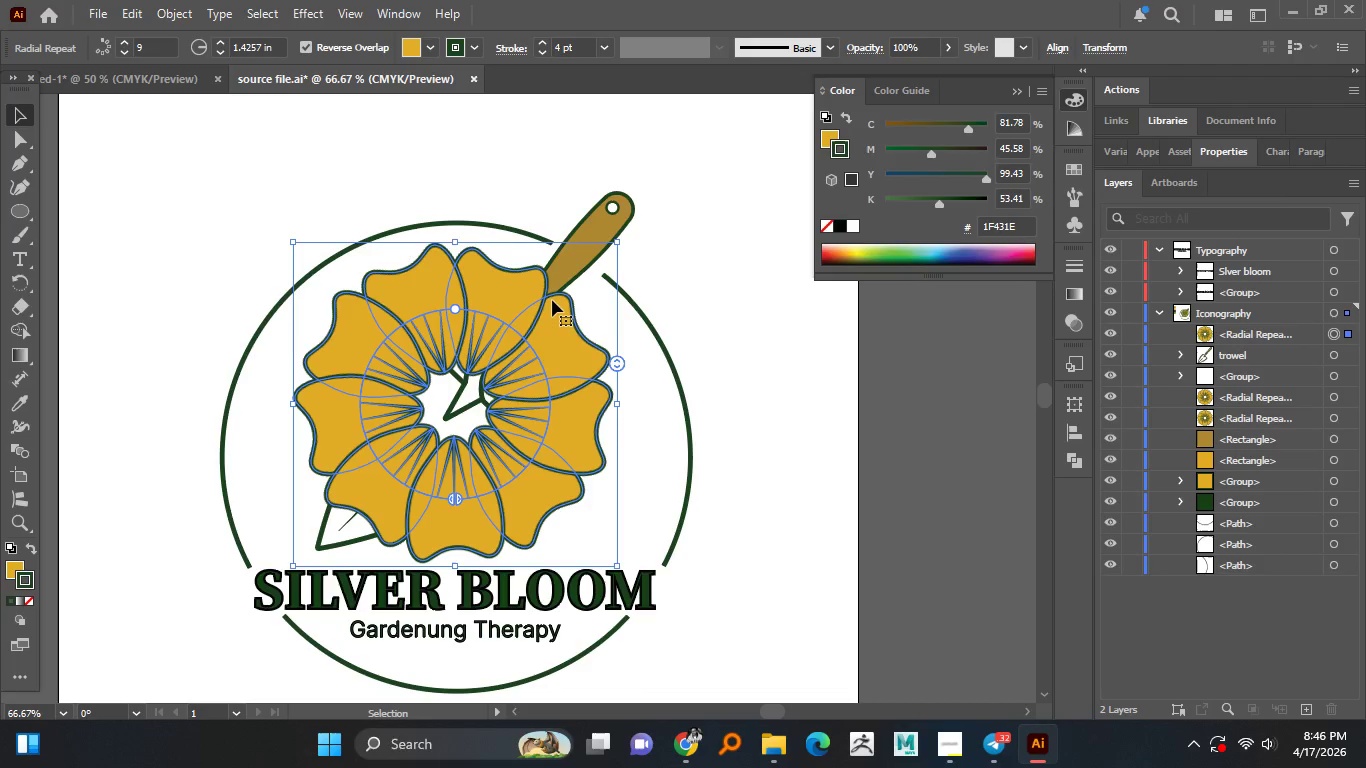 
wait(6.94)
 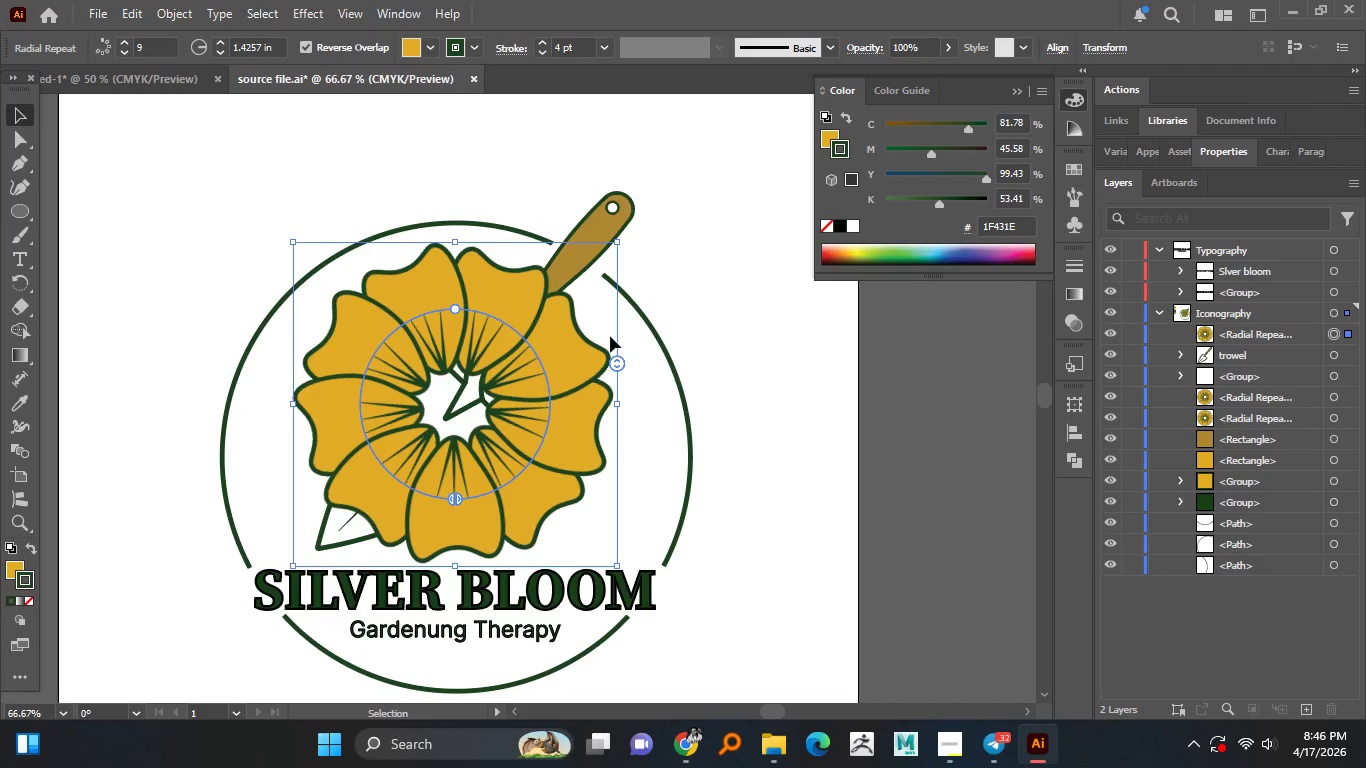 
left_click([170, 17])
 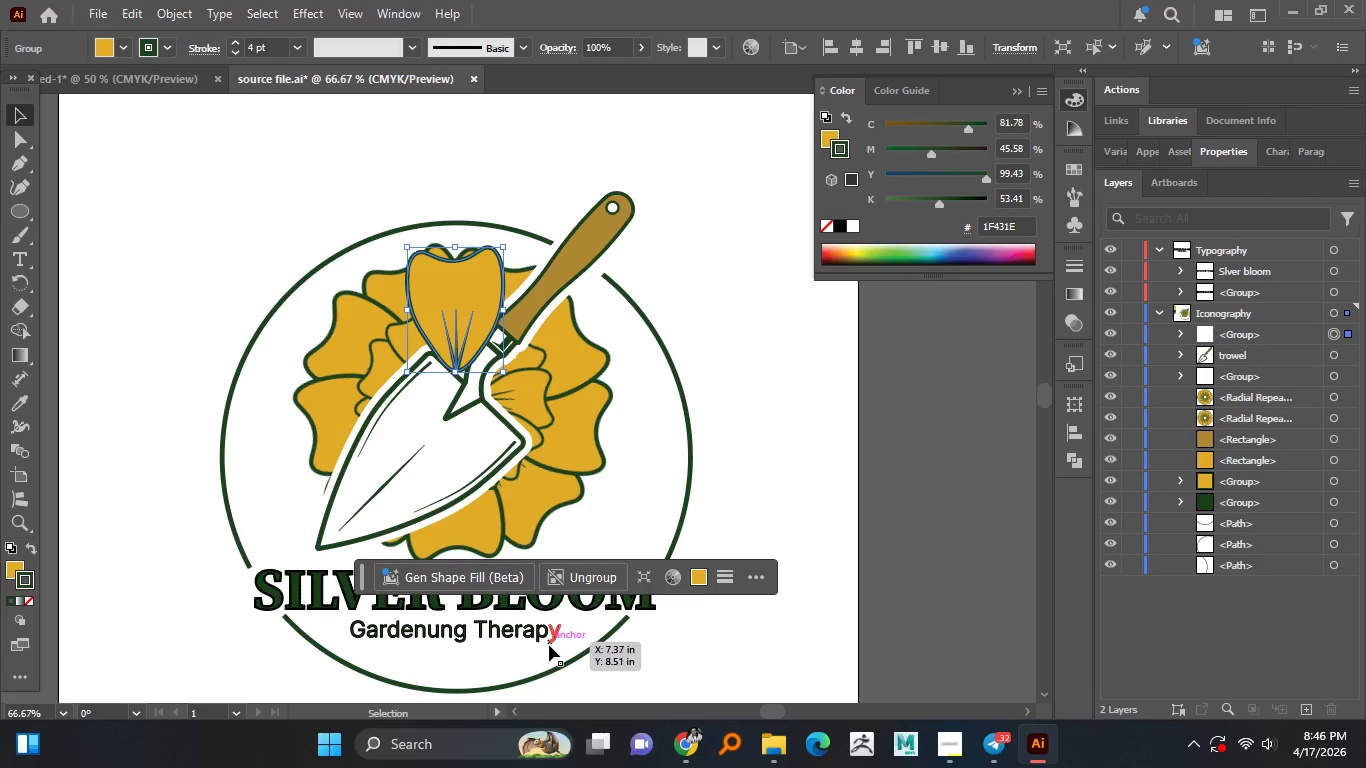 
wait(5.33)
 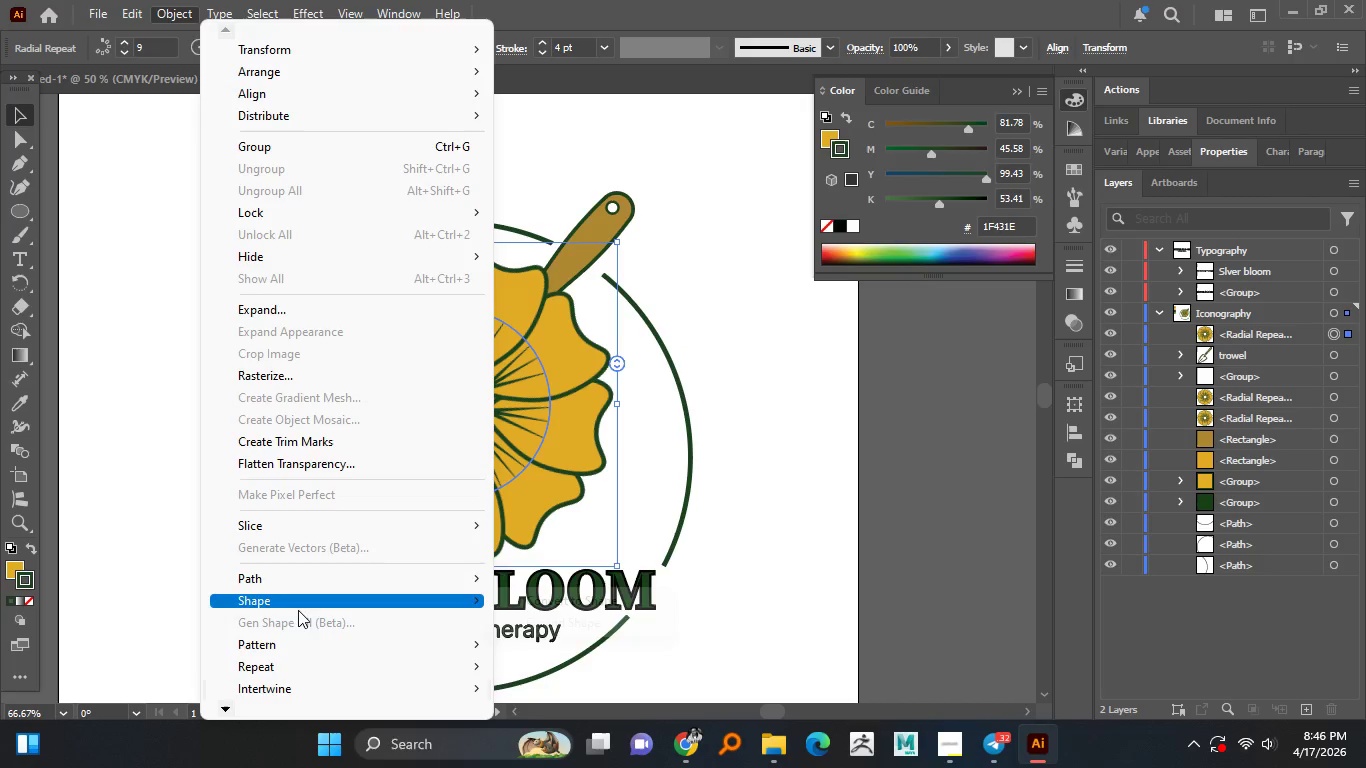 
hold_key(key=AltLeft, duration=0.48)
scroll: coordinate [446, 260], scroll_direction: up, amount: 1.0
 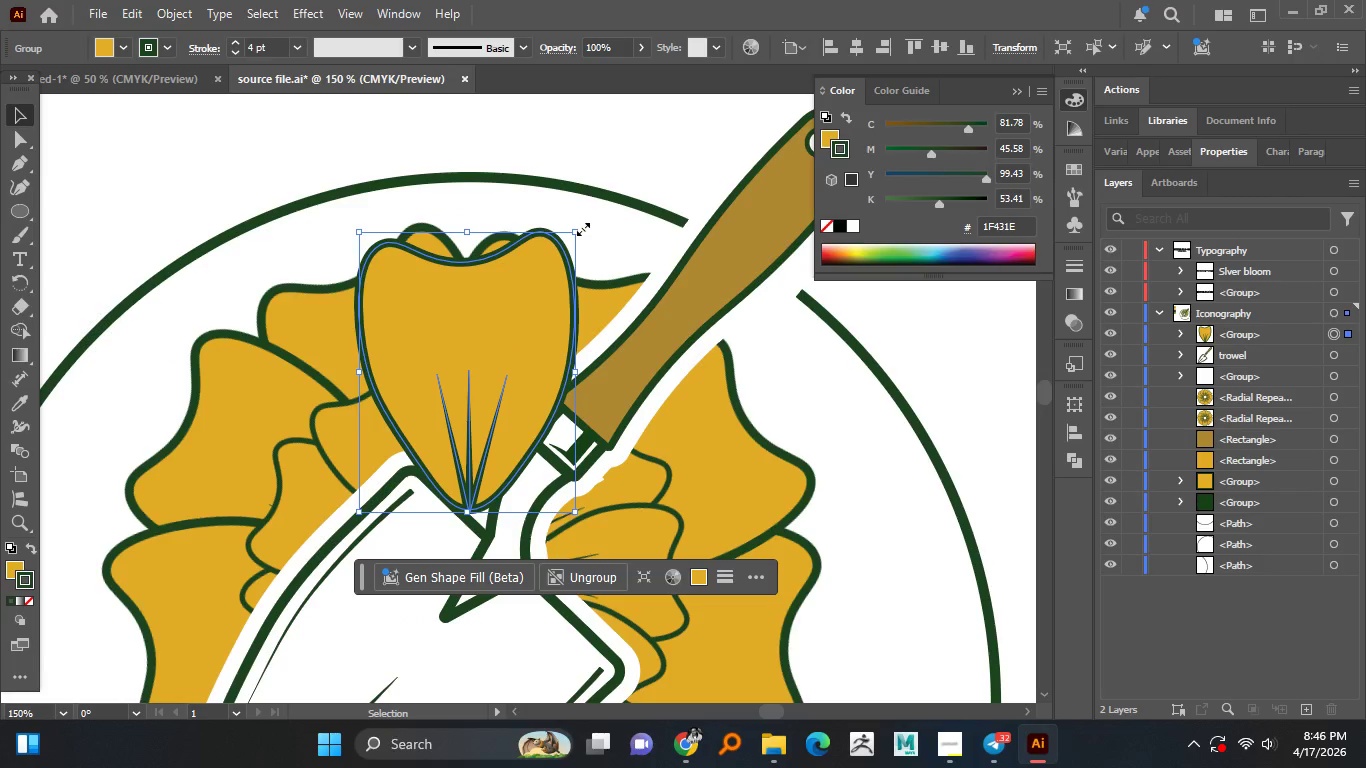 
left_click_drag(start_coordinate=[583, 224], to_coordinate=[497, 240])
 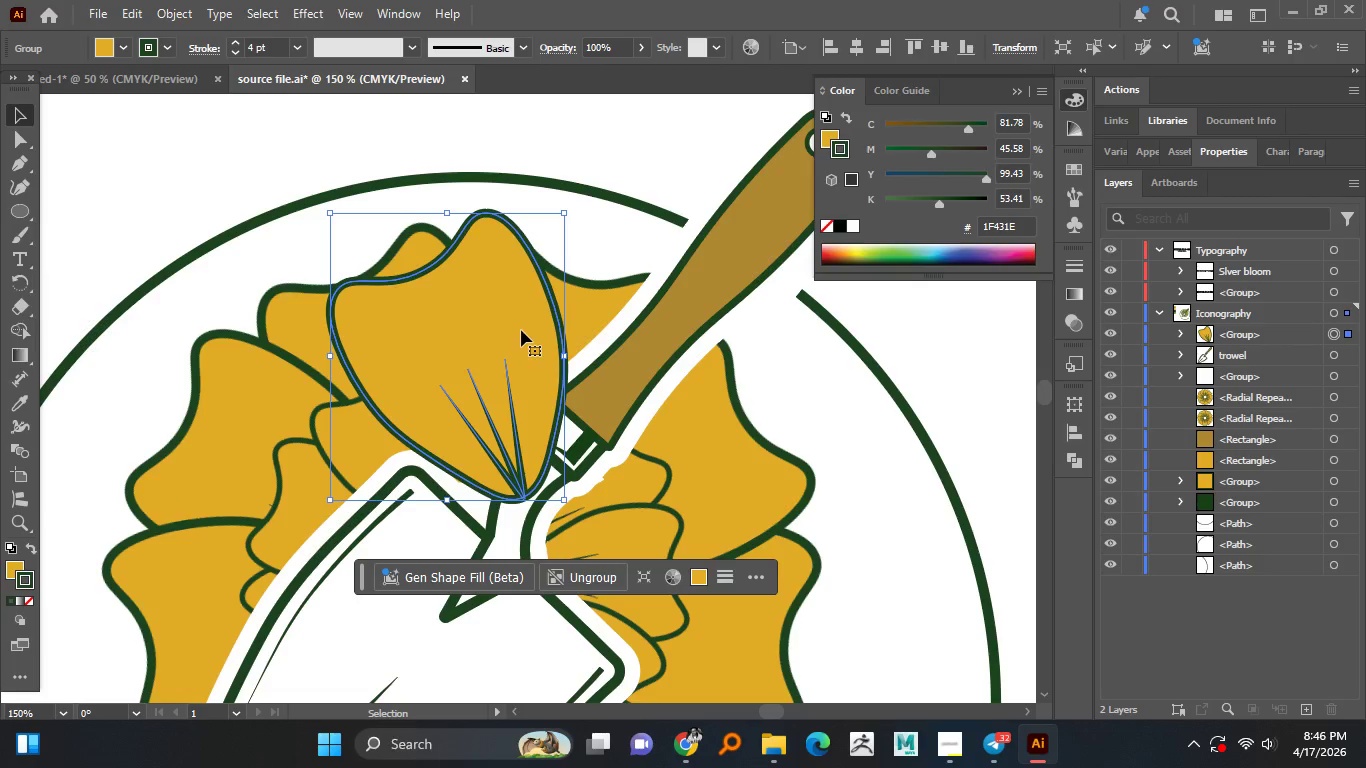 
left_click_drag(start_coordinate=[521, 330], to_coordinate=[453, 340])
 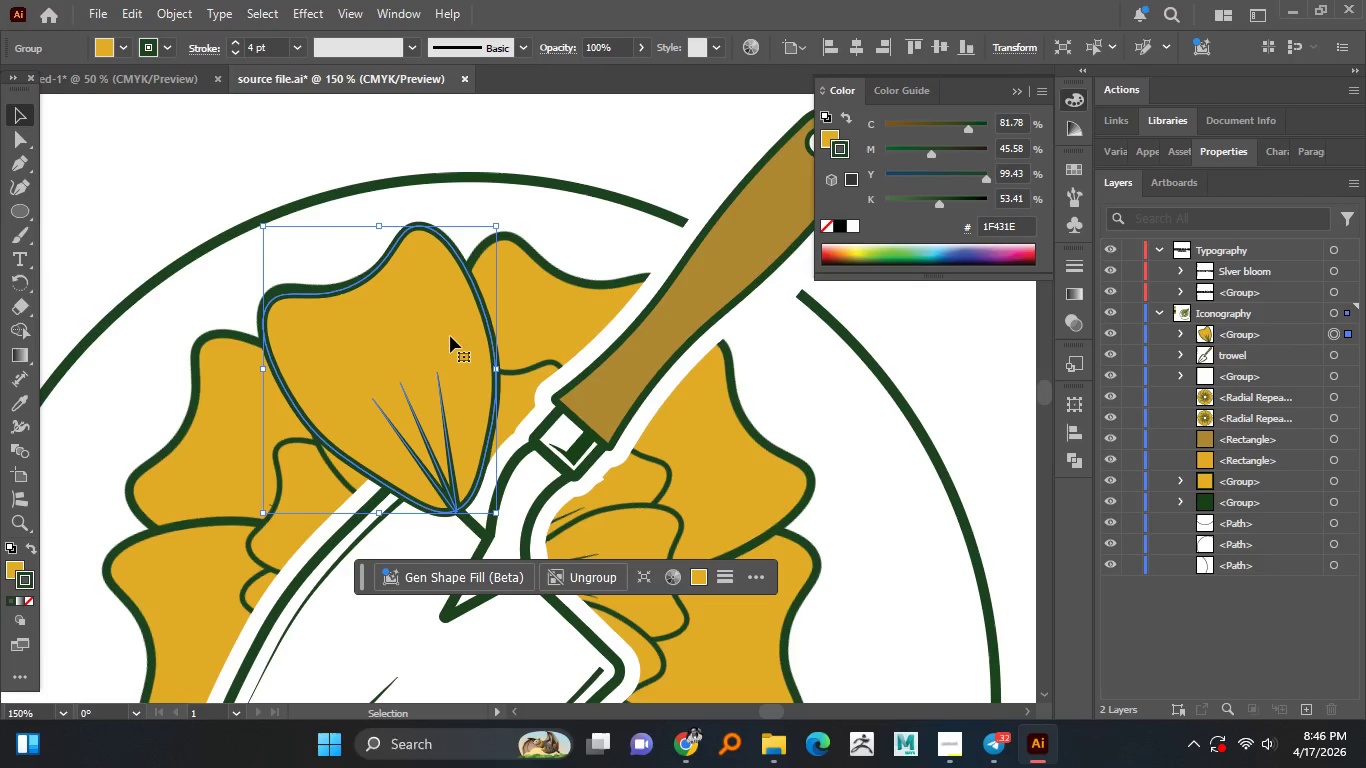 
hold_key(key=AltLeft, duration=1.0)
left_click_drag(start_coordinate=[448, 335], to_coordinate=[560, 338])
 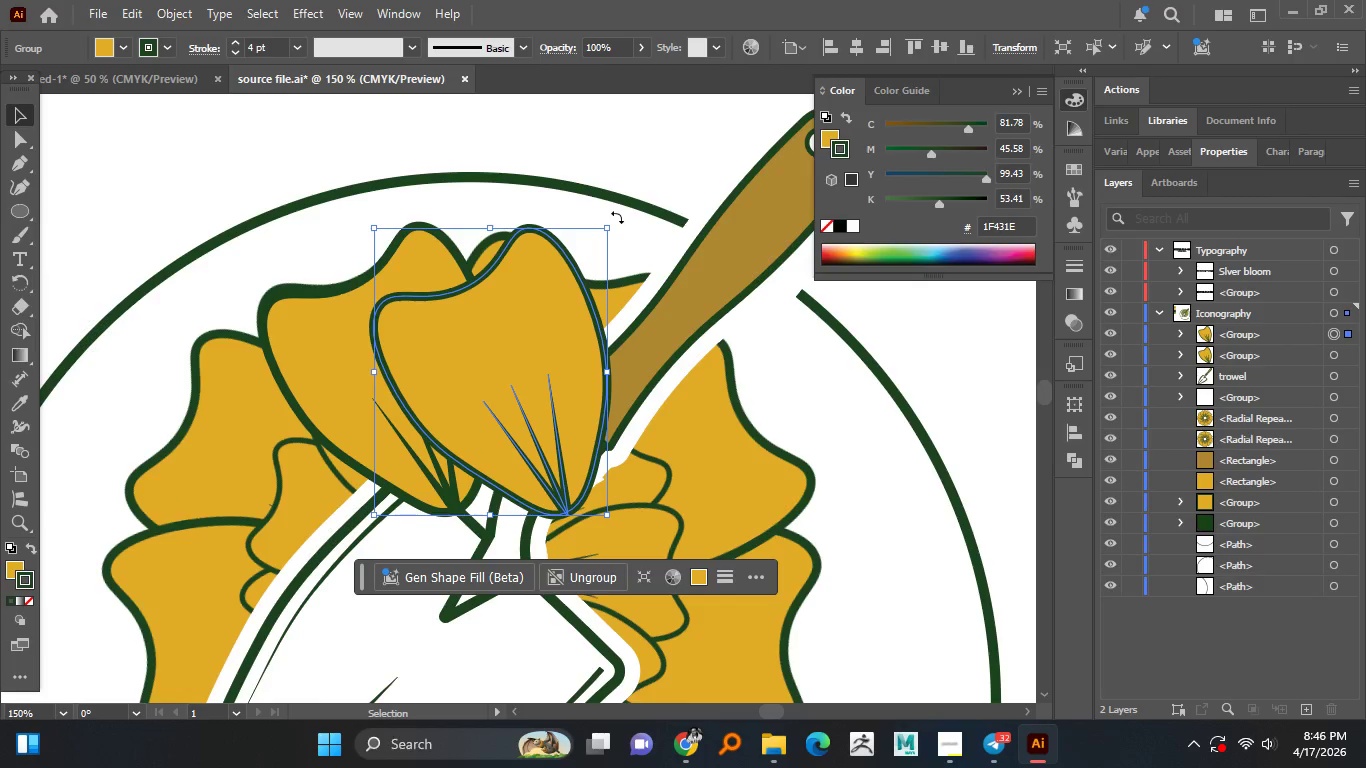 
left_click_drag(start_coordinate=[615, 219], to_coordinate=[643, 360])
 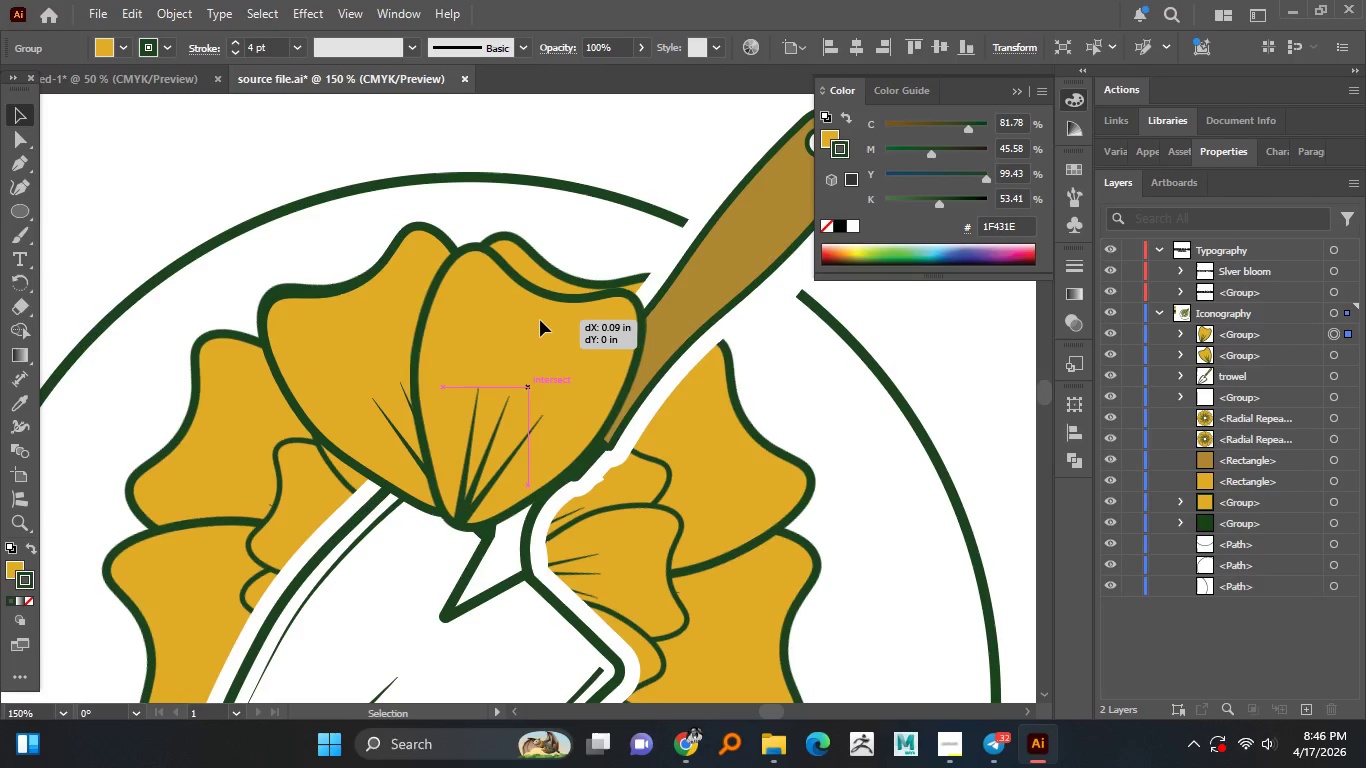 
hold_key(key=ShiftLeft, duration=0.8)
 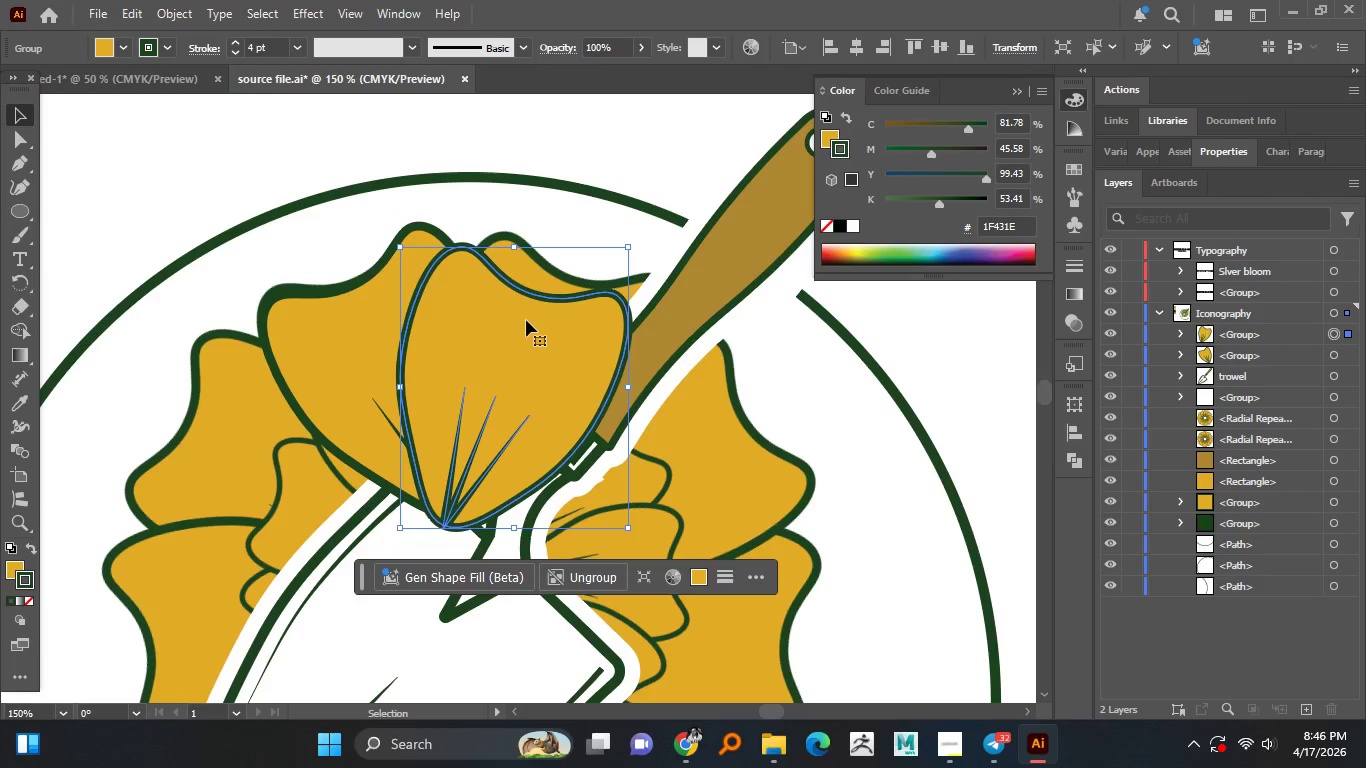 
left_click_drag(start_coordinate=[526, 320], to_coordinate=[567, 309])
 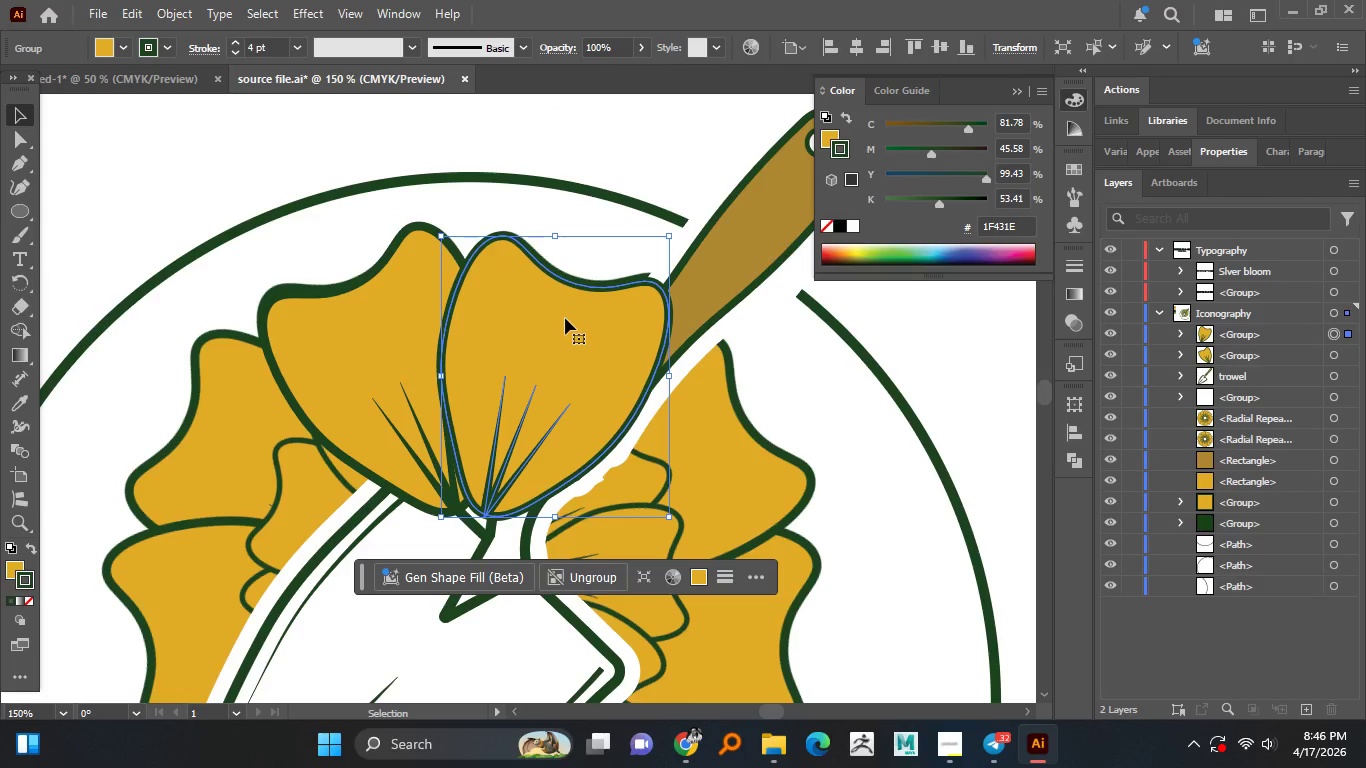 
hold_key(key=AltLeft, duration=0.75)
left_click_drag(start_coordinate=[567, 315], to_coordinate=[663, 386])
 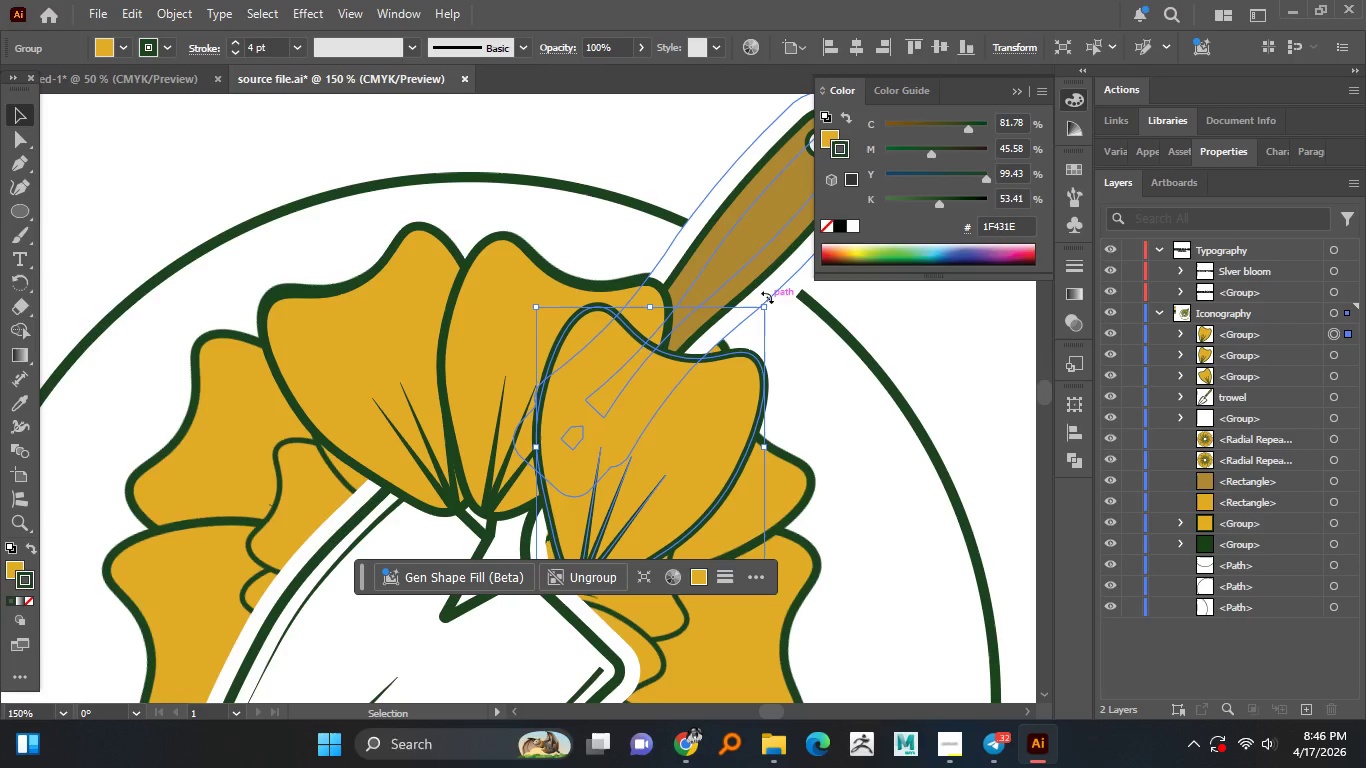 
left_click_drag(start_coordinate=[767, 299], to_coordinate=[757, 441])
 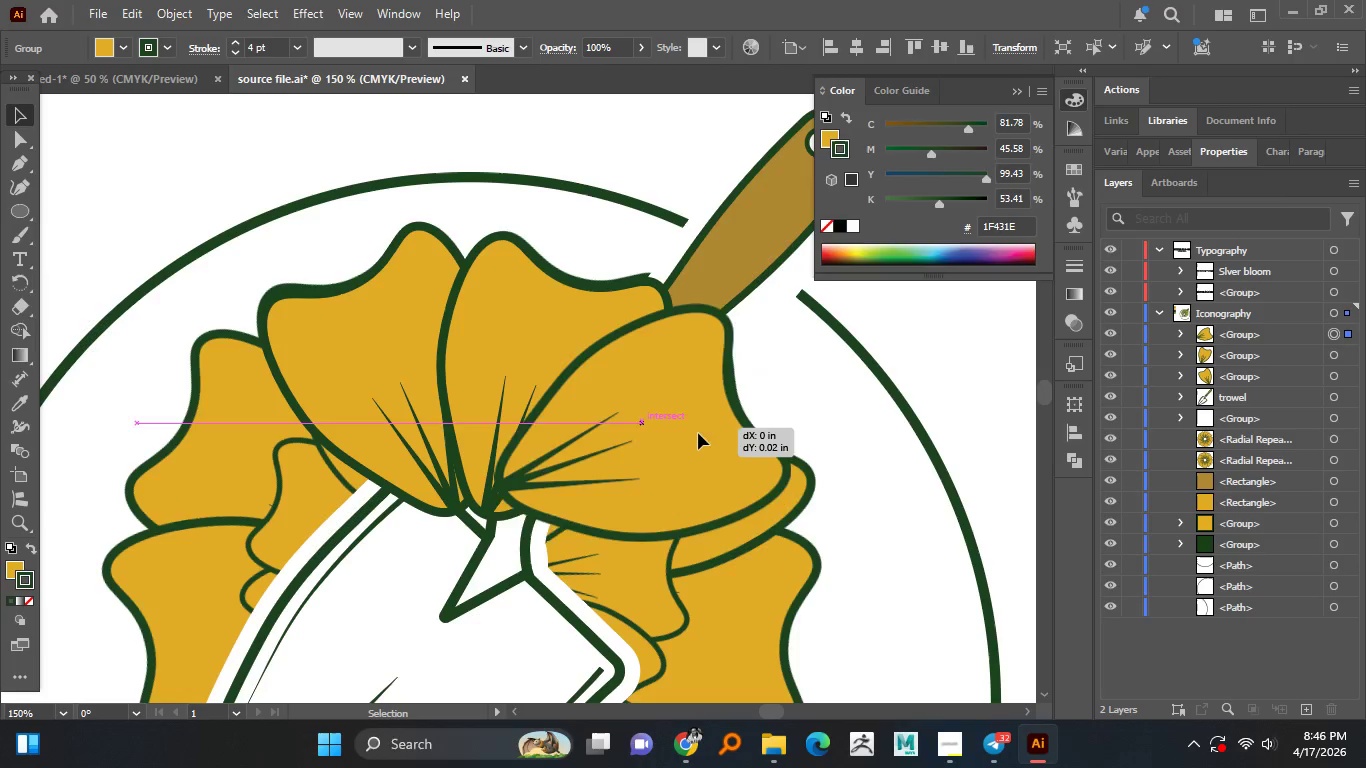 
left_click_drag(start_coordinate=[698, 426], to_coordinate=[723, 464])
 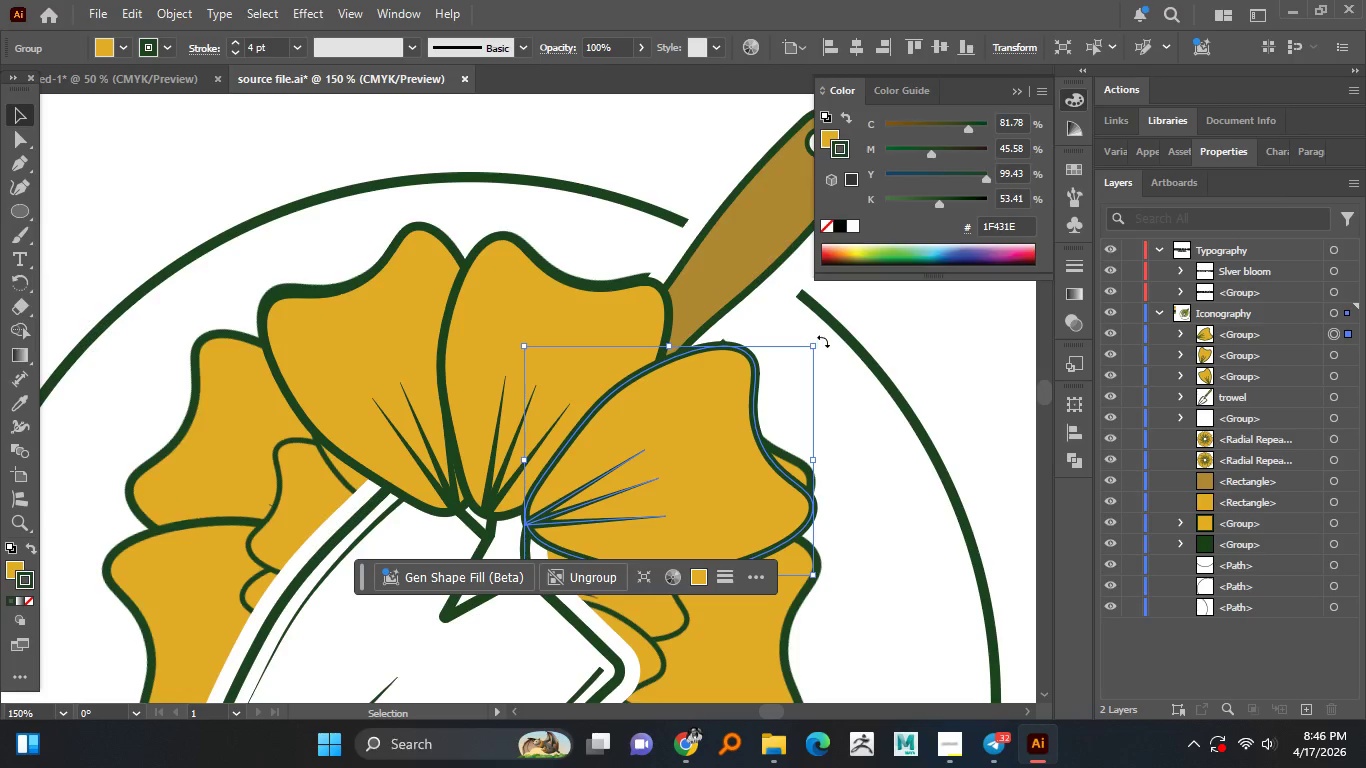 
left_click_drag(start_coordinate=[823, 340], to_coordinate=[786, 334])
 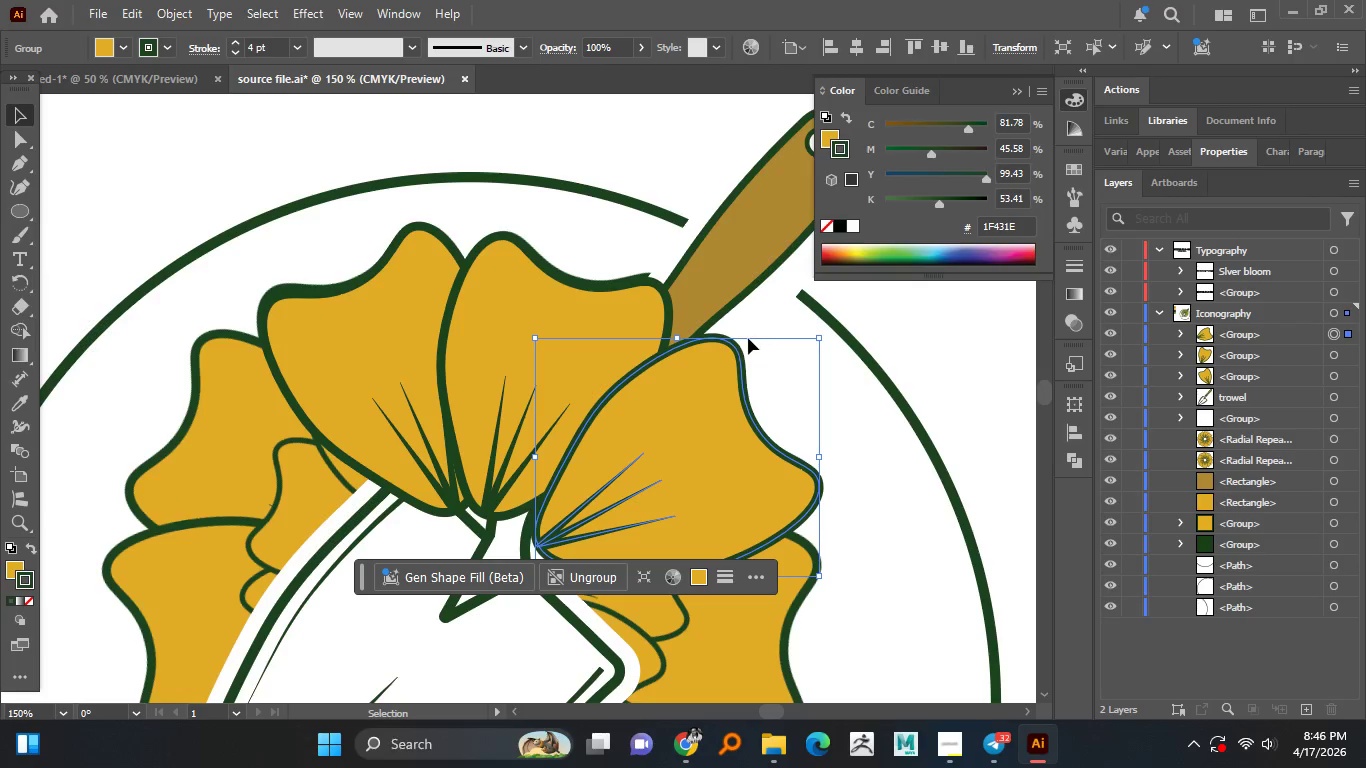 
hold_key(key=AltLeft, duration=1.52)
scroll: coordinate [729, 369], scroll_direction: down, amount: 1.0
 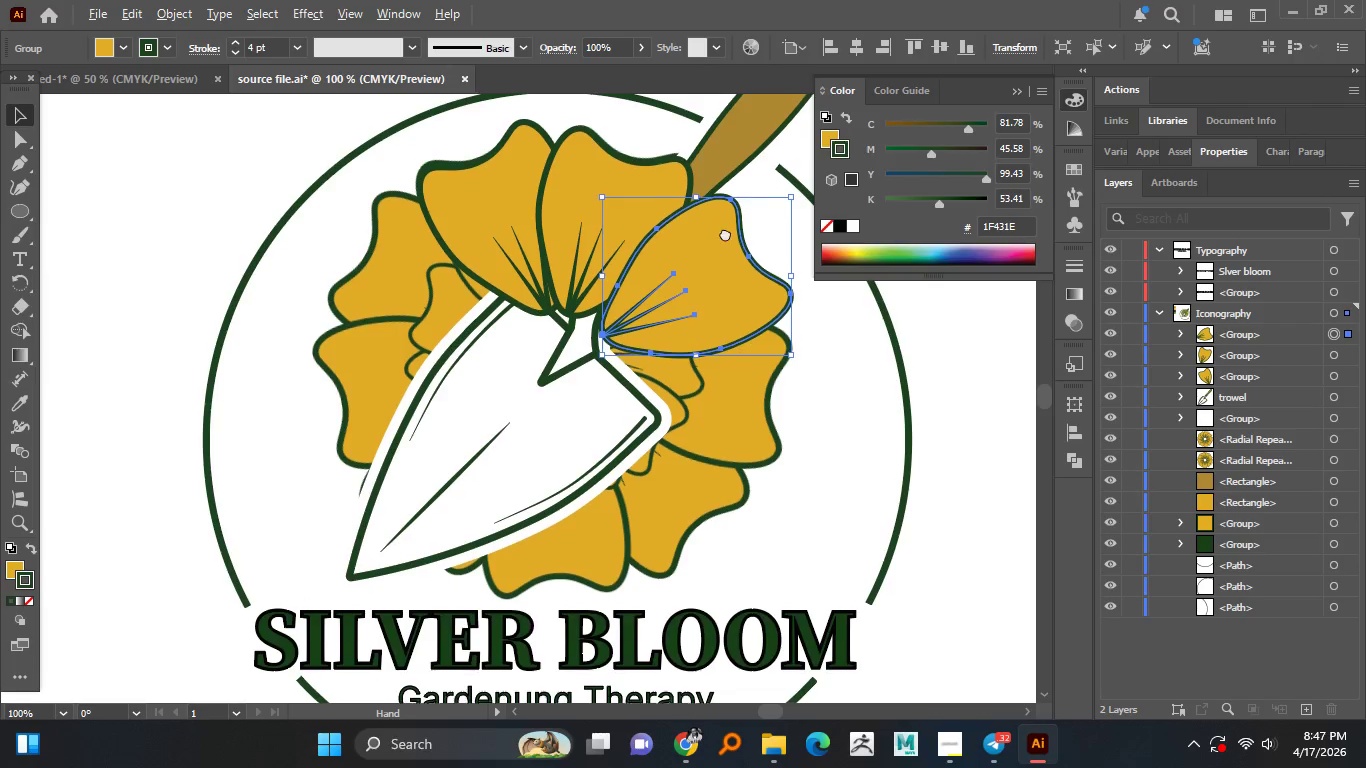 
hold_key(key=AltLeft, duration=0.33)
 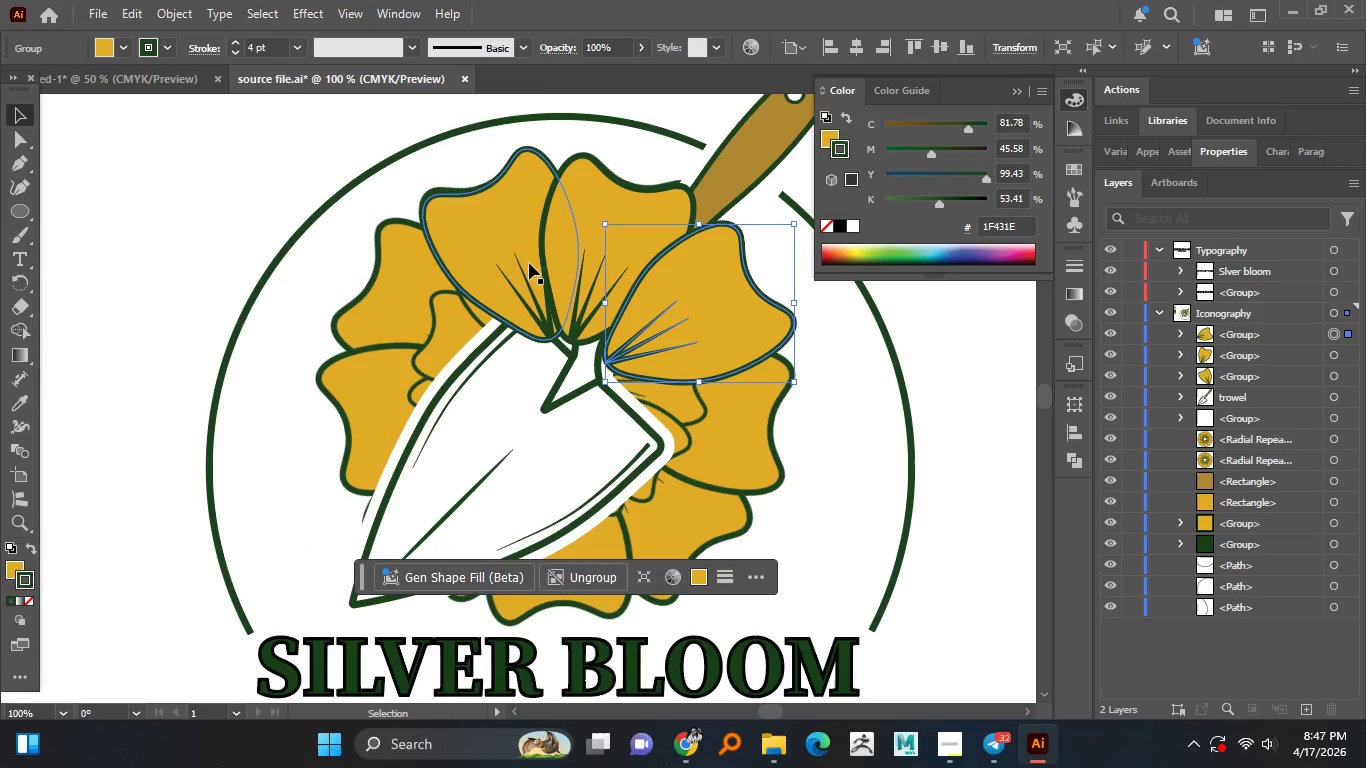 
hold_key(key=AltLeft, duration=2.55)
 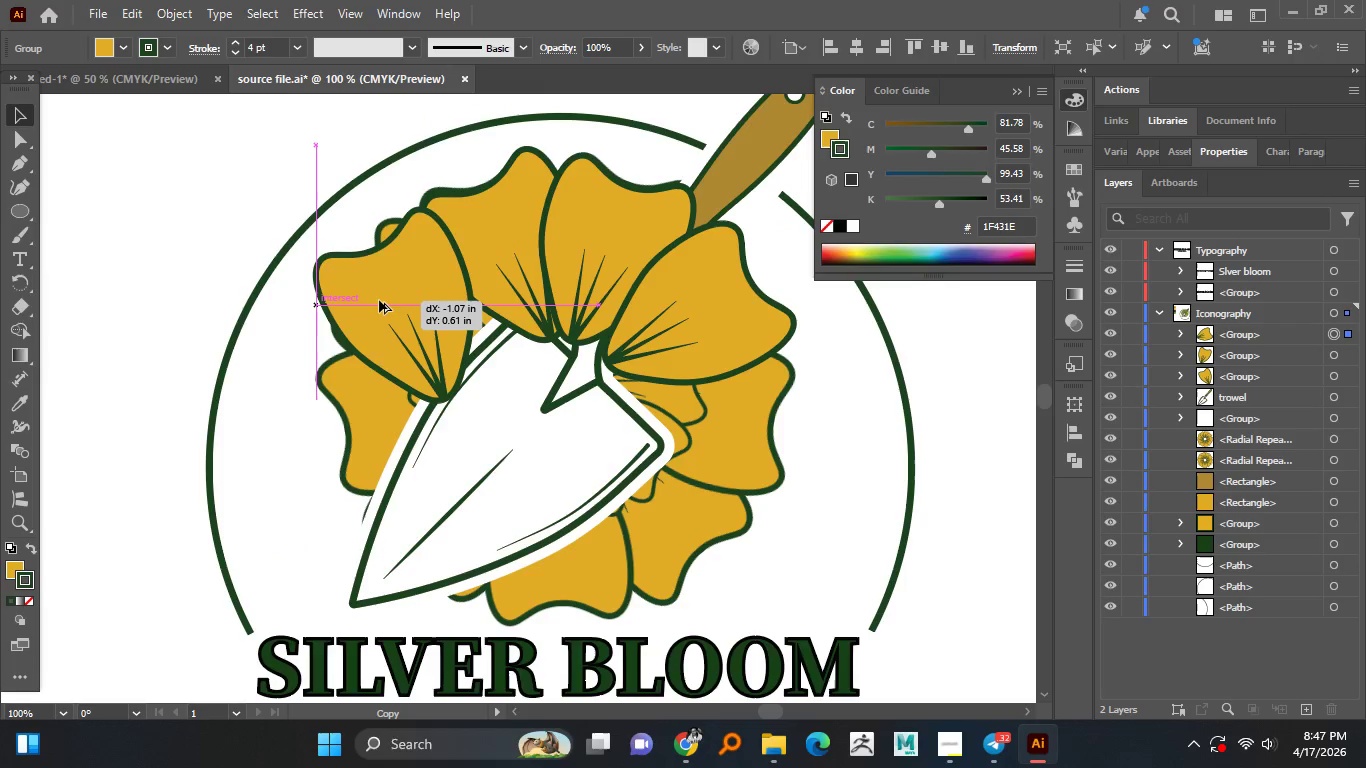 
hold_key(key=AltLeft, duration=1.5)
left_click_drag(start_coordinate=[488, 240], to_coordinate=[398, 286])
 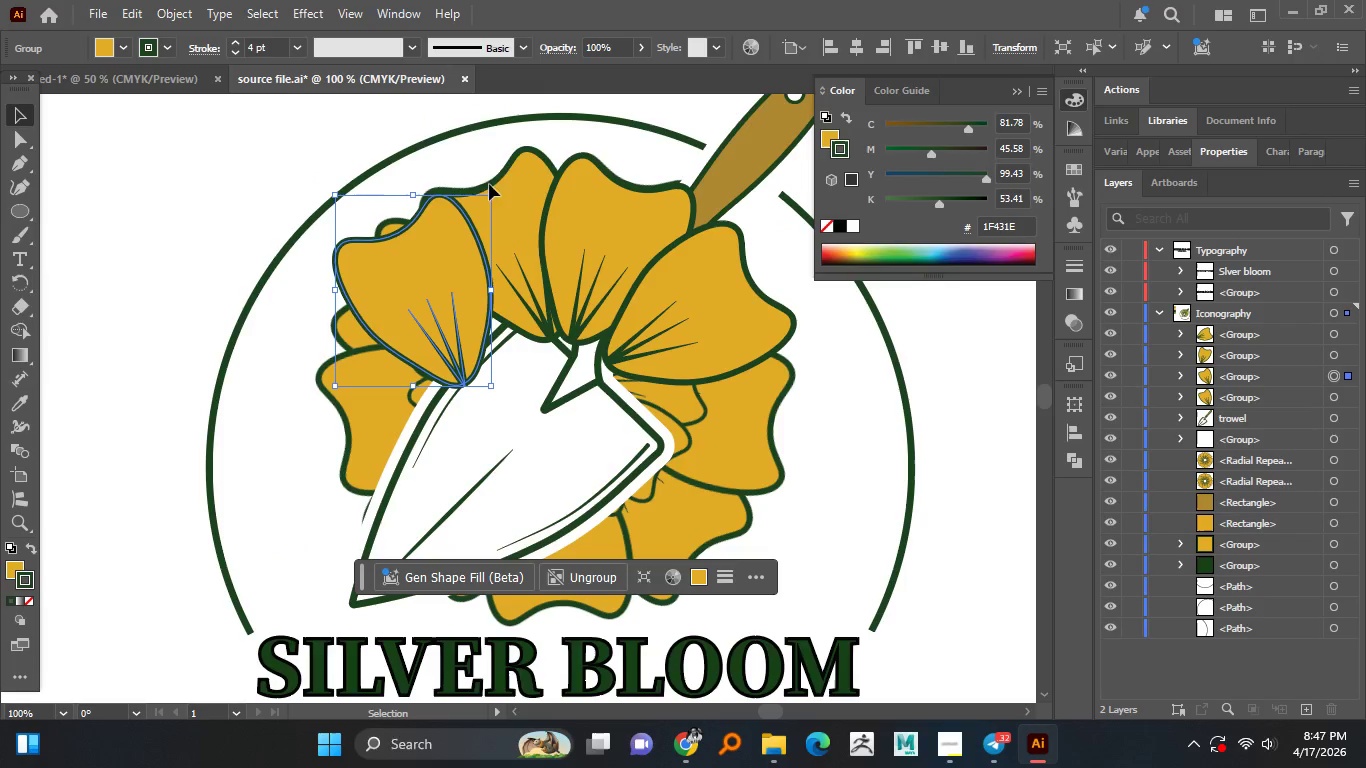 
key(Alt+AltLeft)
 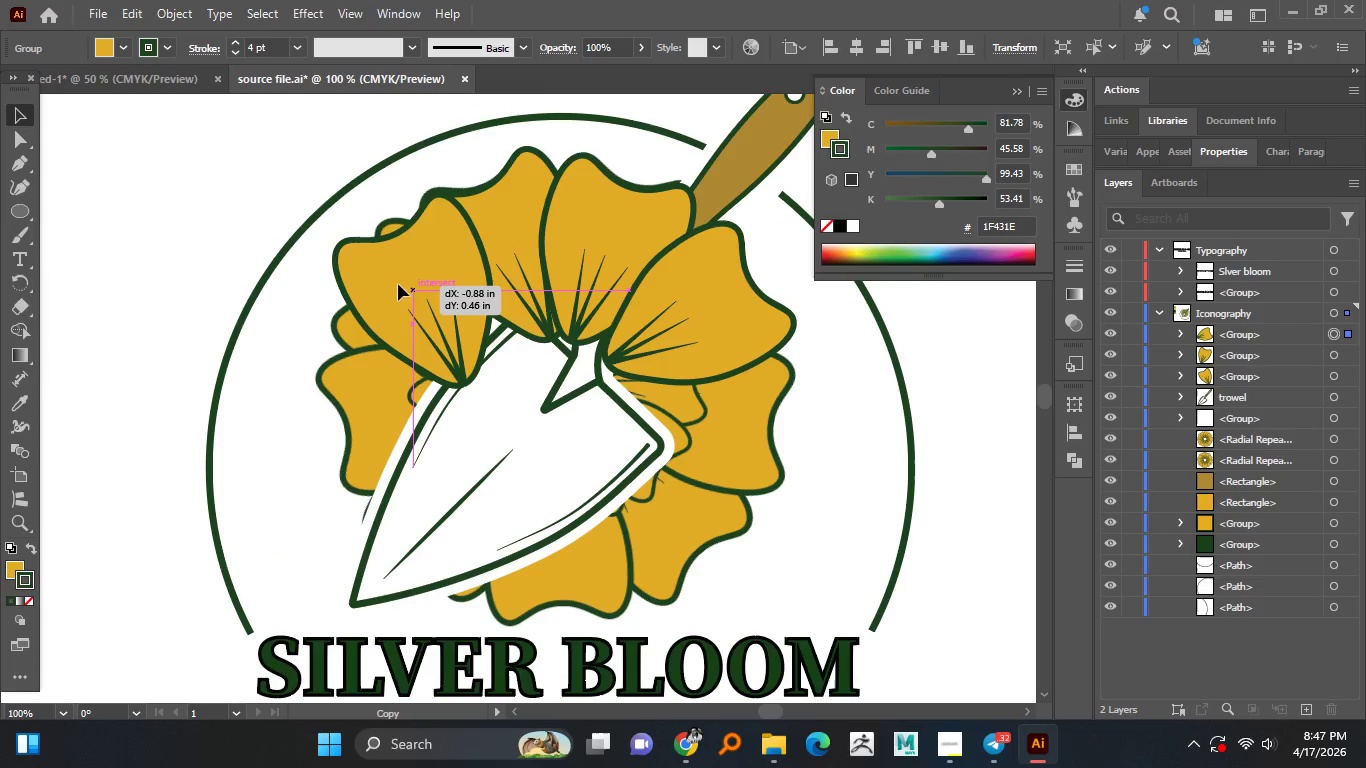 
key(Alt+AltLeft)
 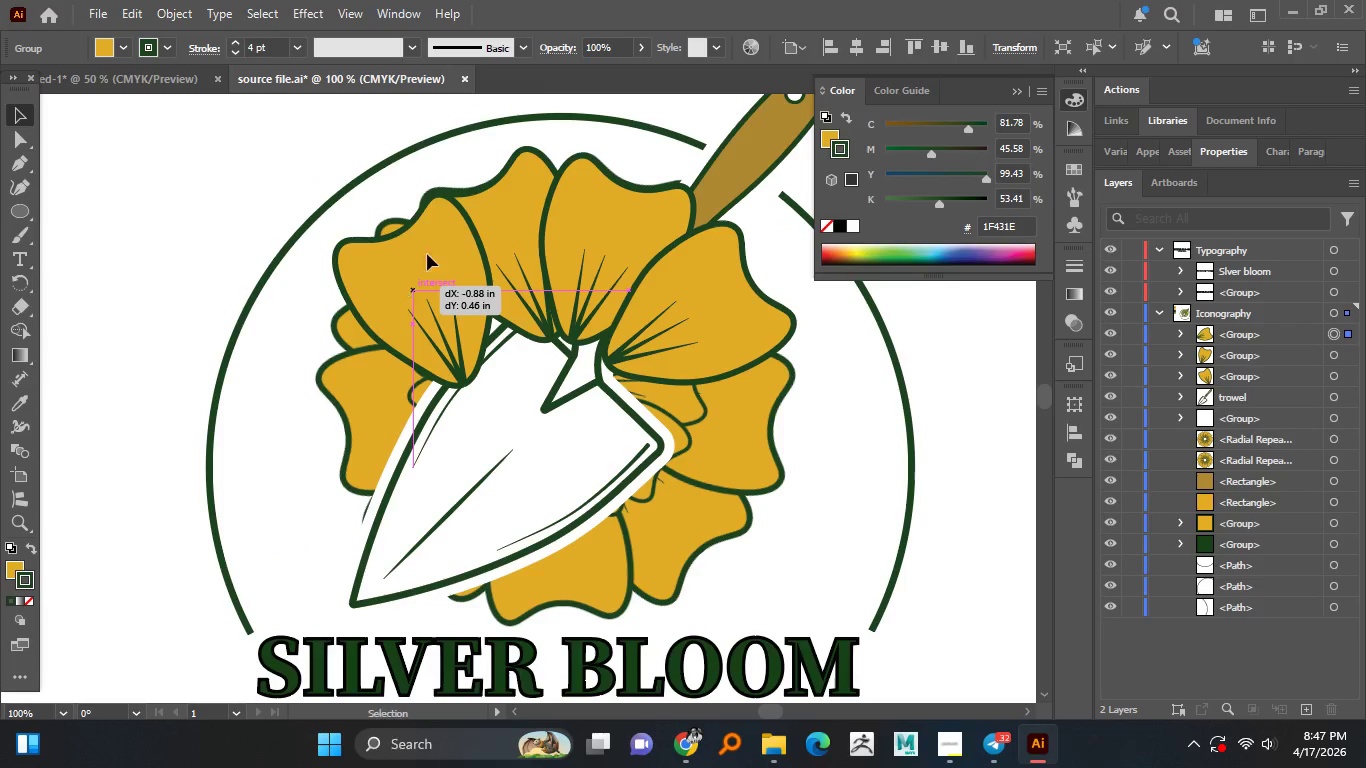 
key(Alt+AltLeft)
 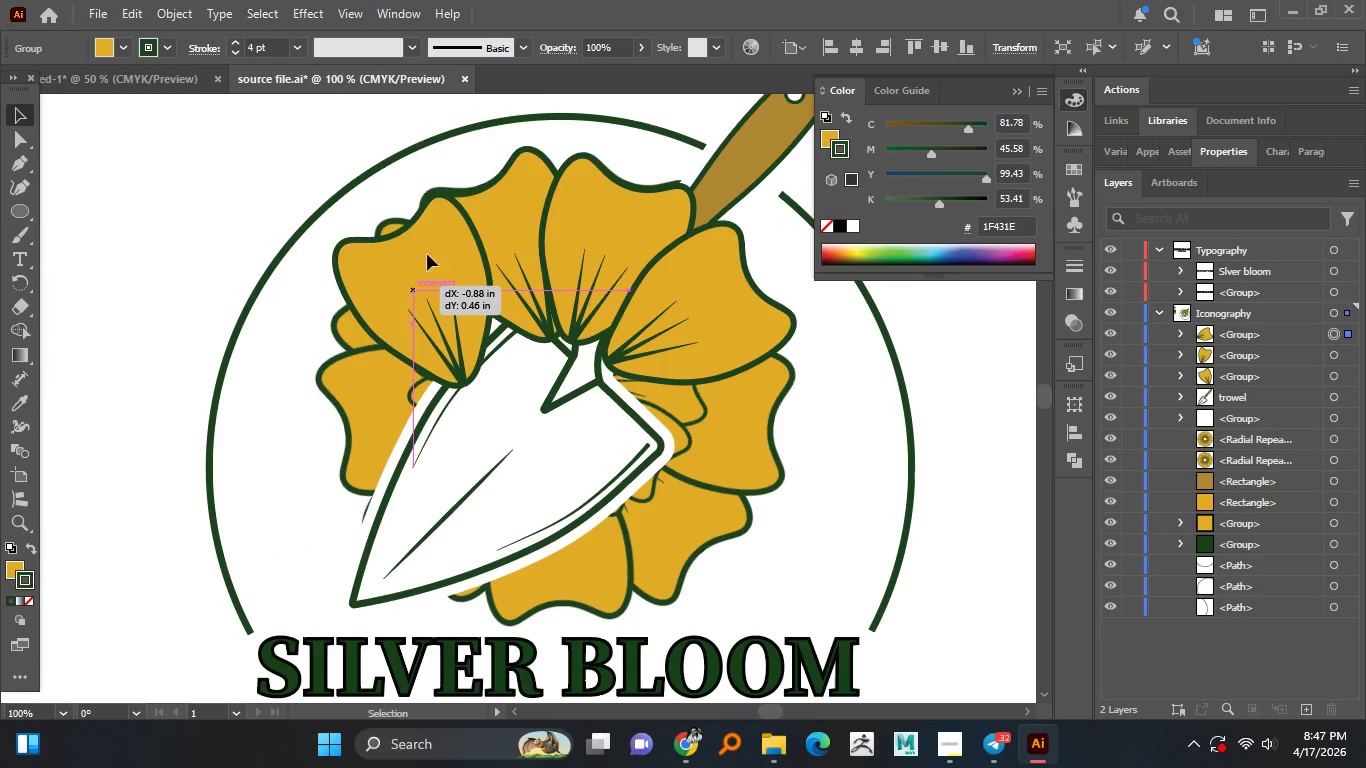 
key(Alt+AltLeft)
 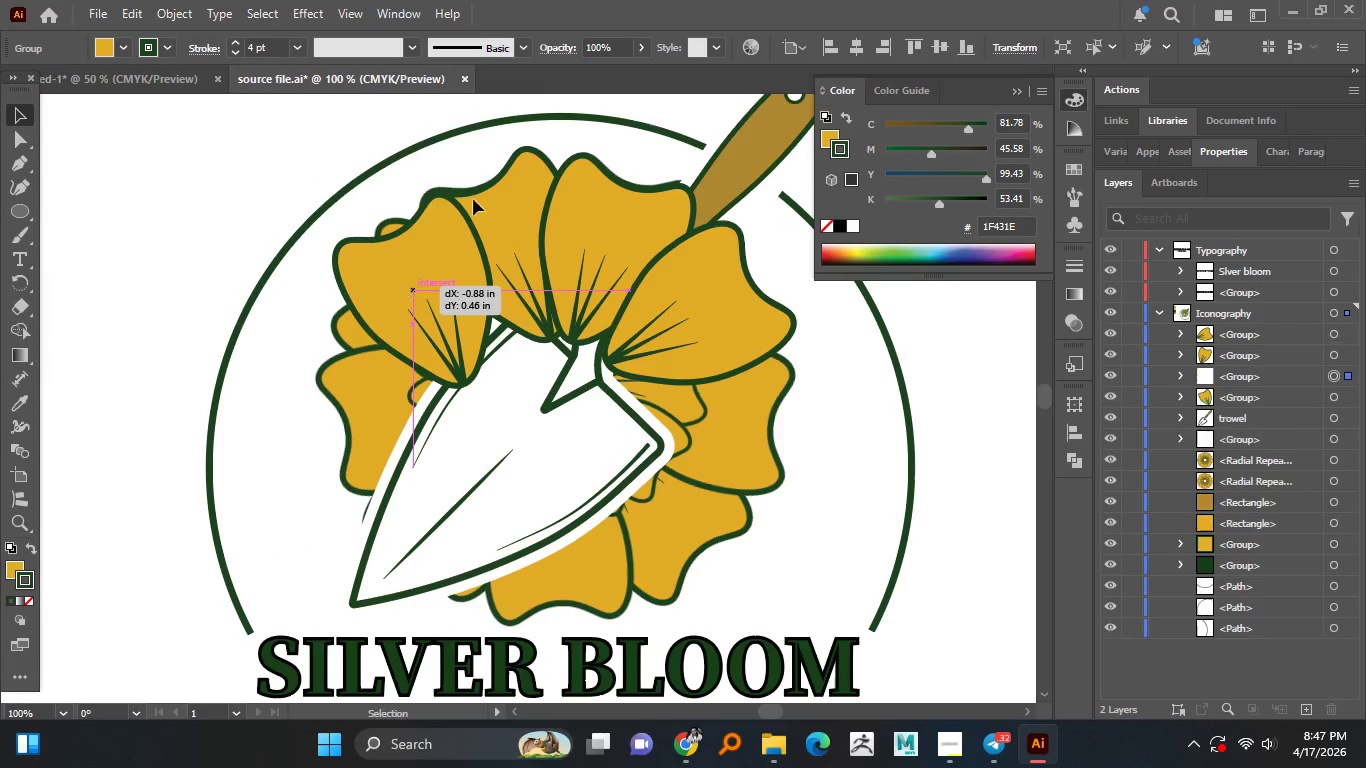 
key(Alt+AltLeft)
 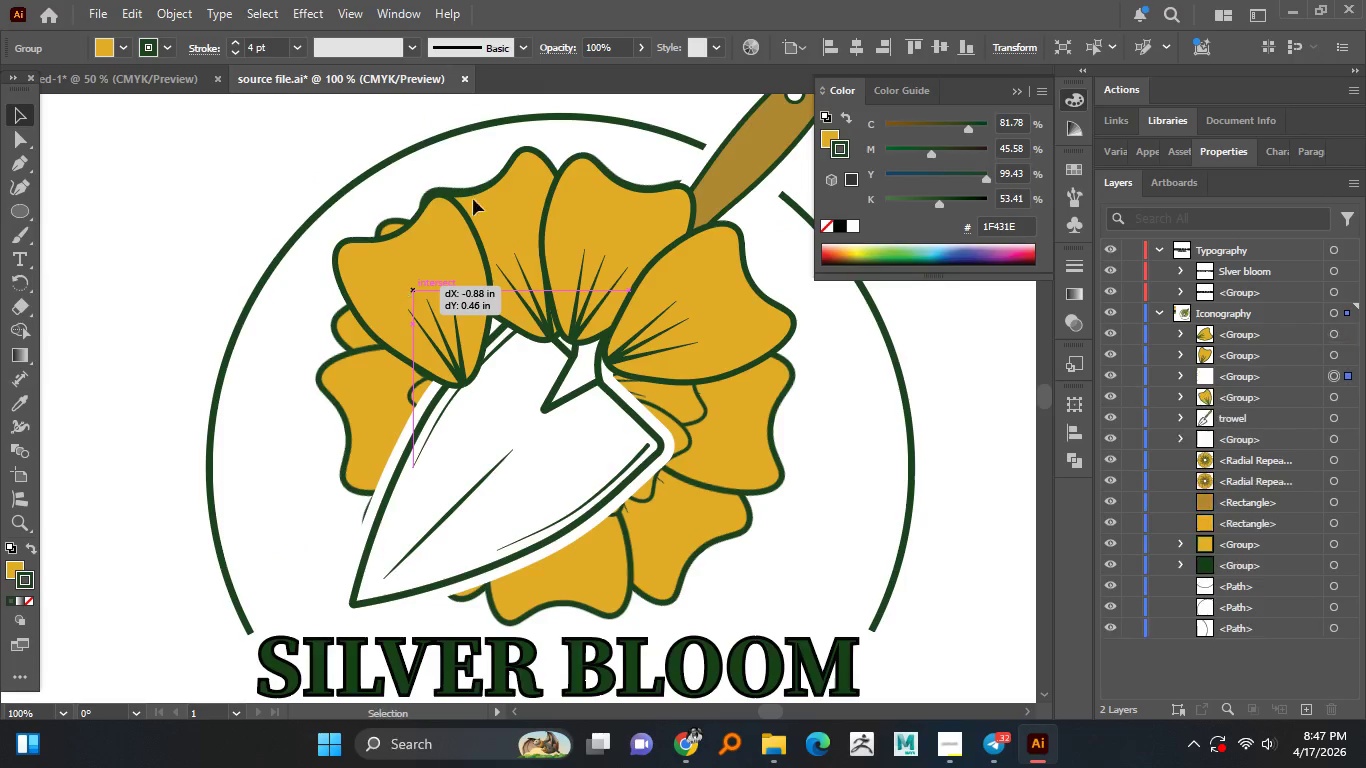 
key(Alt+AltLeft)
 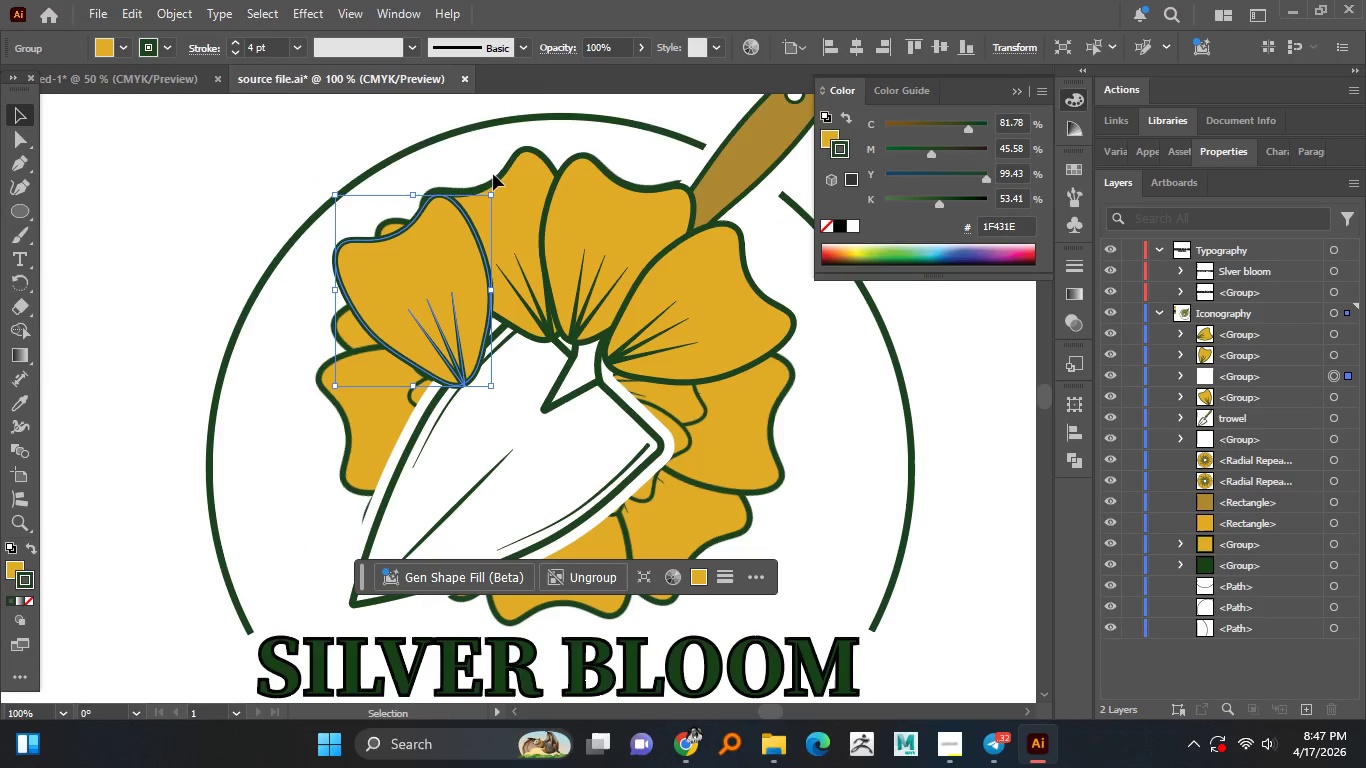 
key(Alt+AltLeft)
 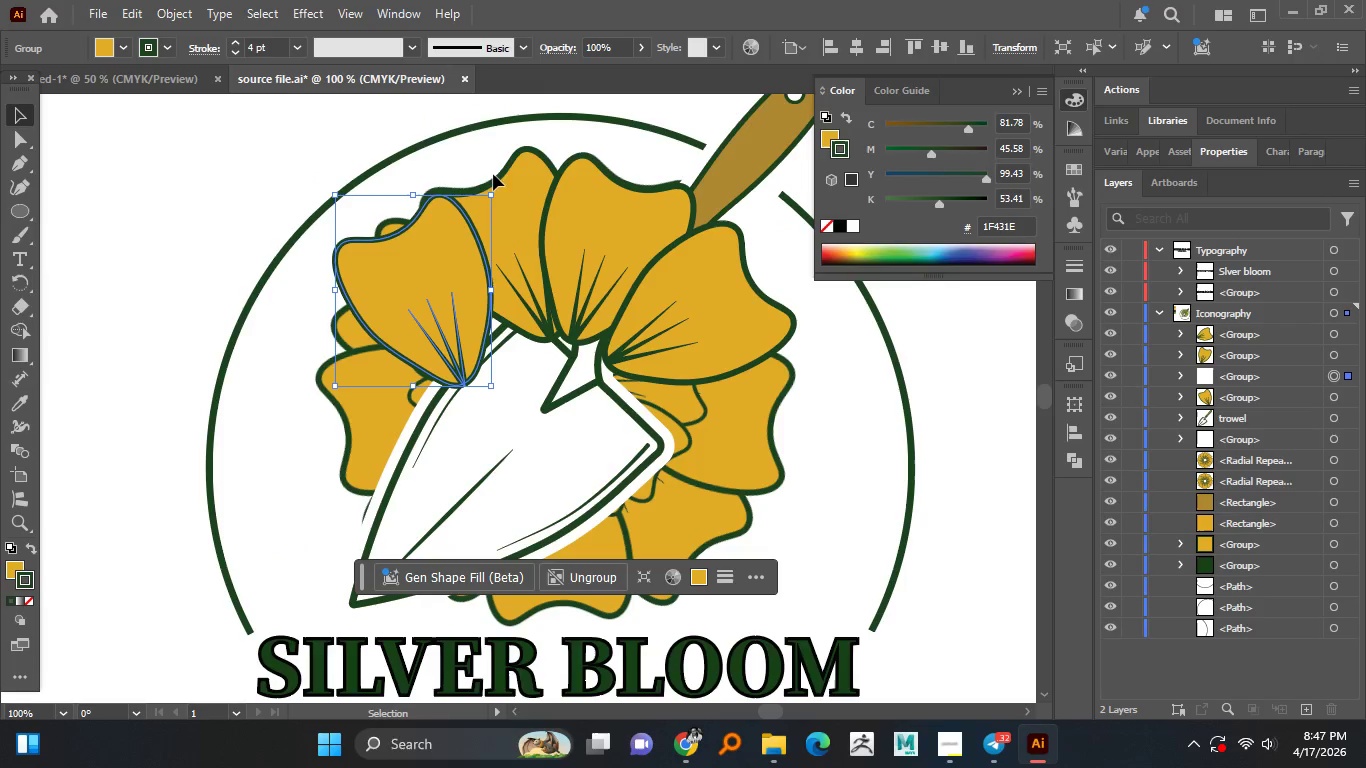 
key(Alt+AltLeft)
 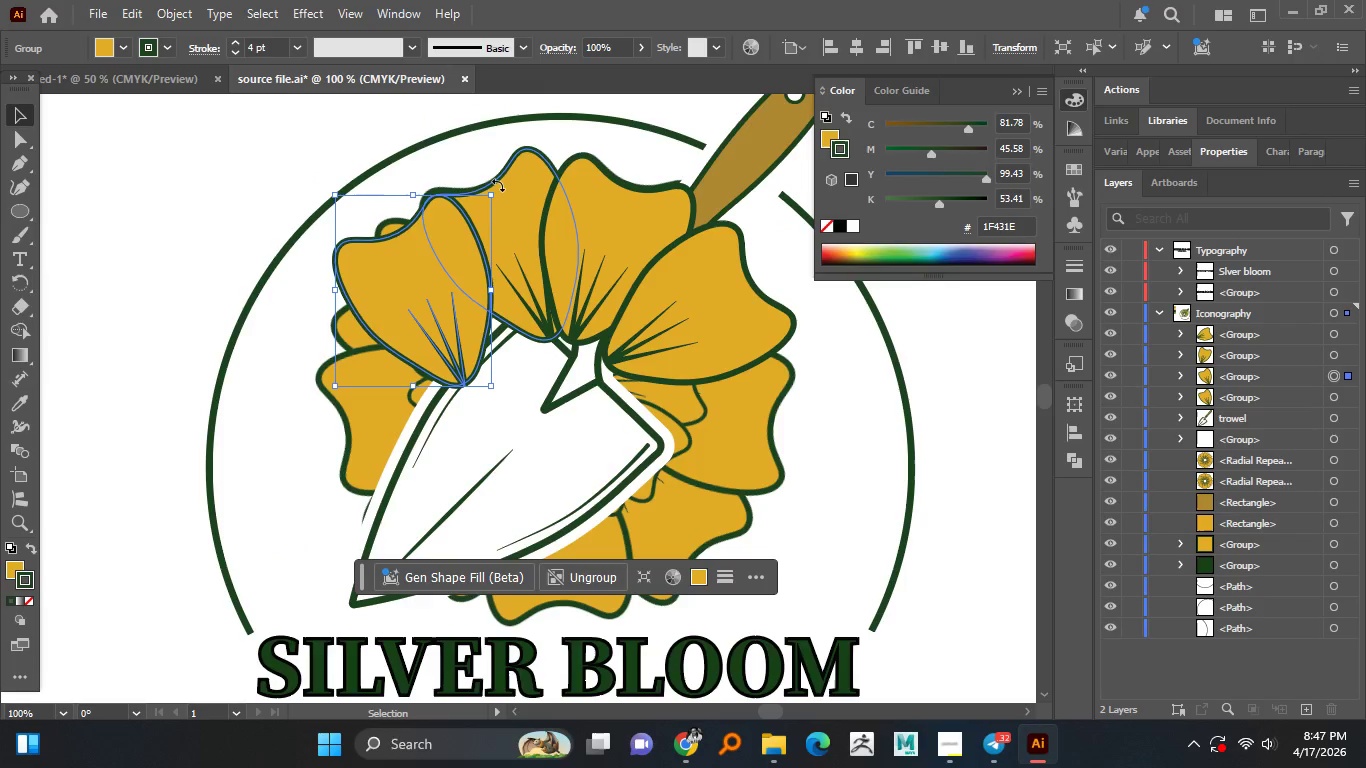 
left_click_drag(start_coordinate=[498, 185], to_coordinate=[419, 192])
 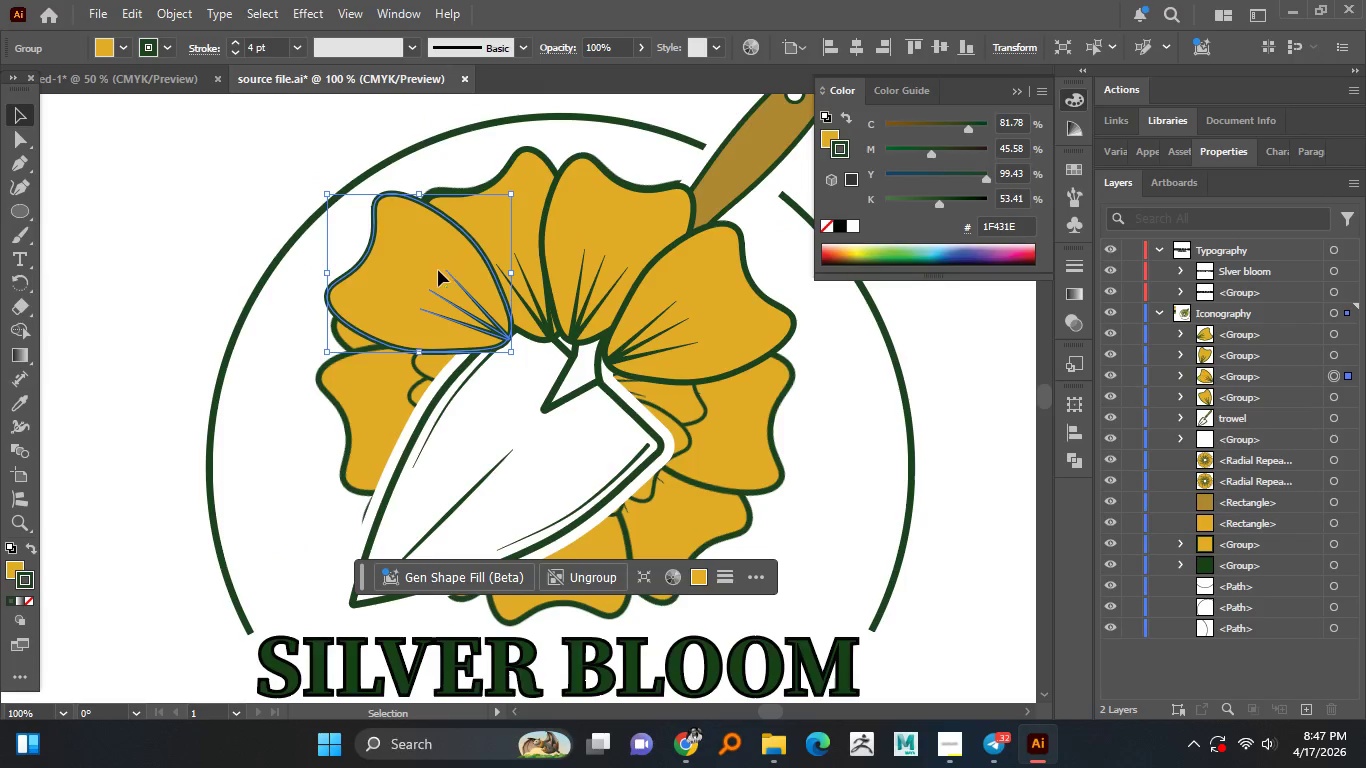 
left_click_drag(start_coordinate=[438, 259], to_coordinate=[440, 286])
 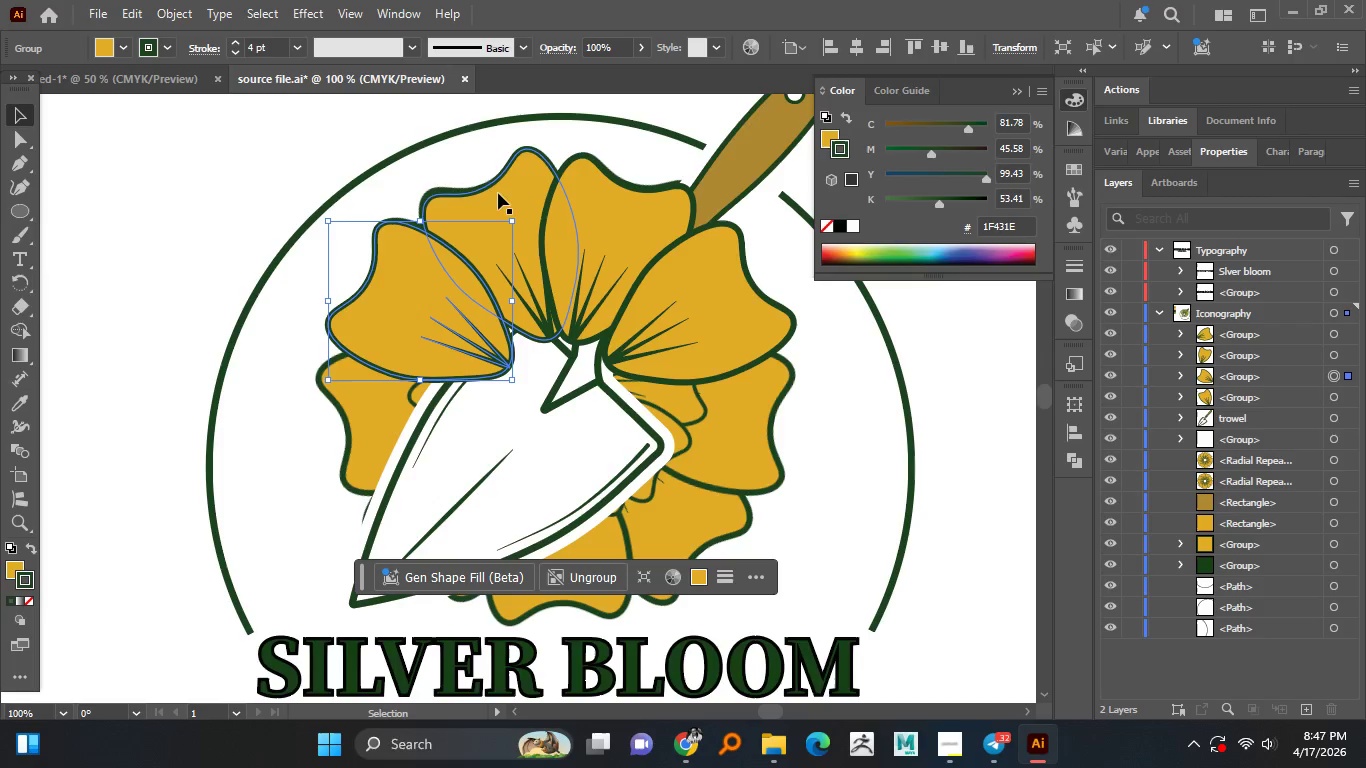 
hold_key(key=ShiftLeft, duration=1.51)
left_click([502, 184])
 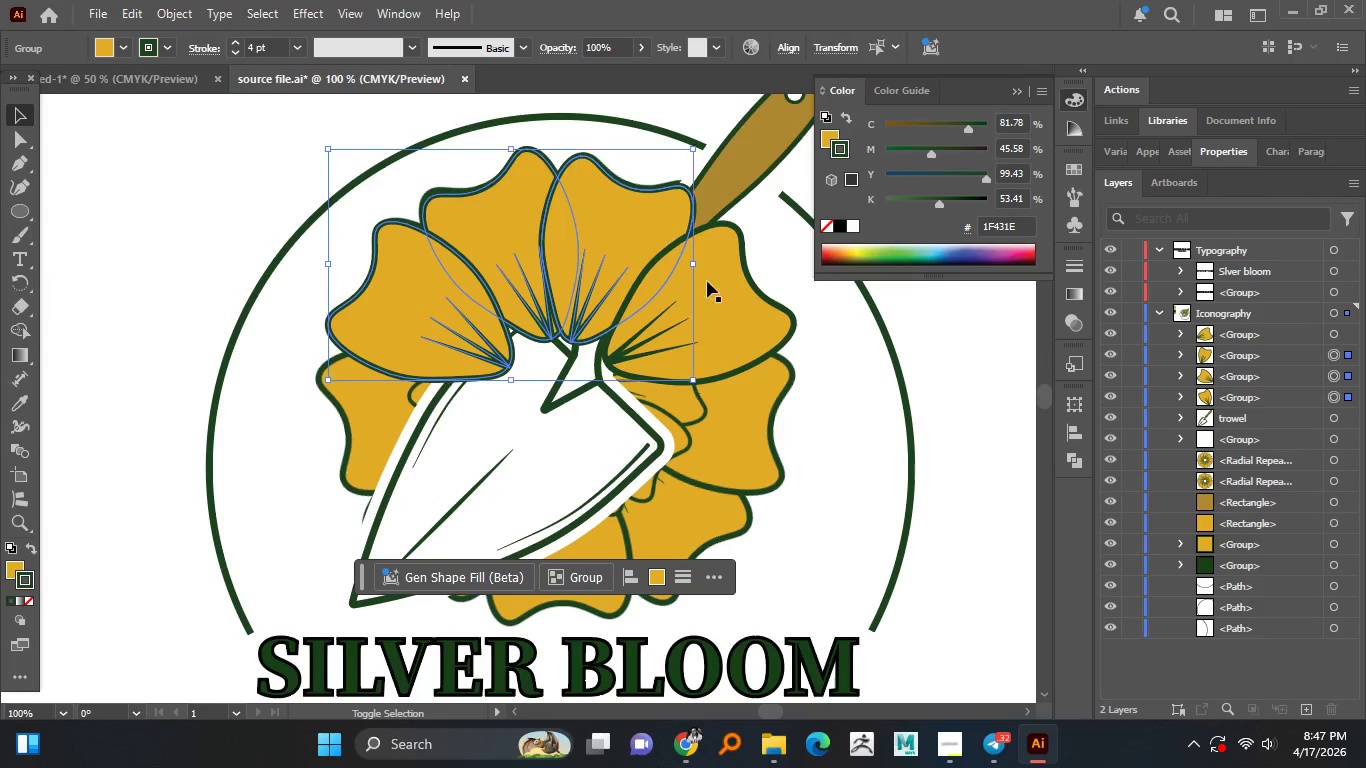 
left_click([725, 288])
 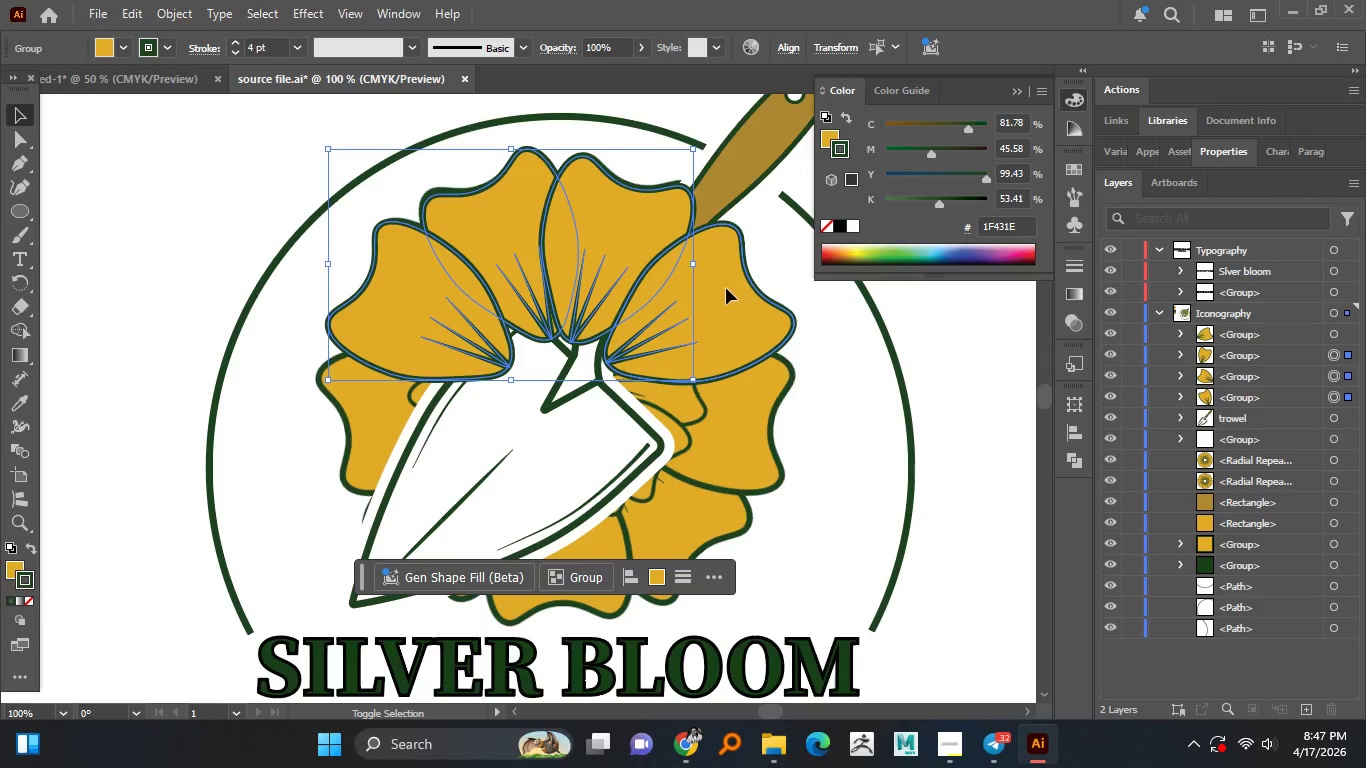 
key(Shift+ShiftLeft)
 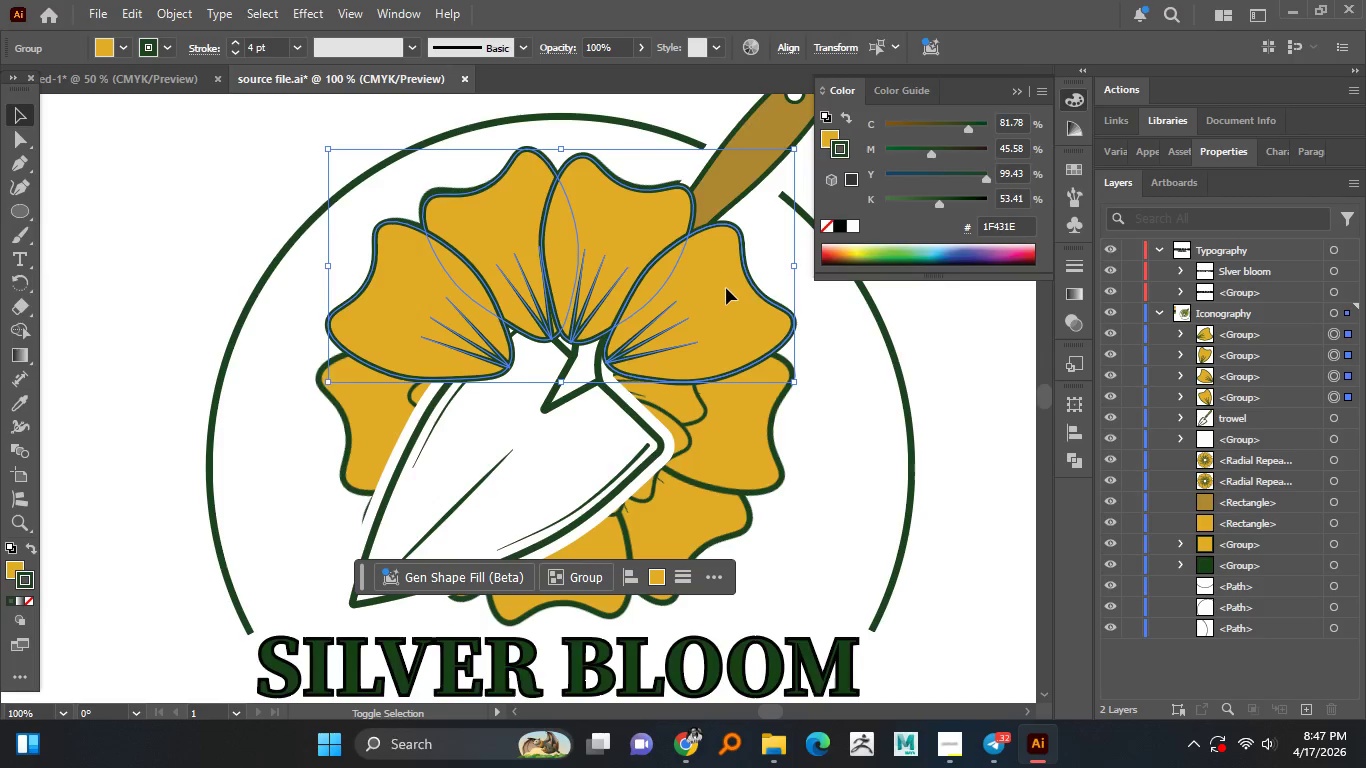 
key(Shift+ShiftLeft)
 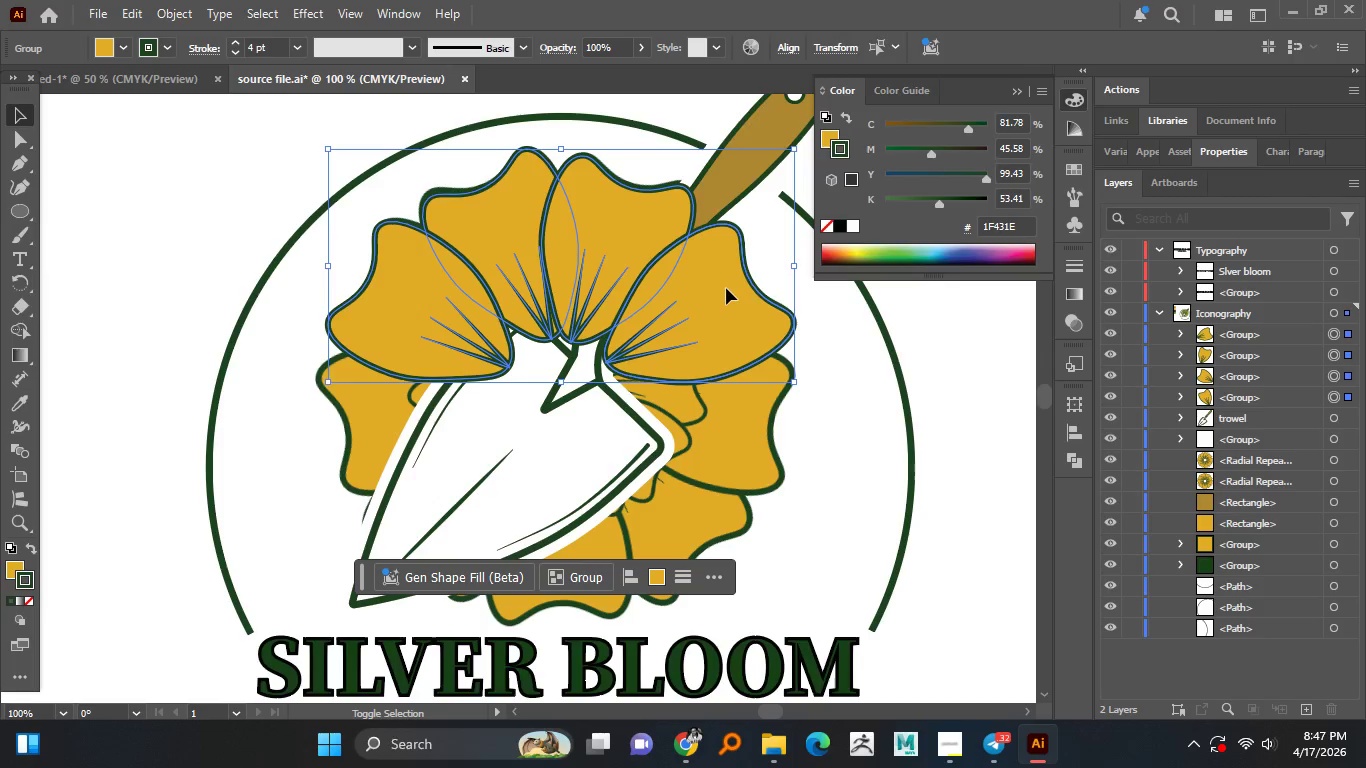 
key(Shift+ShiftLeft)
 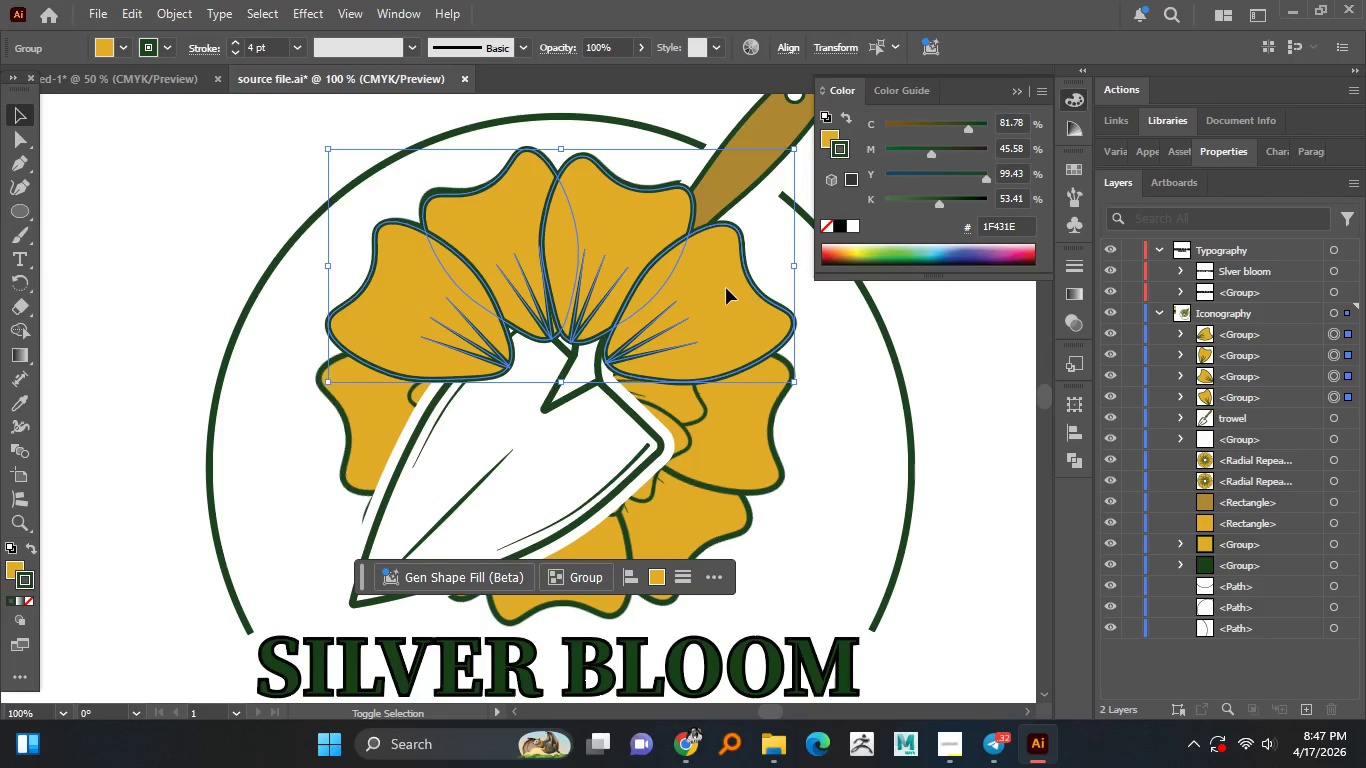 
key(Shift+ShiftLeft)
 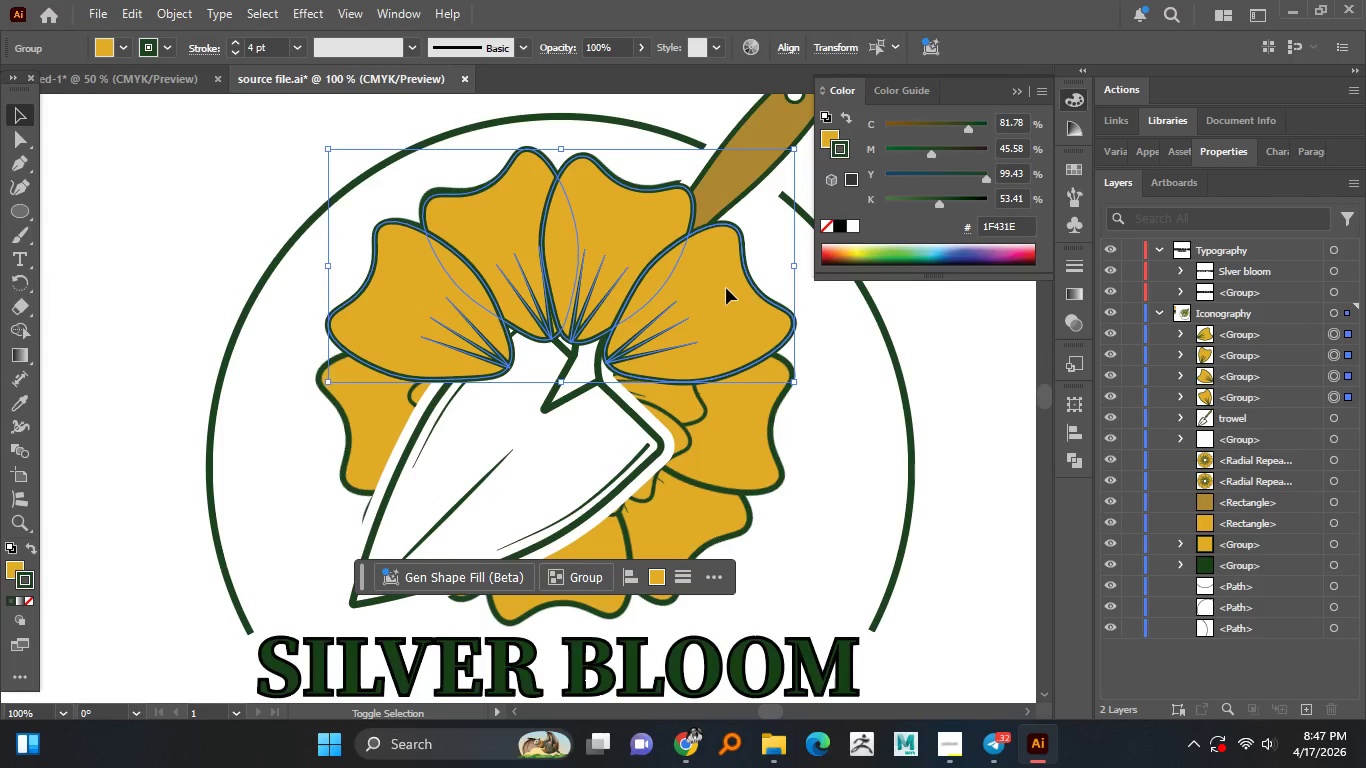 
key(Shift+ShiftLeft)
 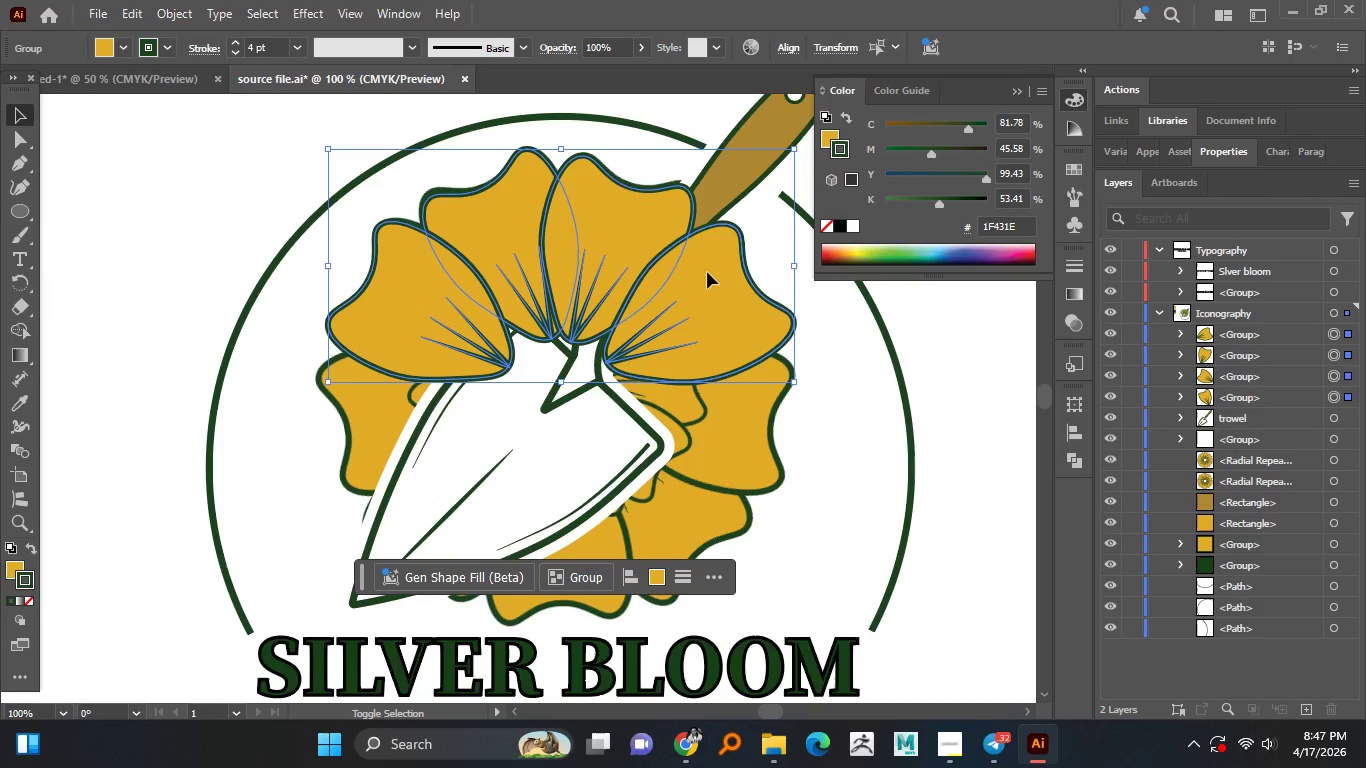 
key(Shift+ShiftLeft)
 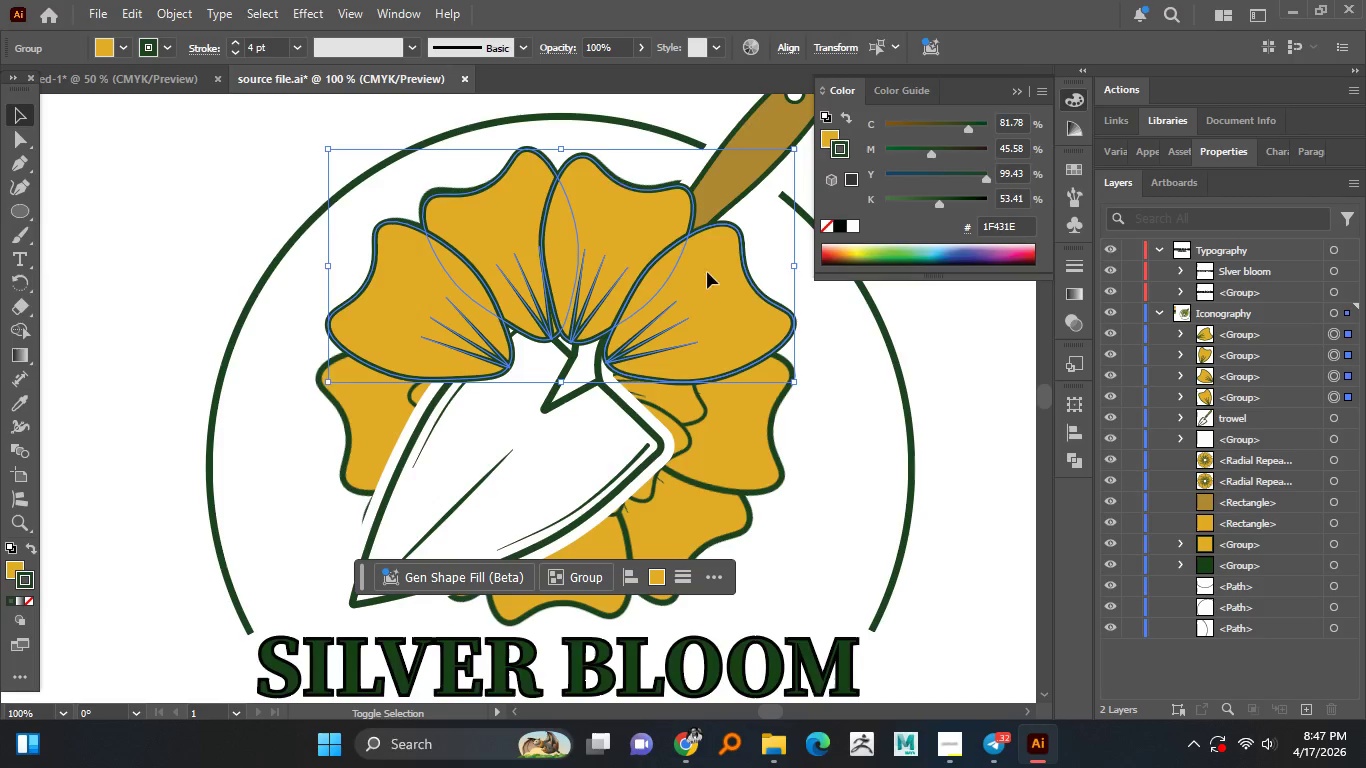 
key(Shift+ShiftLeft)
 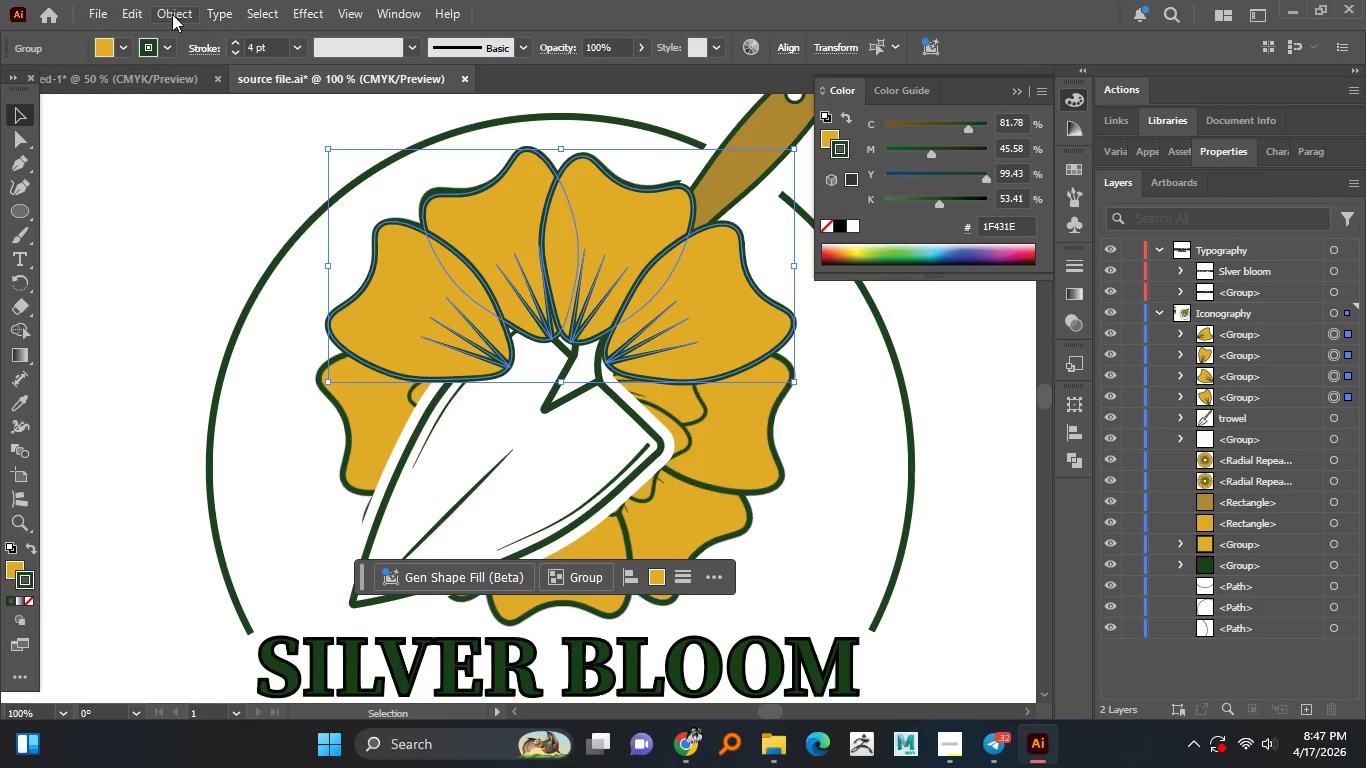 
left_click([172, 14])
 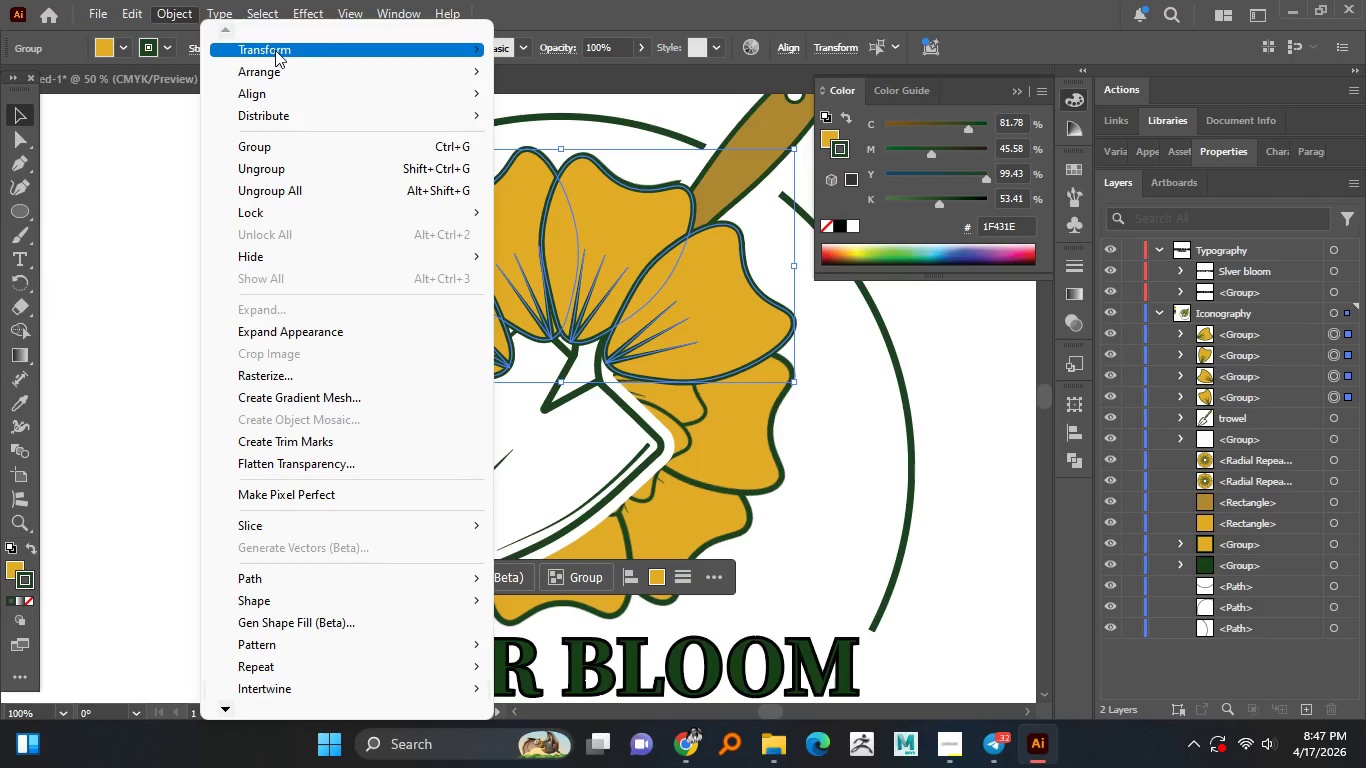 
left_click([275, 50])
 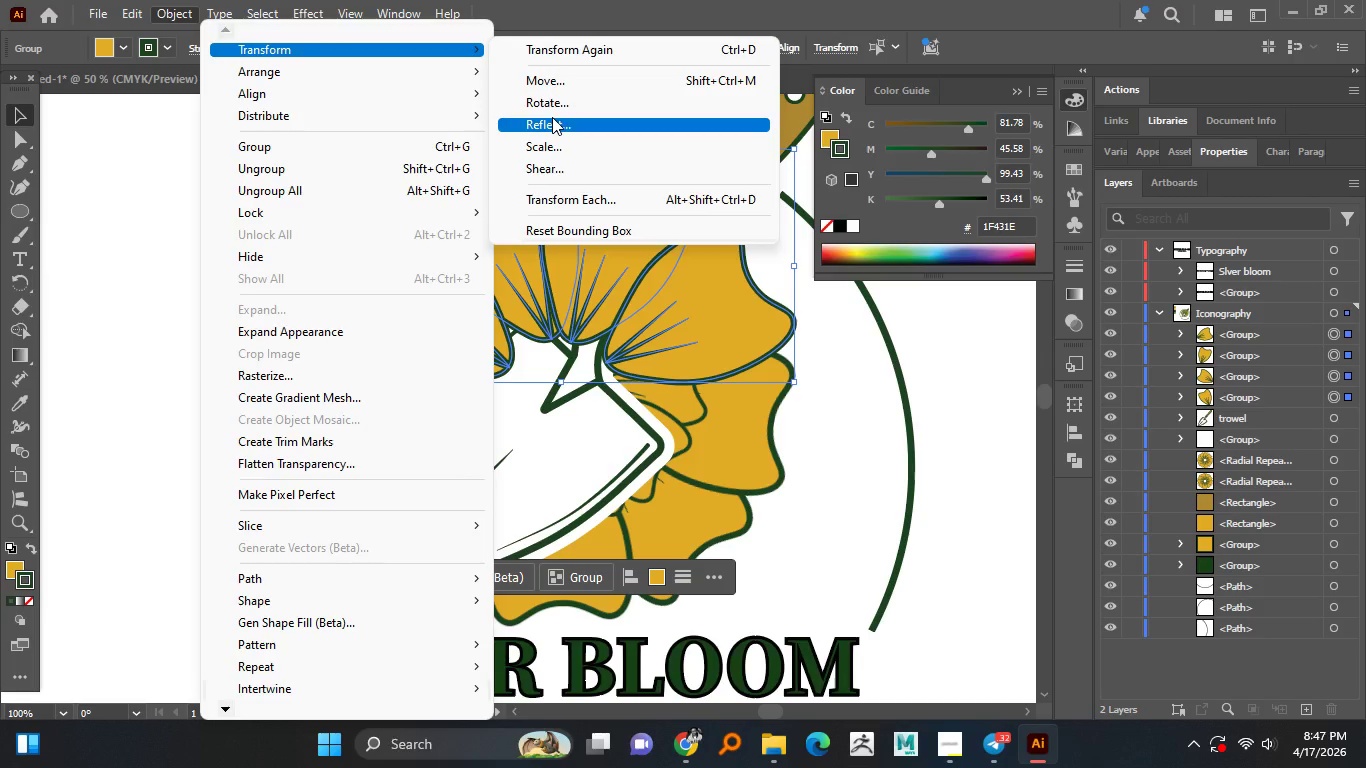 
left_click([554, 119])
 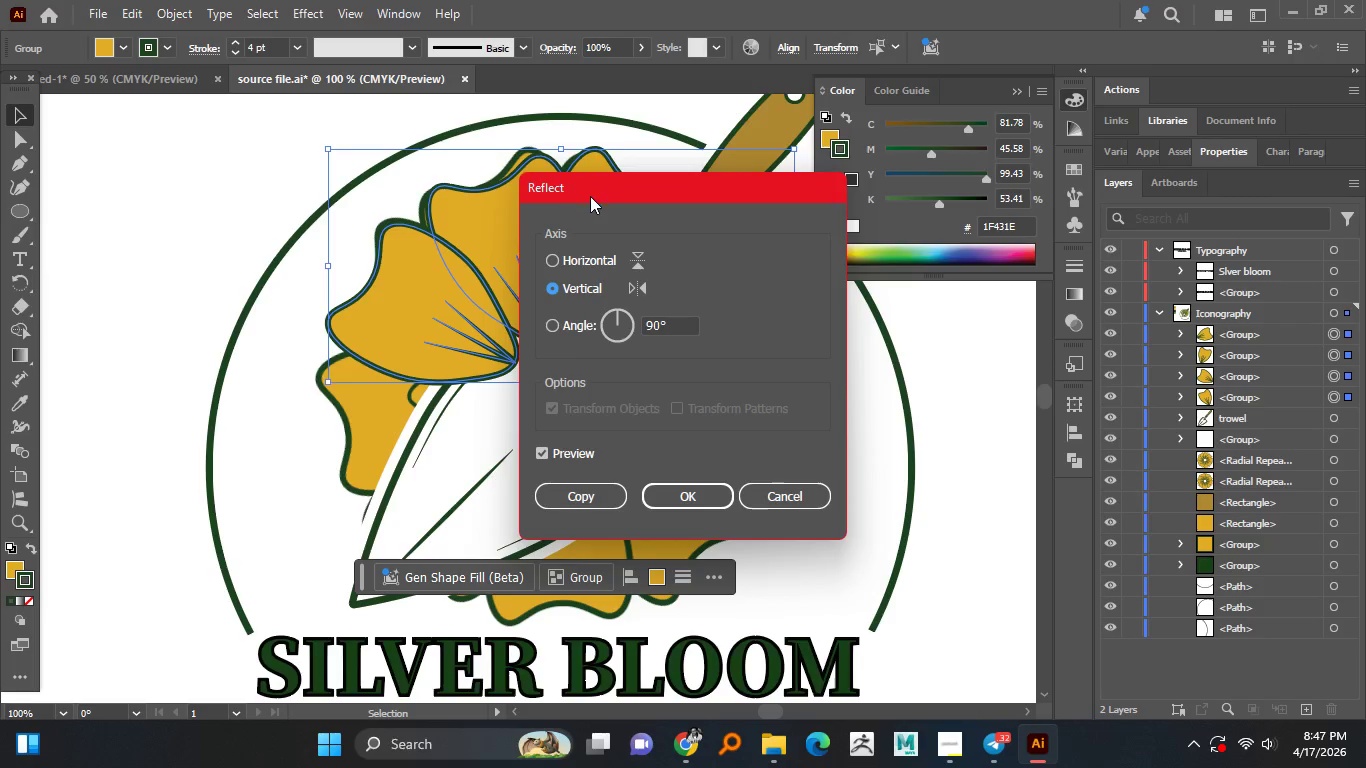 
left_click_drag(start_coordinate=[598, 207], to_coordinate=[797, 198])
 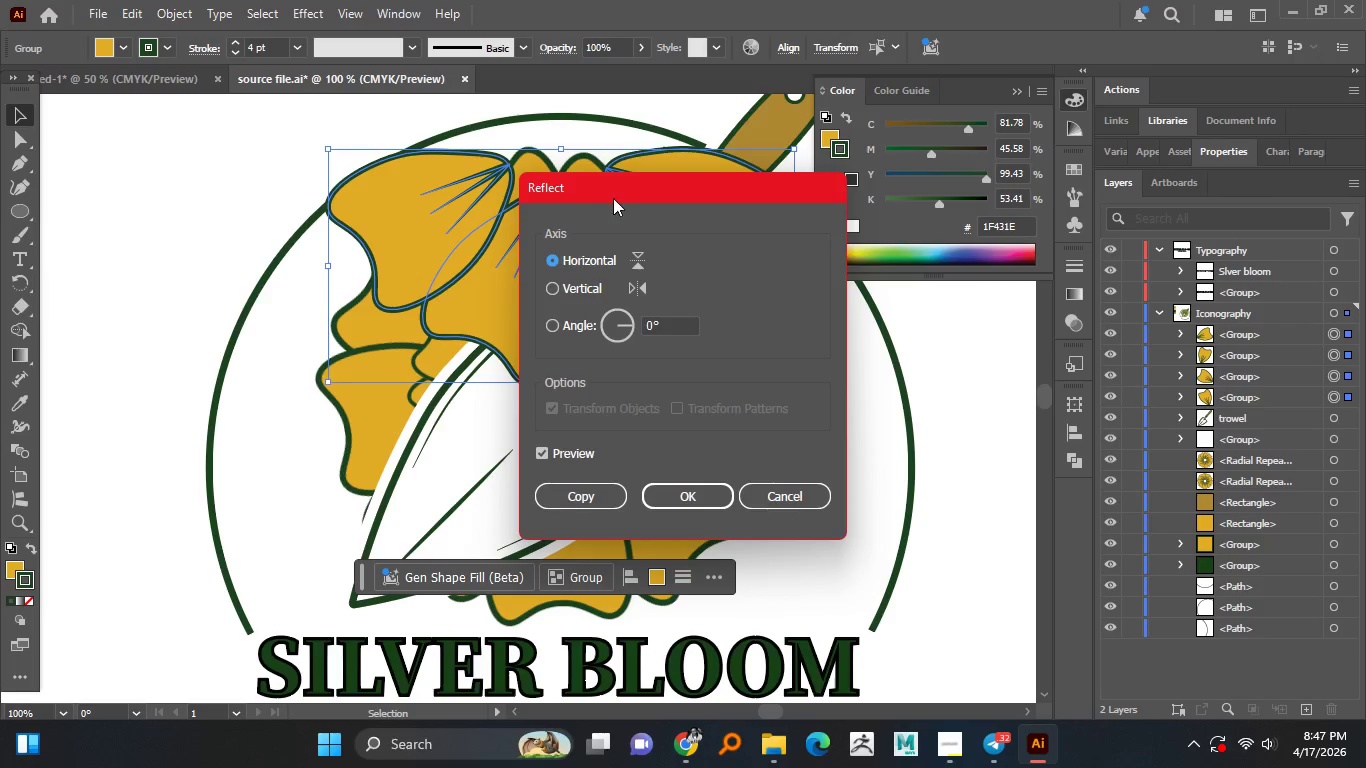 
left_click_drag(start_coordinate=[619, 191], to_coordinate=[870, 173])
 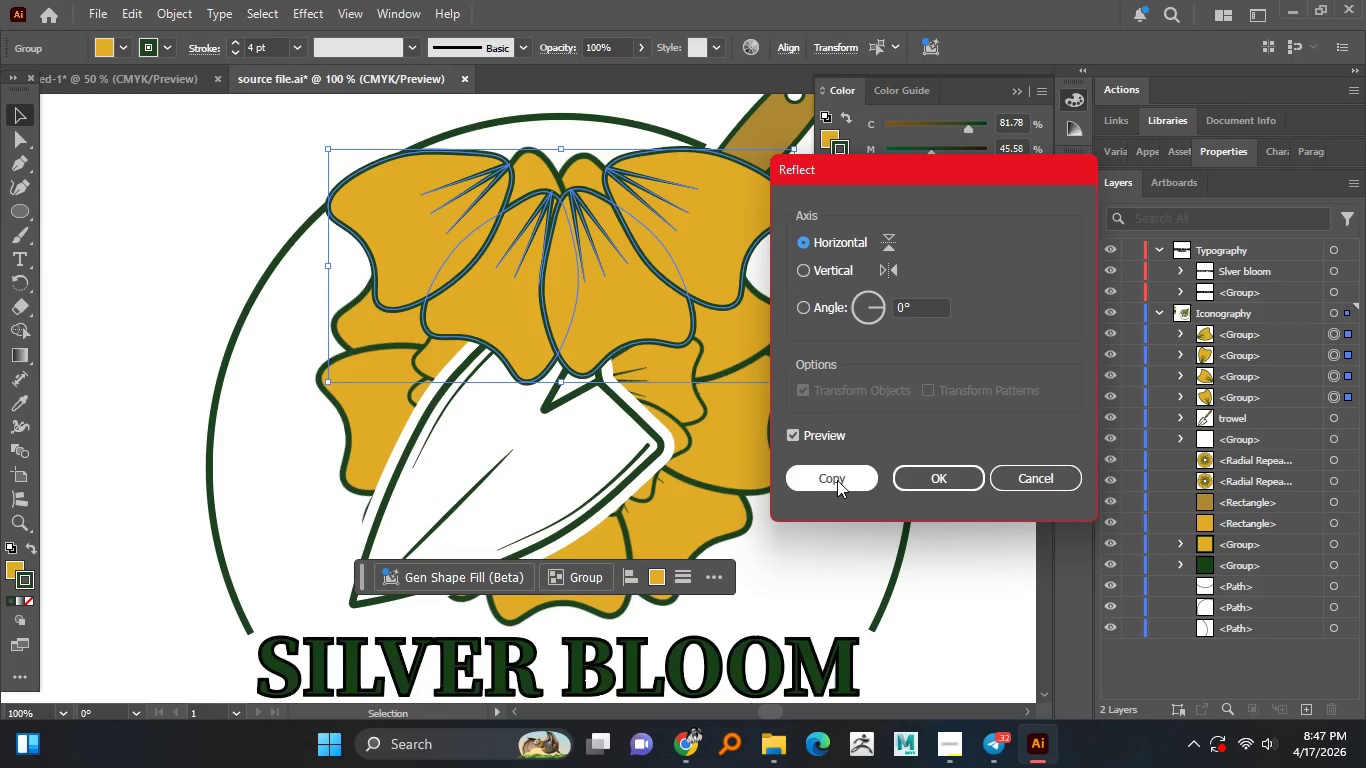 
left_click([837, 480])
 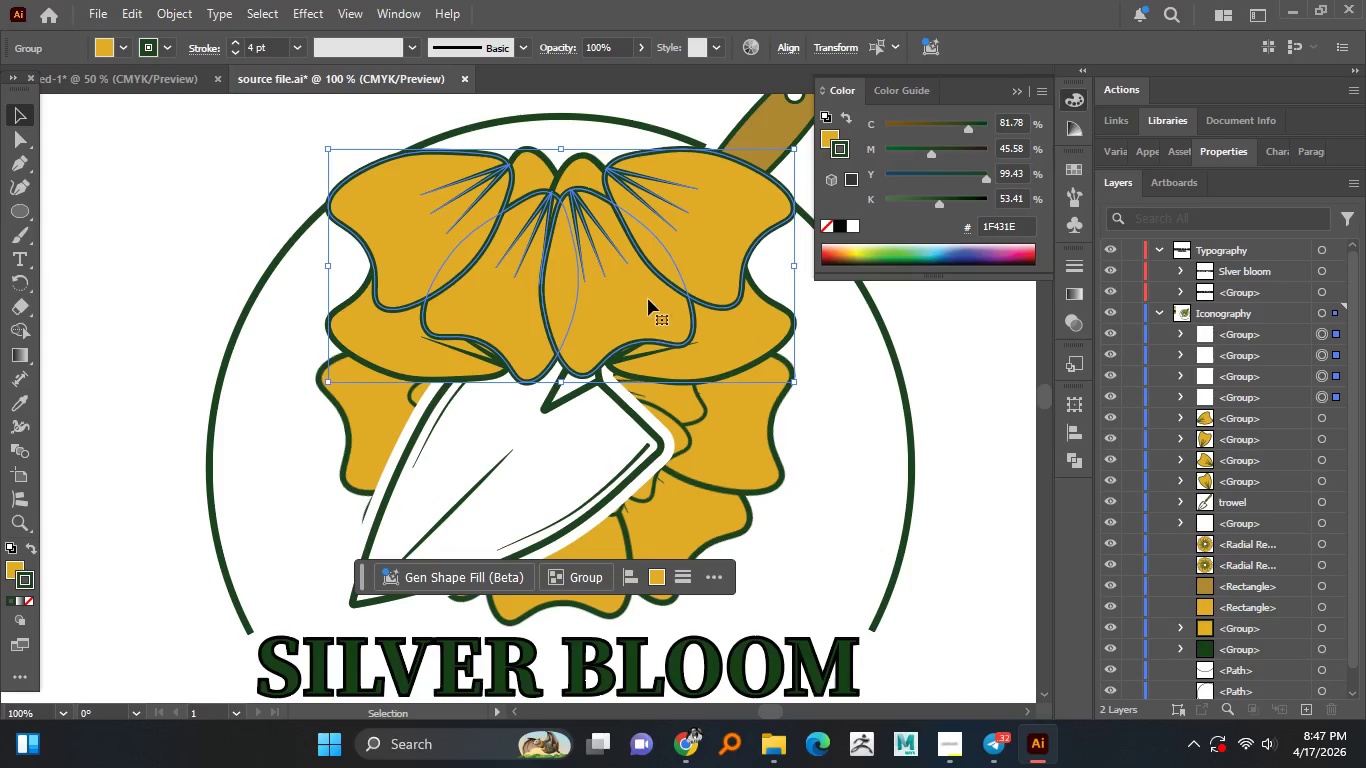 
left_click_drag(start_coordinate=[647, 296], to_coordinate=[652, 549])
 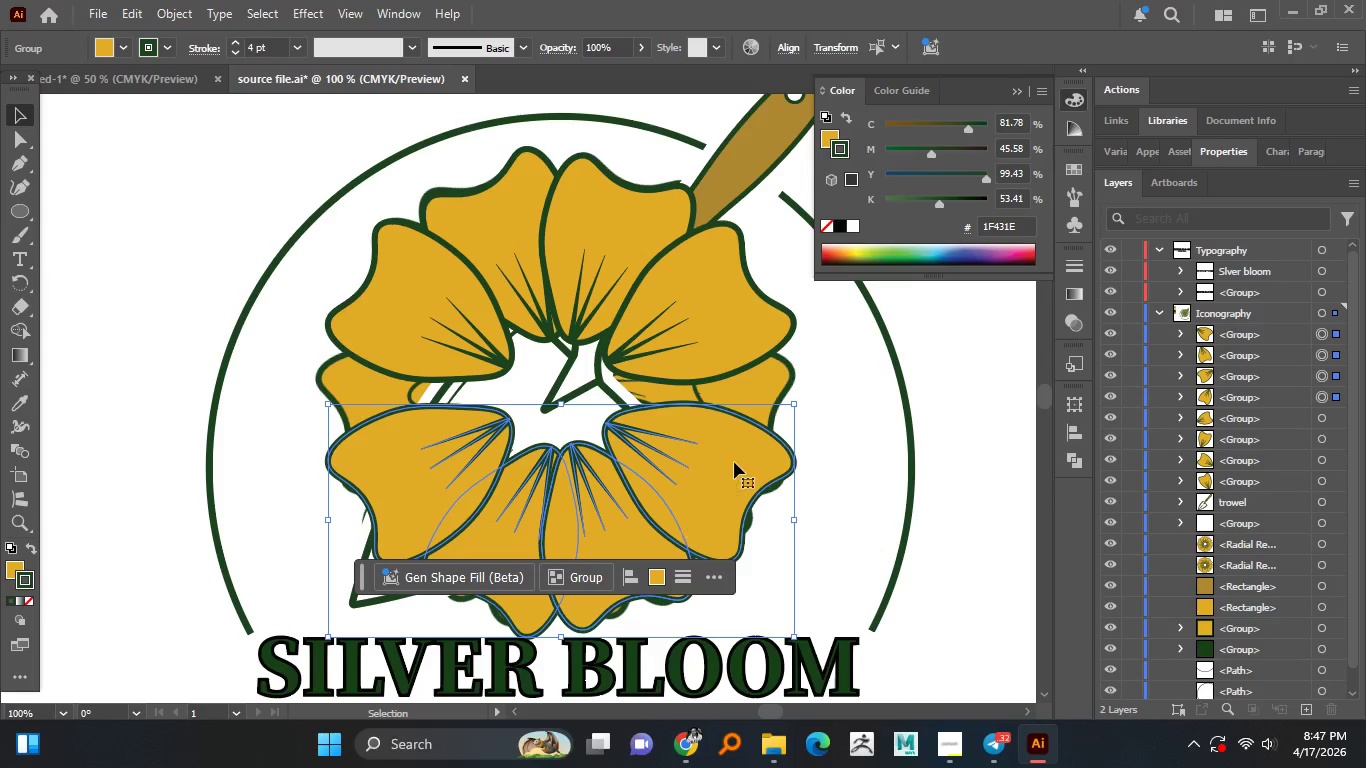 
hold_key(key=ShiftLeft, duration=1.52)
 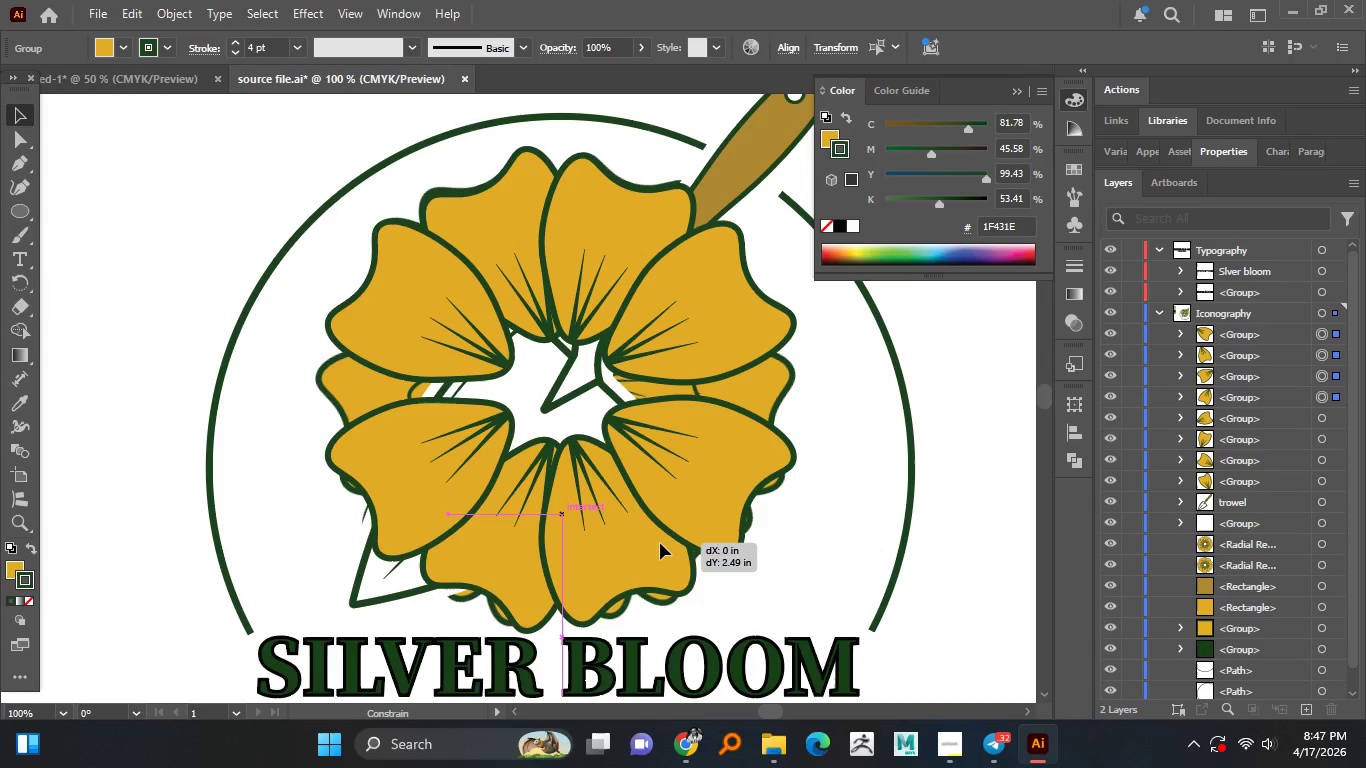 
hold_key(key=ShiftLeft, duration=1.5)
 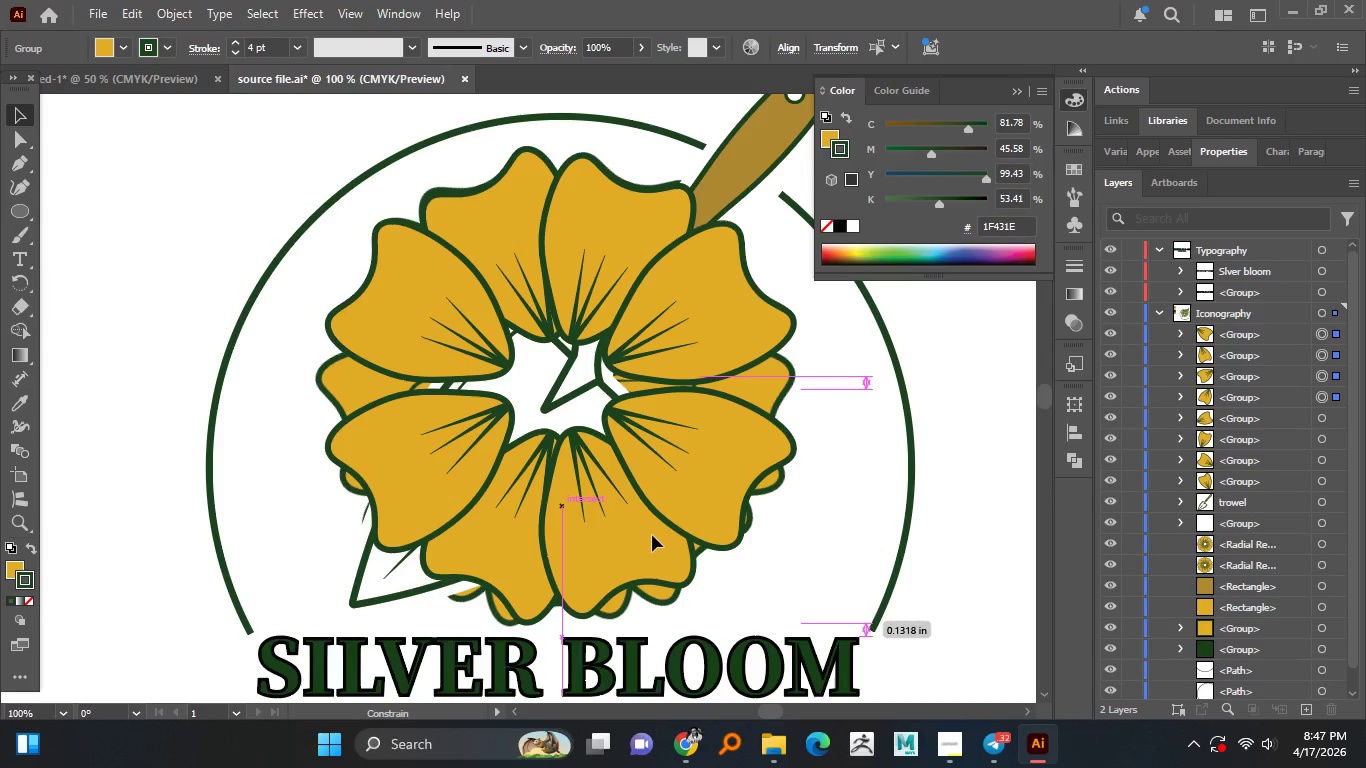 
hold_key(key=ShiftLeft, duration=1.51)
 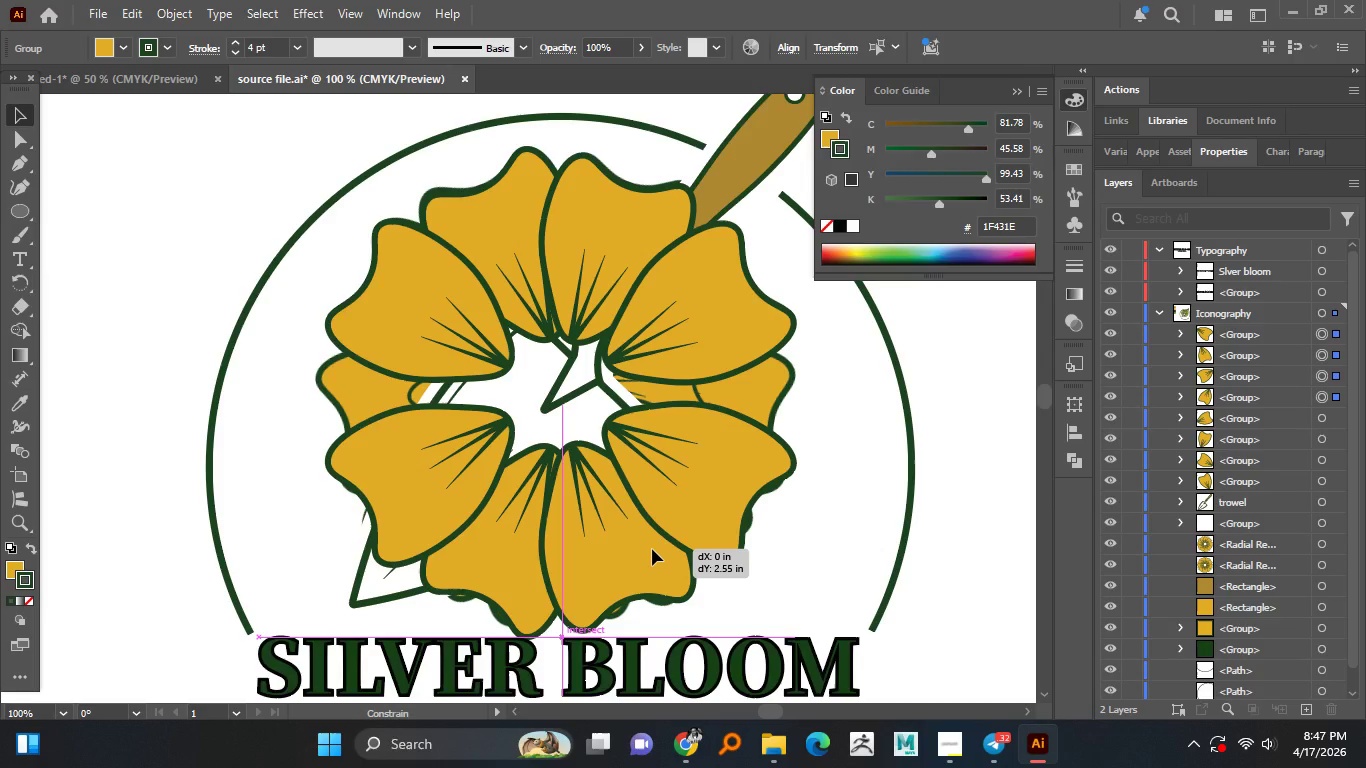 
hold_key(key=ShiftLeft, duration=1.5)
 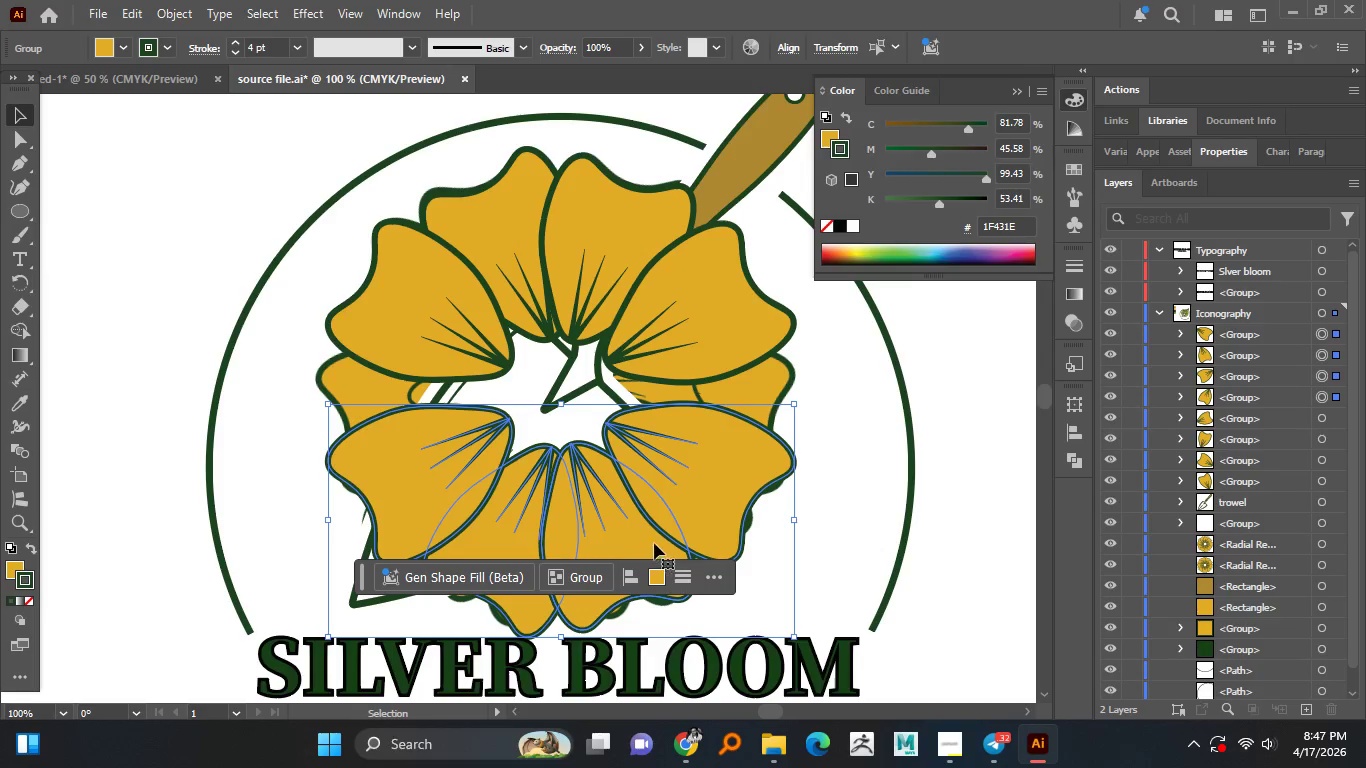 
hold_key(key=ShiftLeft, duration=0.42)
 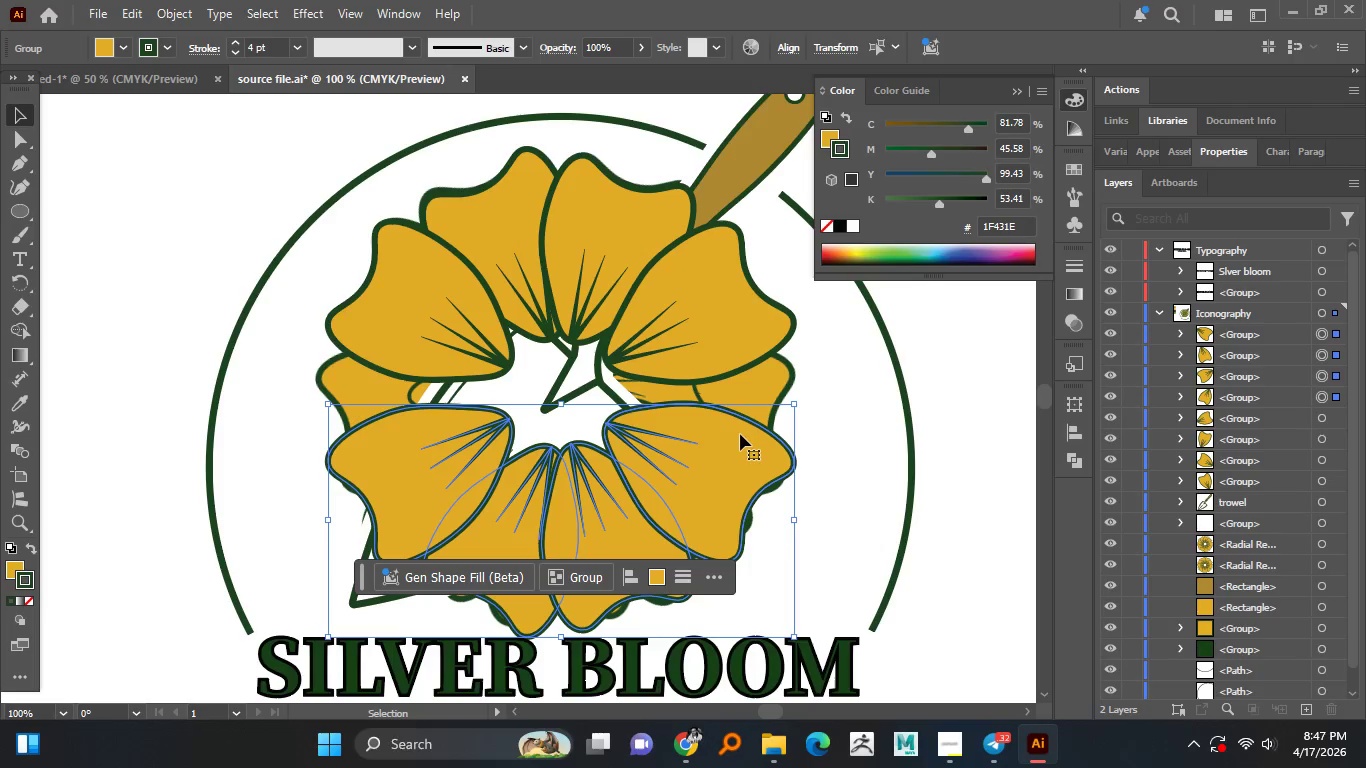 
left_click([729, 437])
 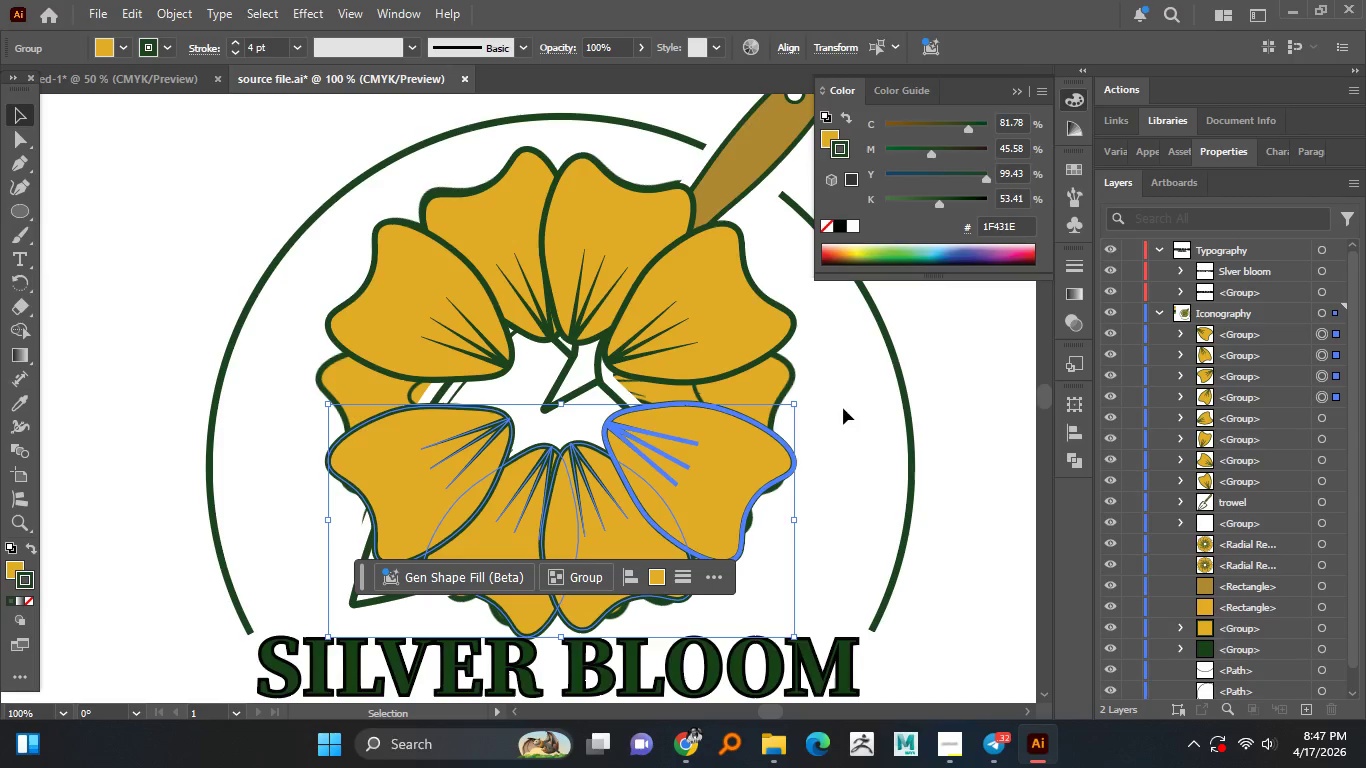 
left_click([843, 408])
 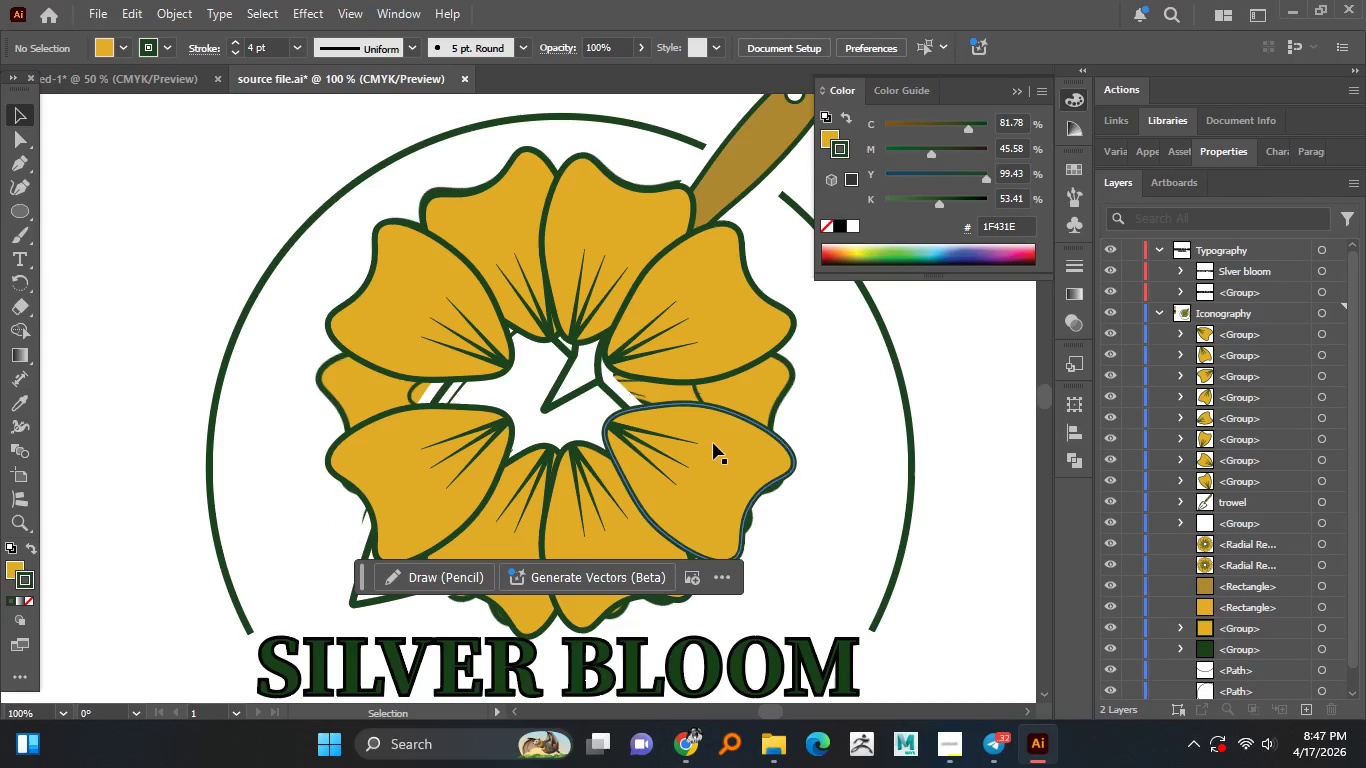 
hold_key(key=AltLeft, duration=1.5)
left_click_drag(start_coordinate=[713, 443], to_coordinate=[716, 401])
 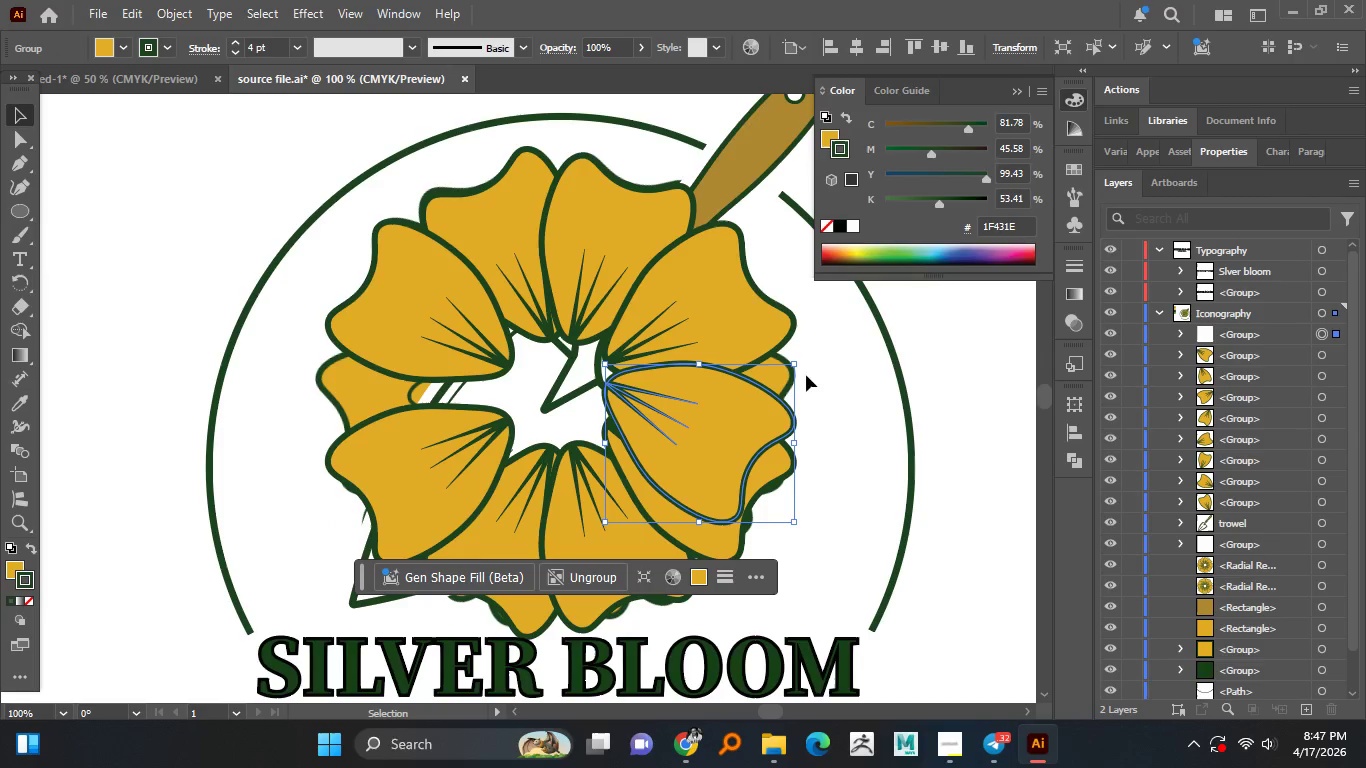 
hold_key(key=ShiftLeft, duration=1.12)
 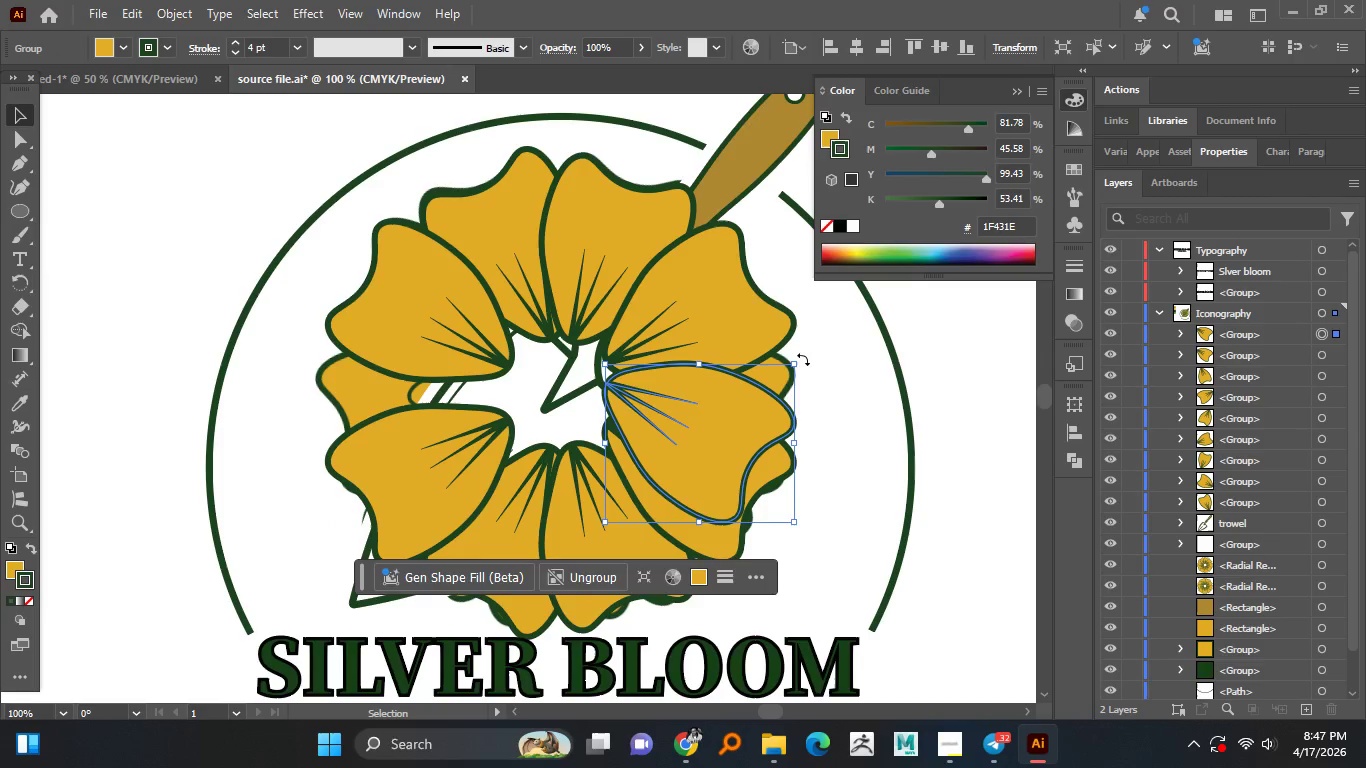 
left_click_drag(start_coordinate=[803, 359], to_coordinate=[760, 326])
 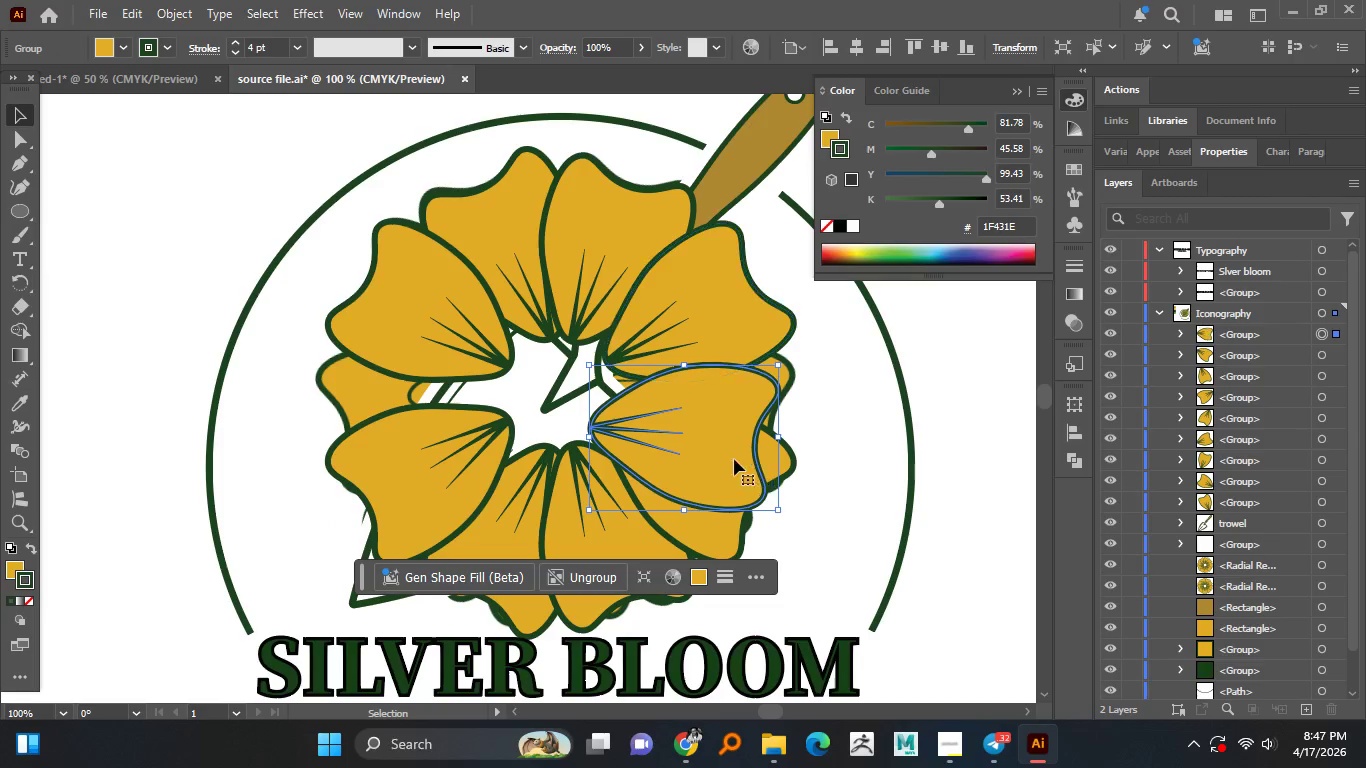 
left_click_drag(start_coordinate=[735, 453], to_coordinate=[753, 419])
 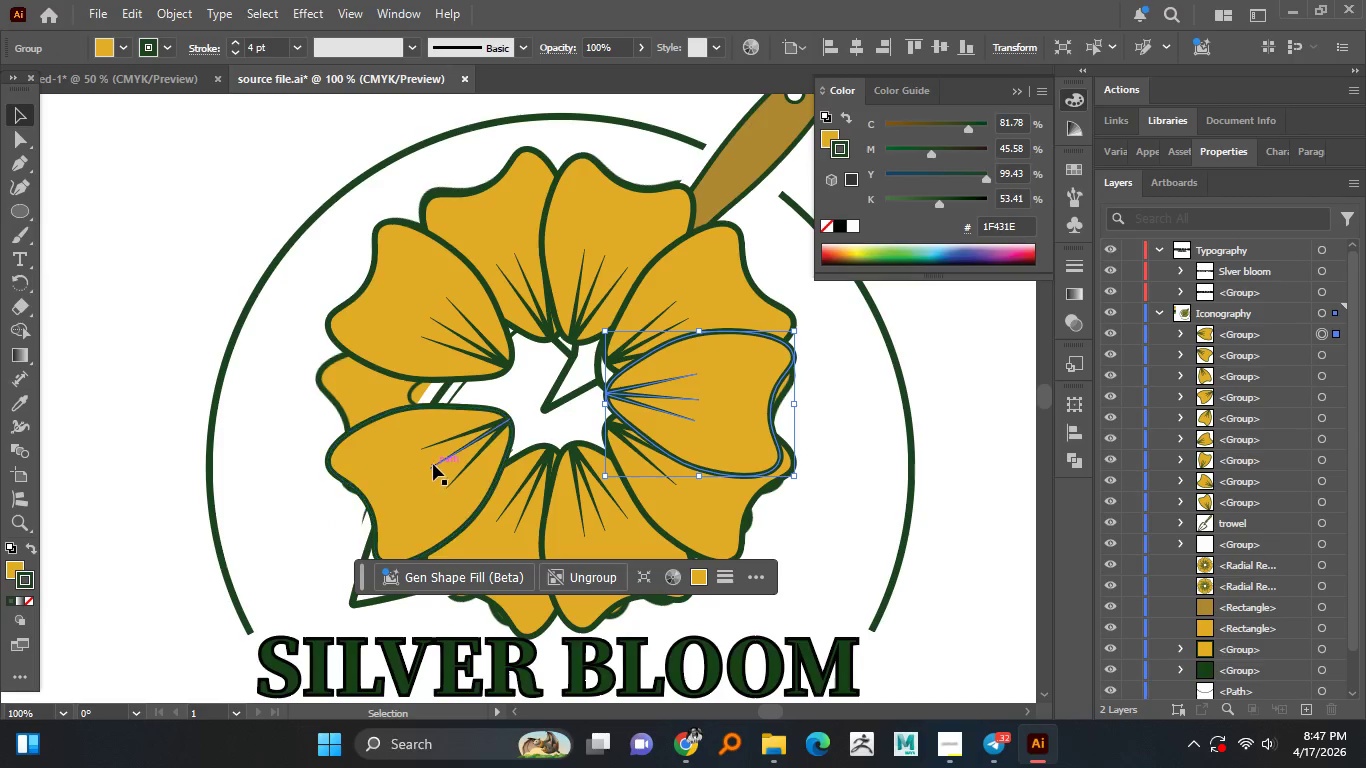 
hold_key(key=AltLeft, duration=0.59)
left_click_drag(start_coordinate=[429, 459], to_coordinate=[416, 406])
 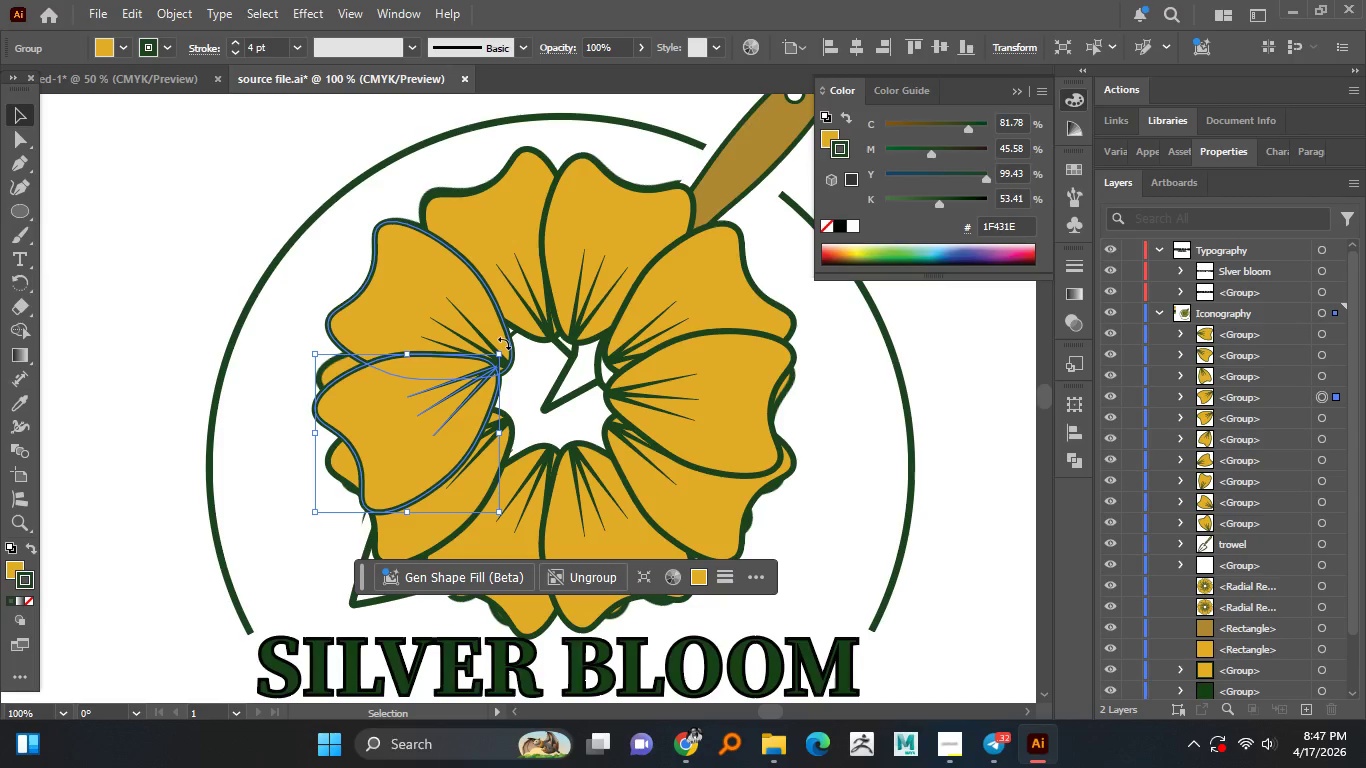 
left_click_drag(start_coordinate=[504, 343], to_coordinate=[529, 406])
 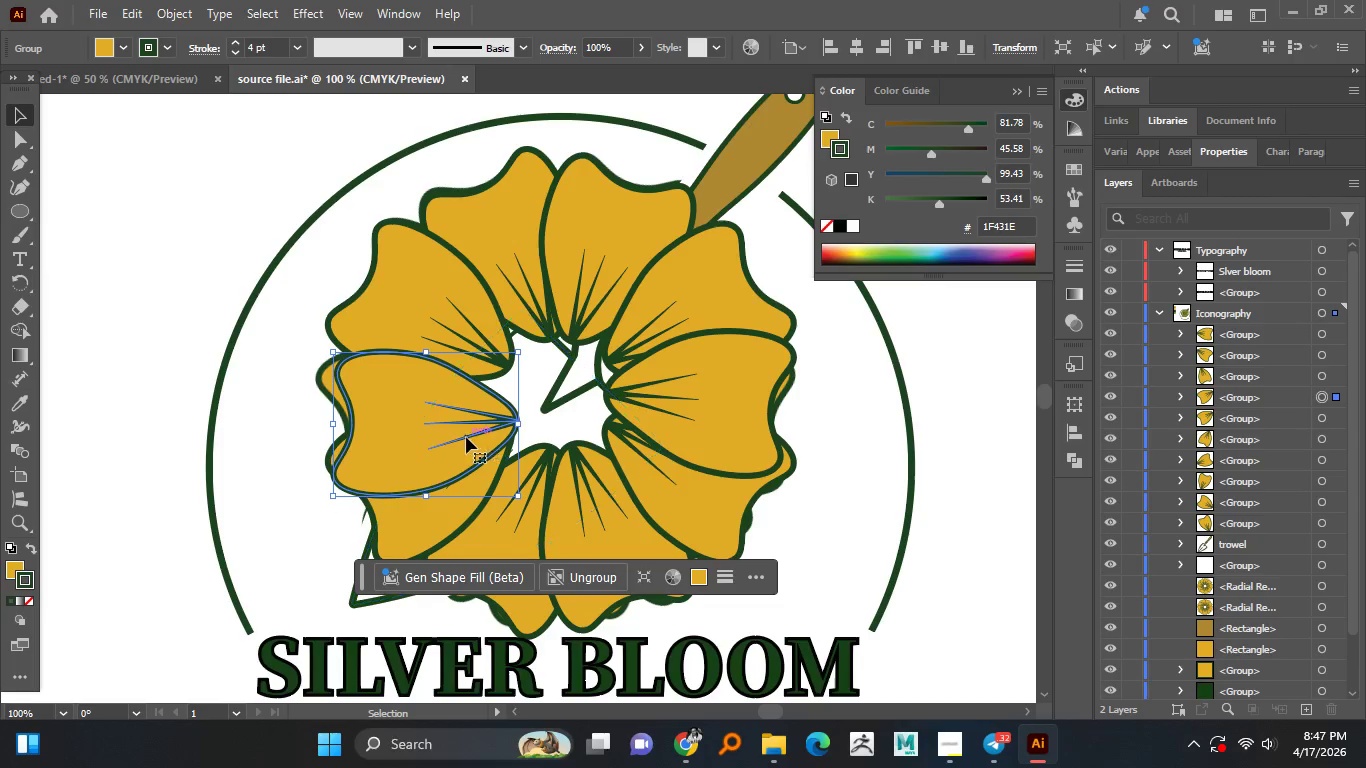 
left_click_drag(start_coordinate=[466, 437], to_coordinate=[472, 415])
 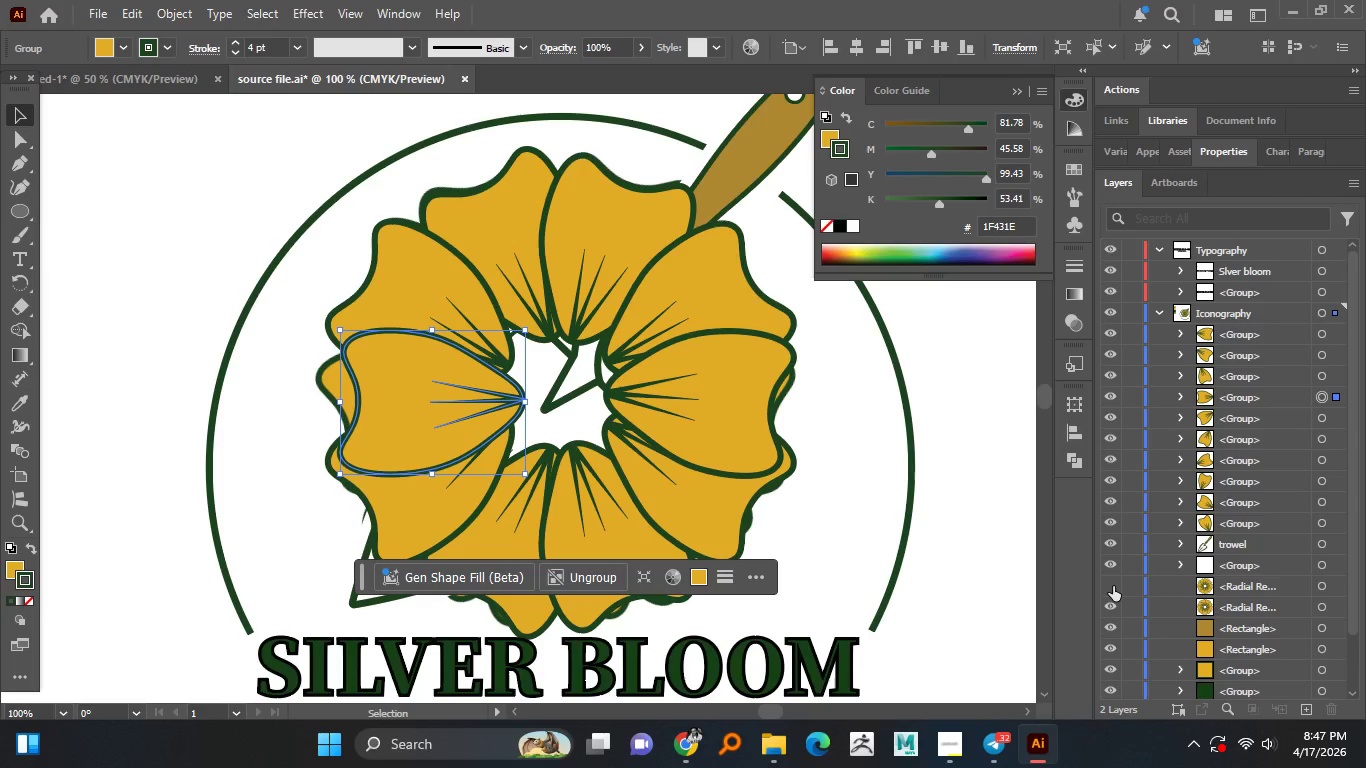 
left_click([1110, 602])
 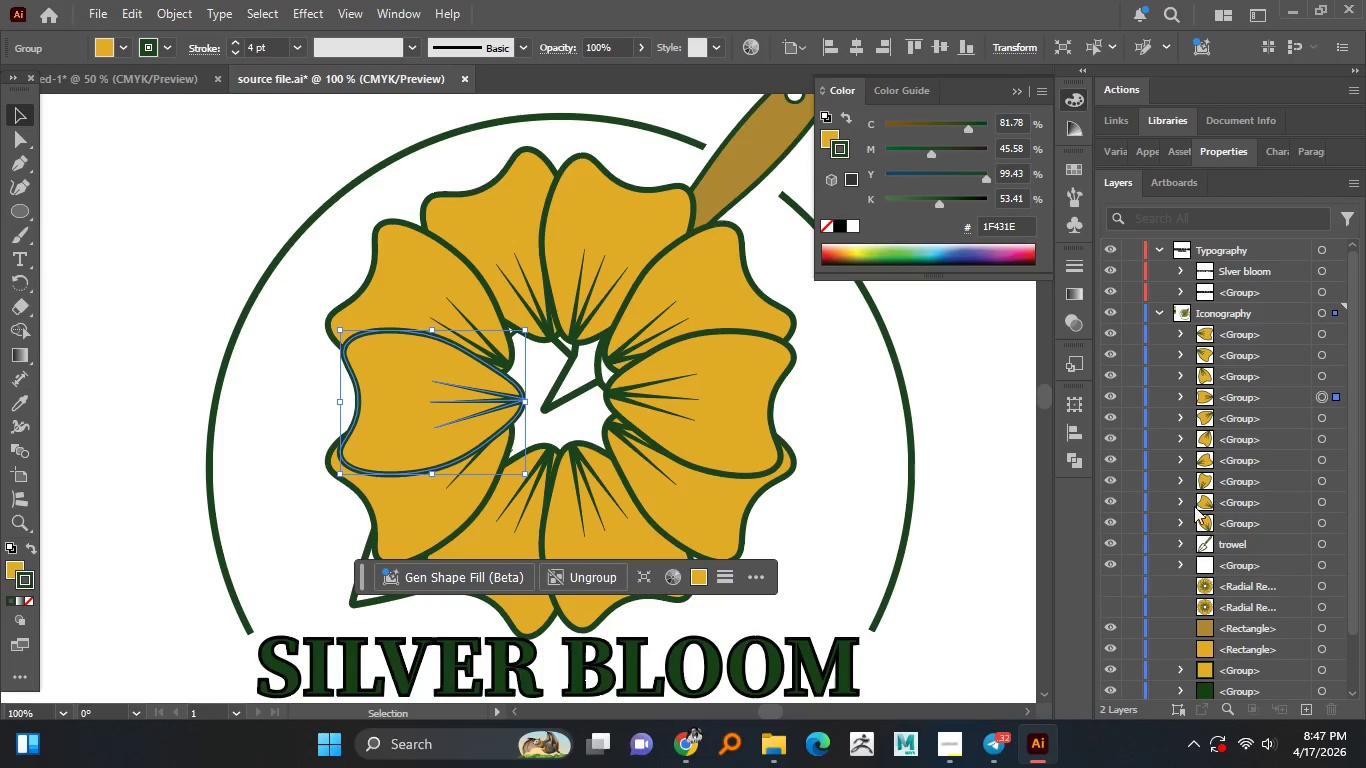 
hold_key(key=ShiftLeft, duration=1.52)
left_click([1232, 517])
 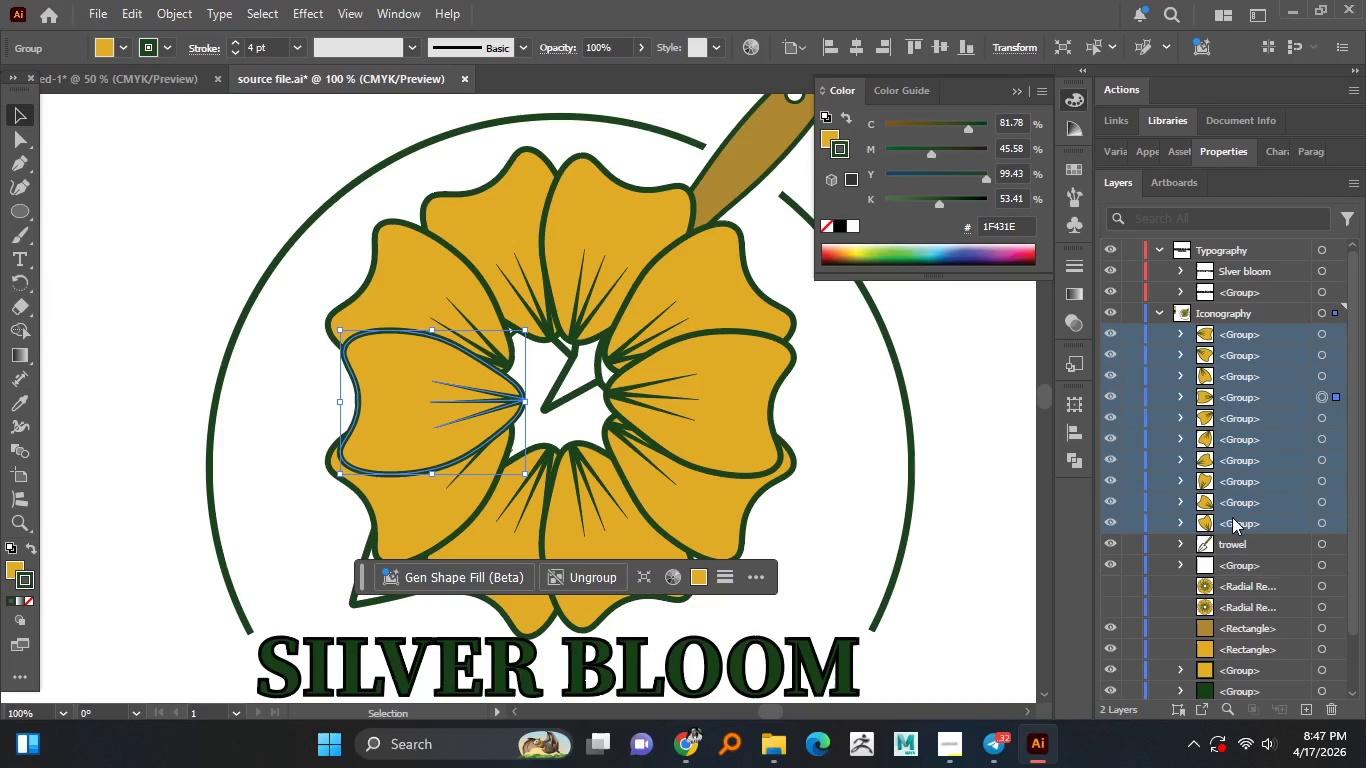 
key(Shift+ShiftLeft)
 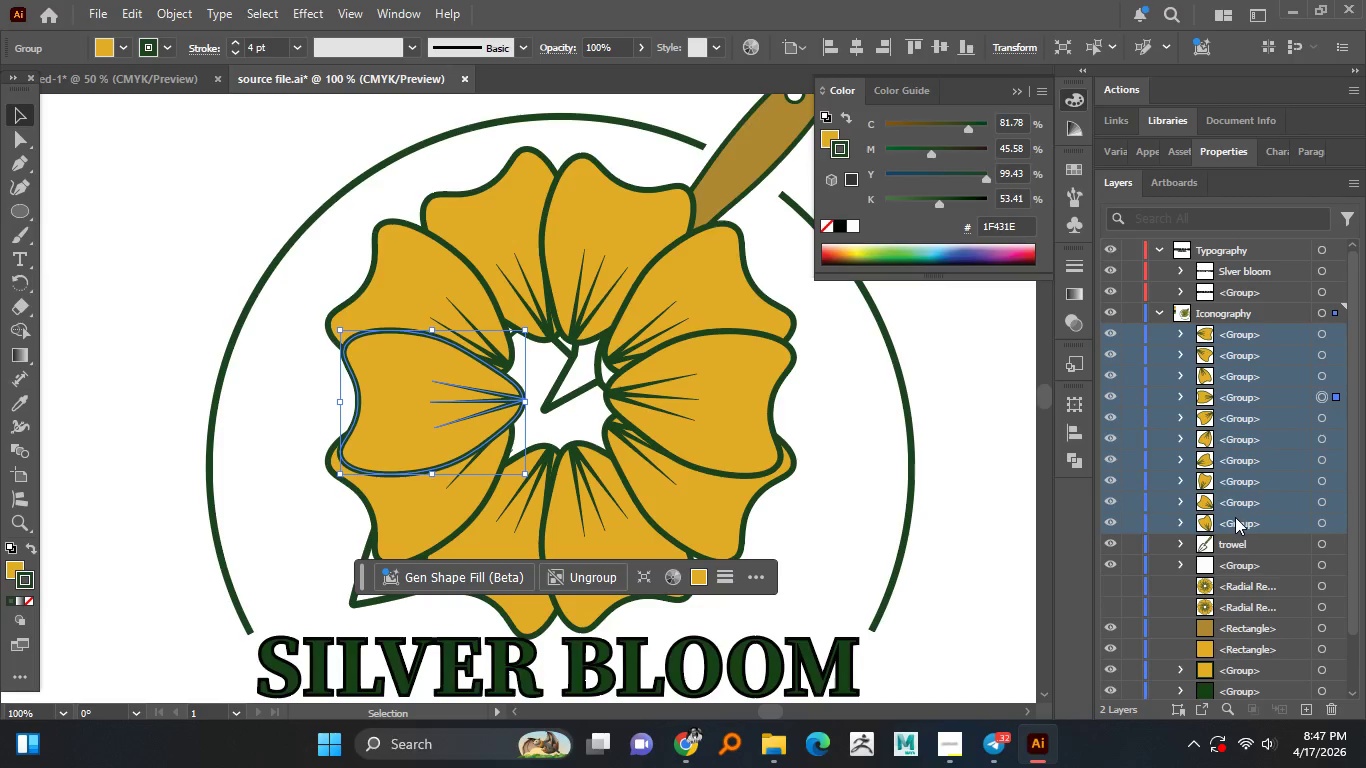 
key(Shift+ShiftLeft)
 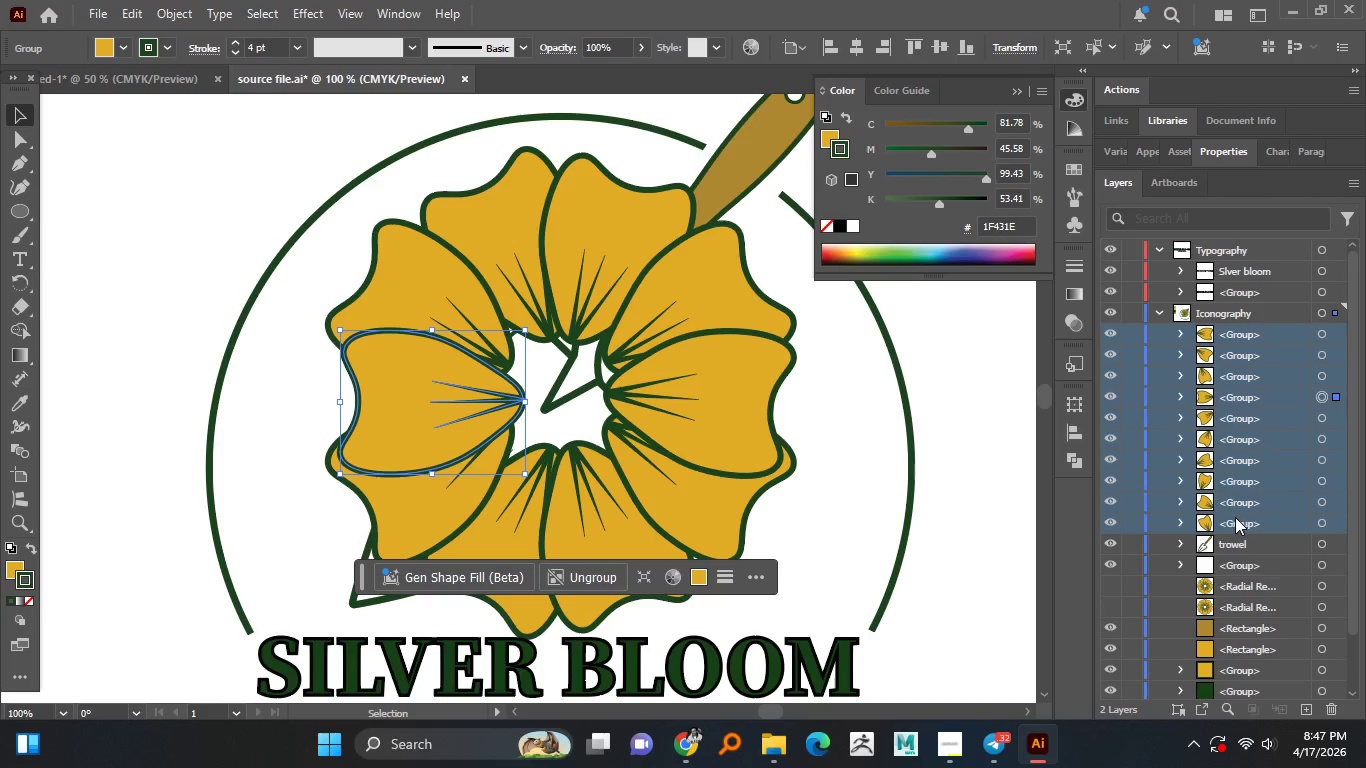 
key(Shift+ShiftLeft)
 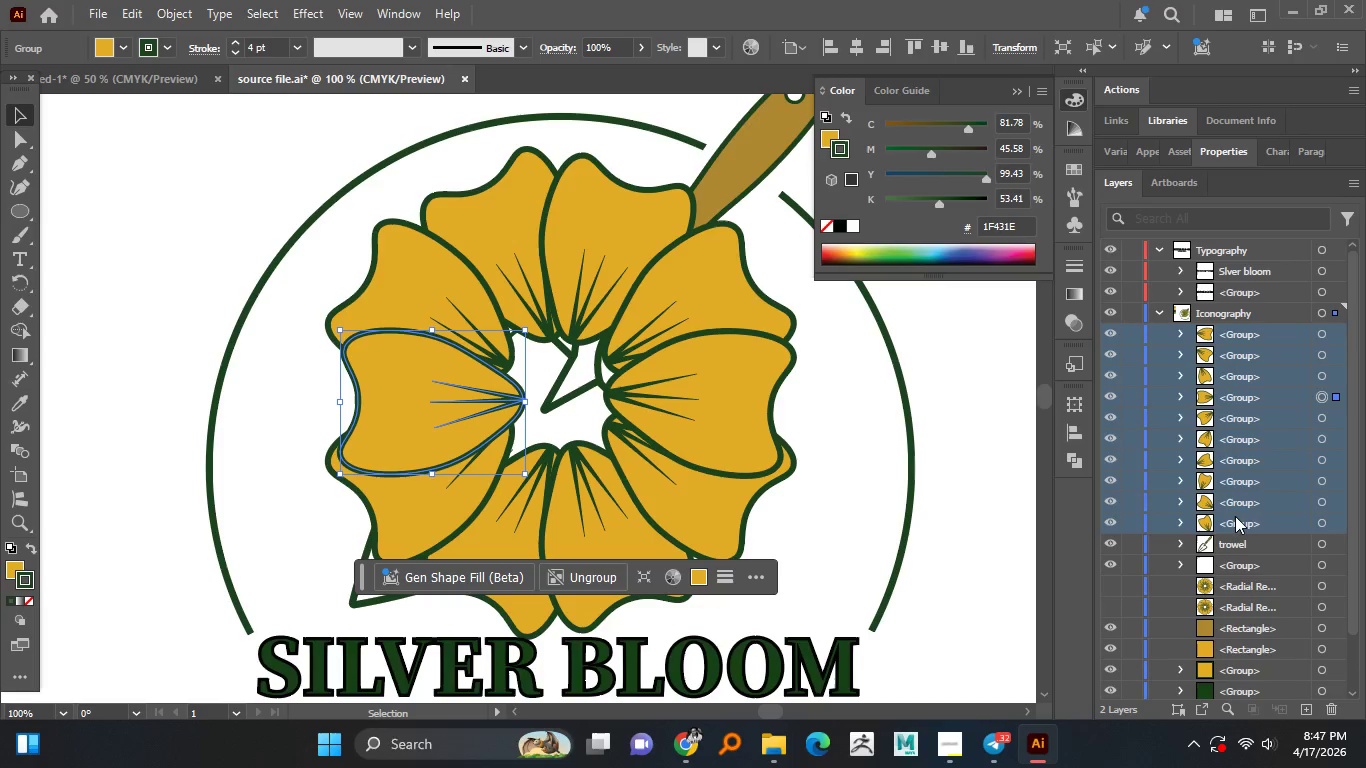 
key(Shift+ShiftLeft)
 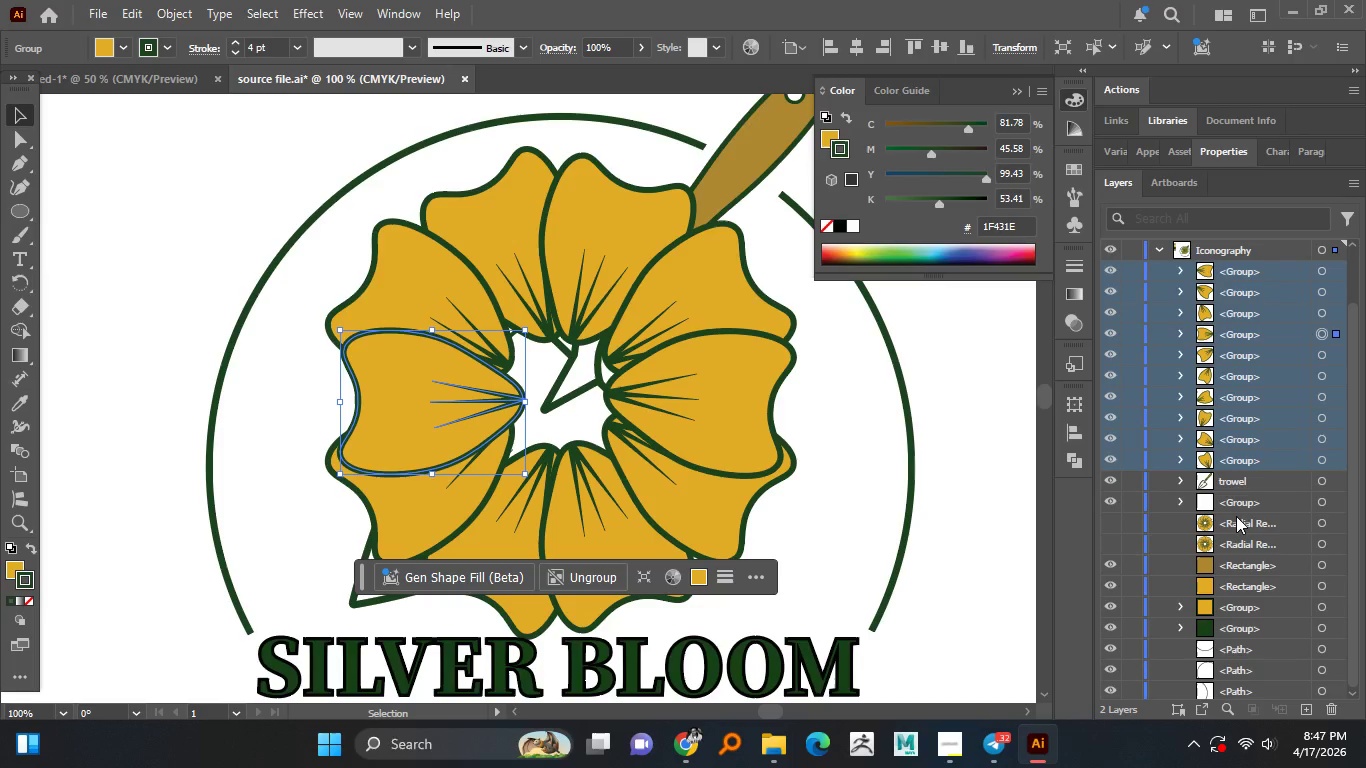 
scroll: coordinate [1236, 516], scroll_direction: down, amount: 3.0
 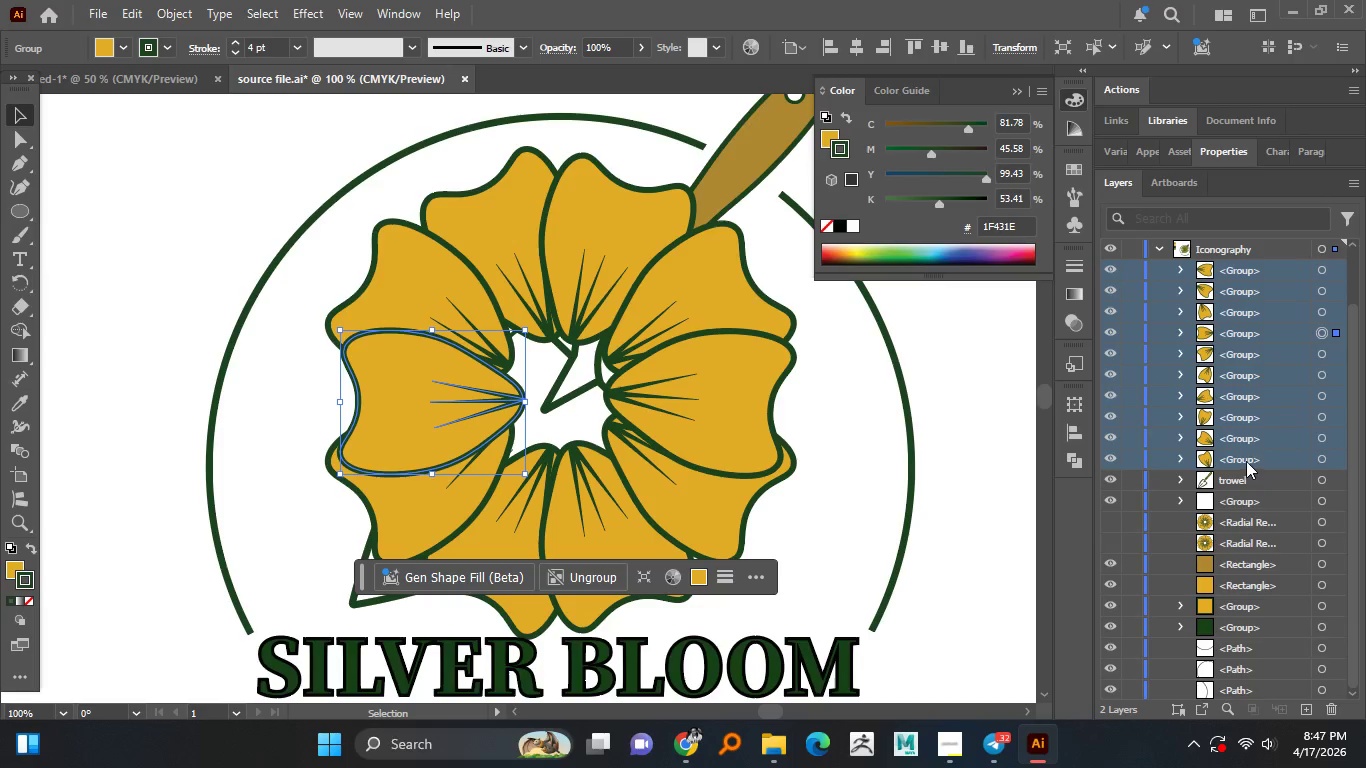 
left_click_drag(start_coordinate=[1246, 461], to_coordinate=[1255, 546])
 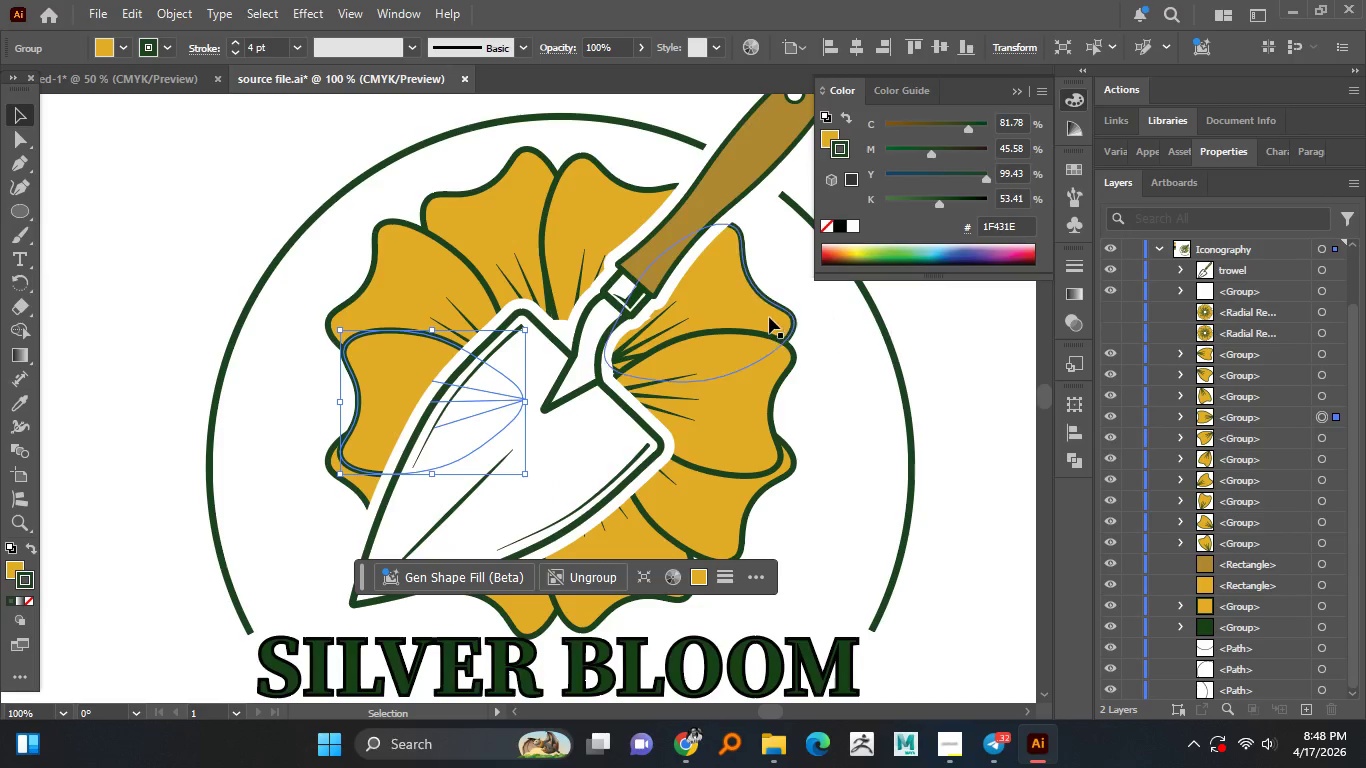 
hold_key(key=AltLeft, duration=1.51)
 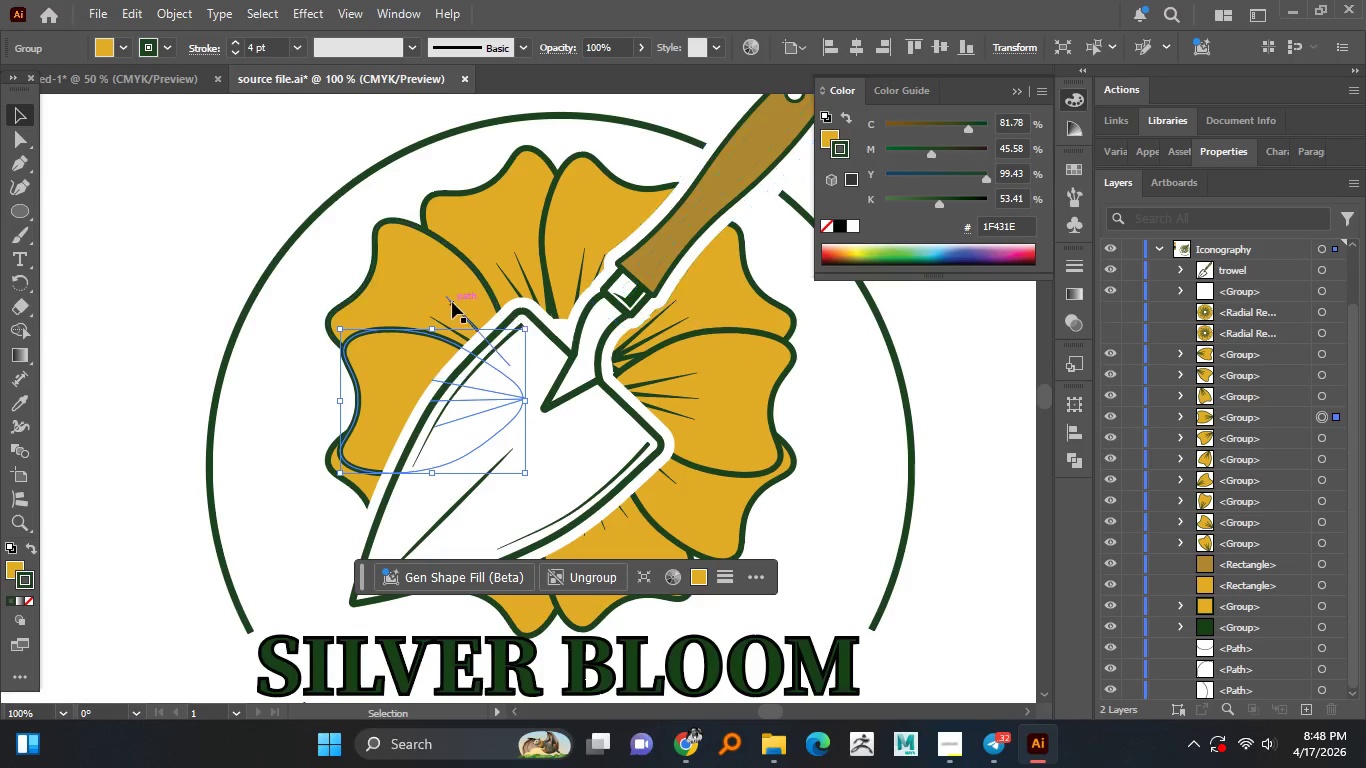 
key(Alt+AltLeft)
 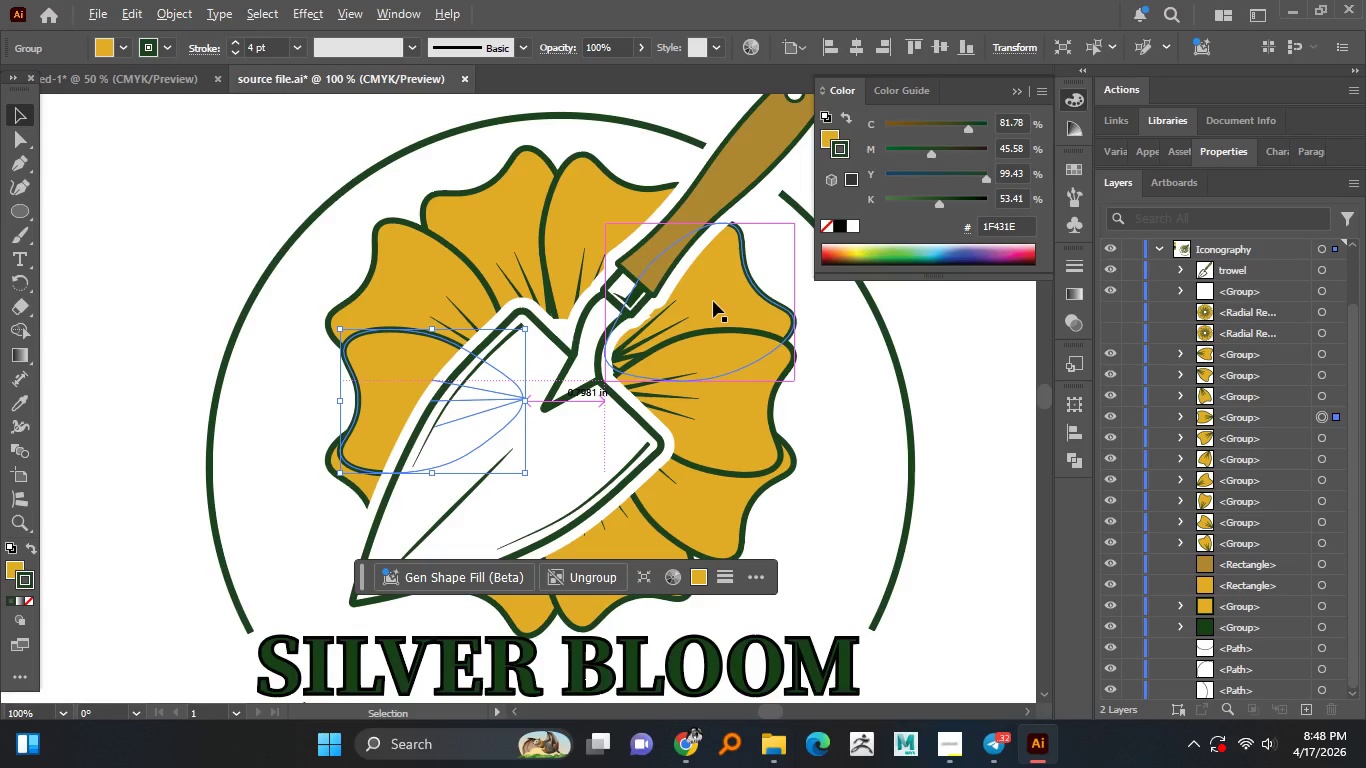 
key(Alt+AltLeft)
 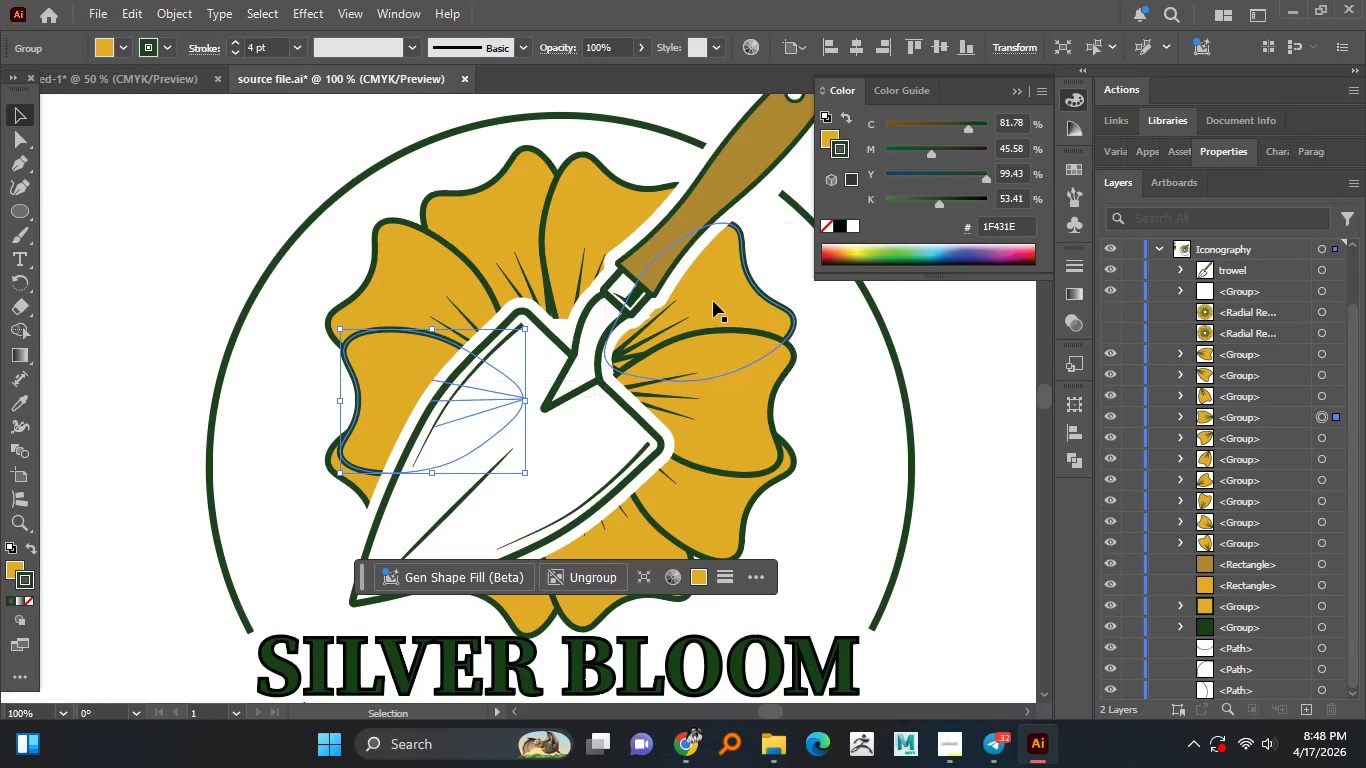 
key(Alt+AltLeft)
 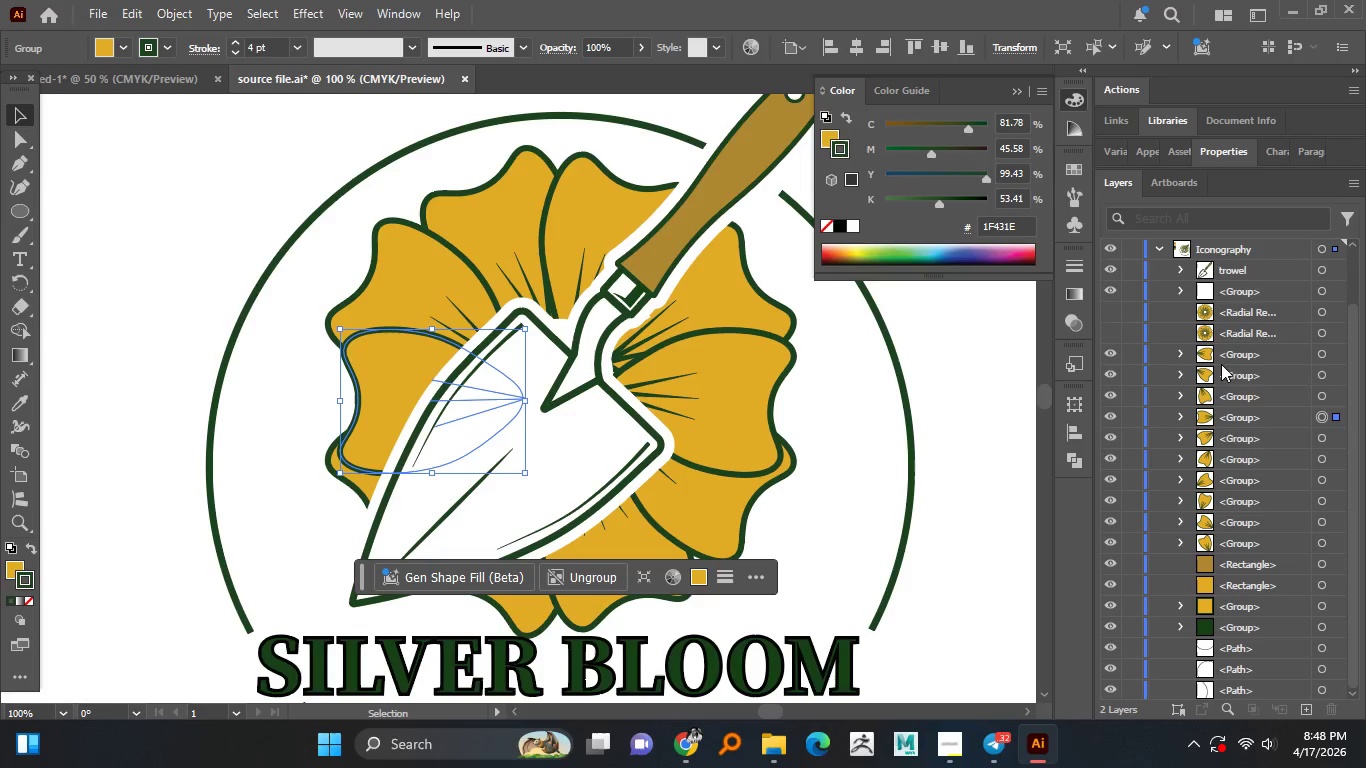 
scroll: coordinate [706, 300], scroll_direction: none, amount: 0.0
 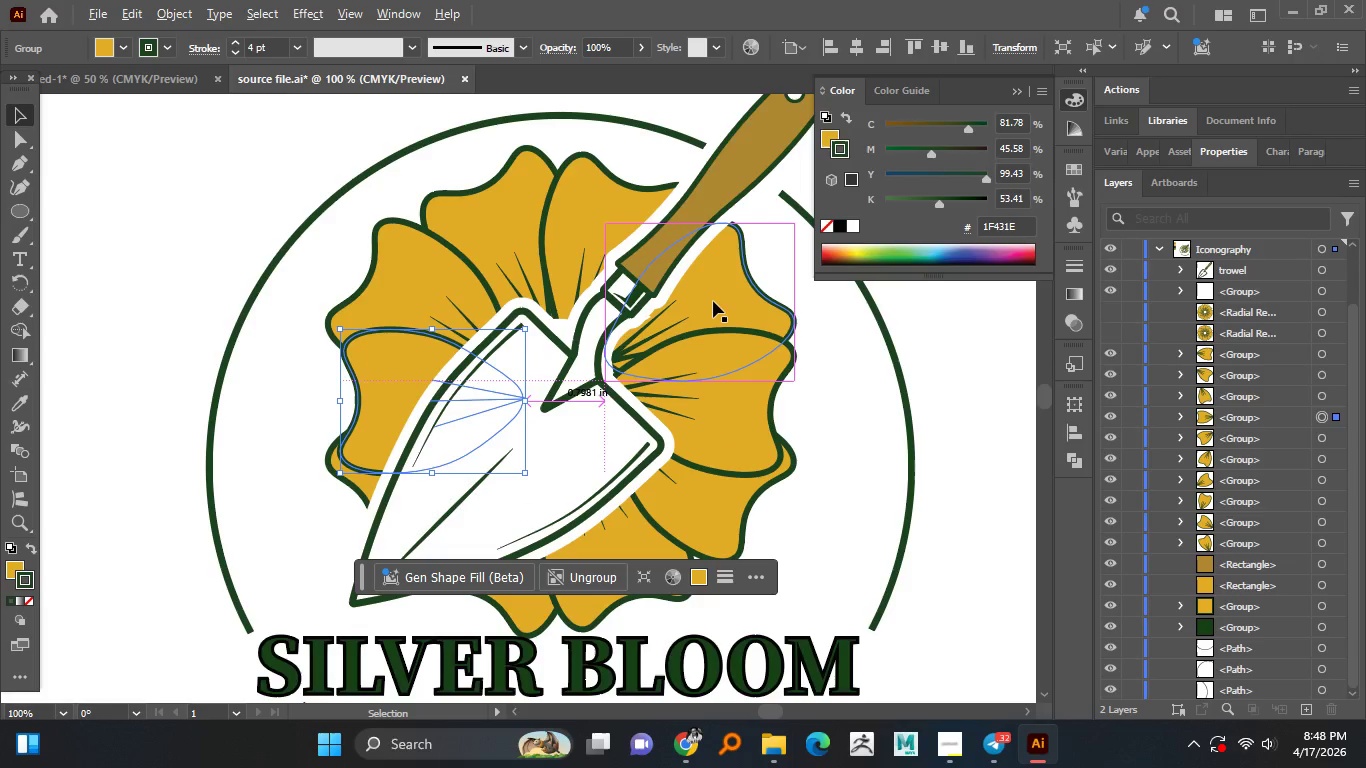 
left_click([1213, 362])
 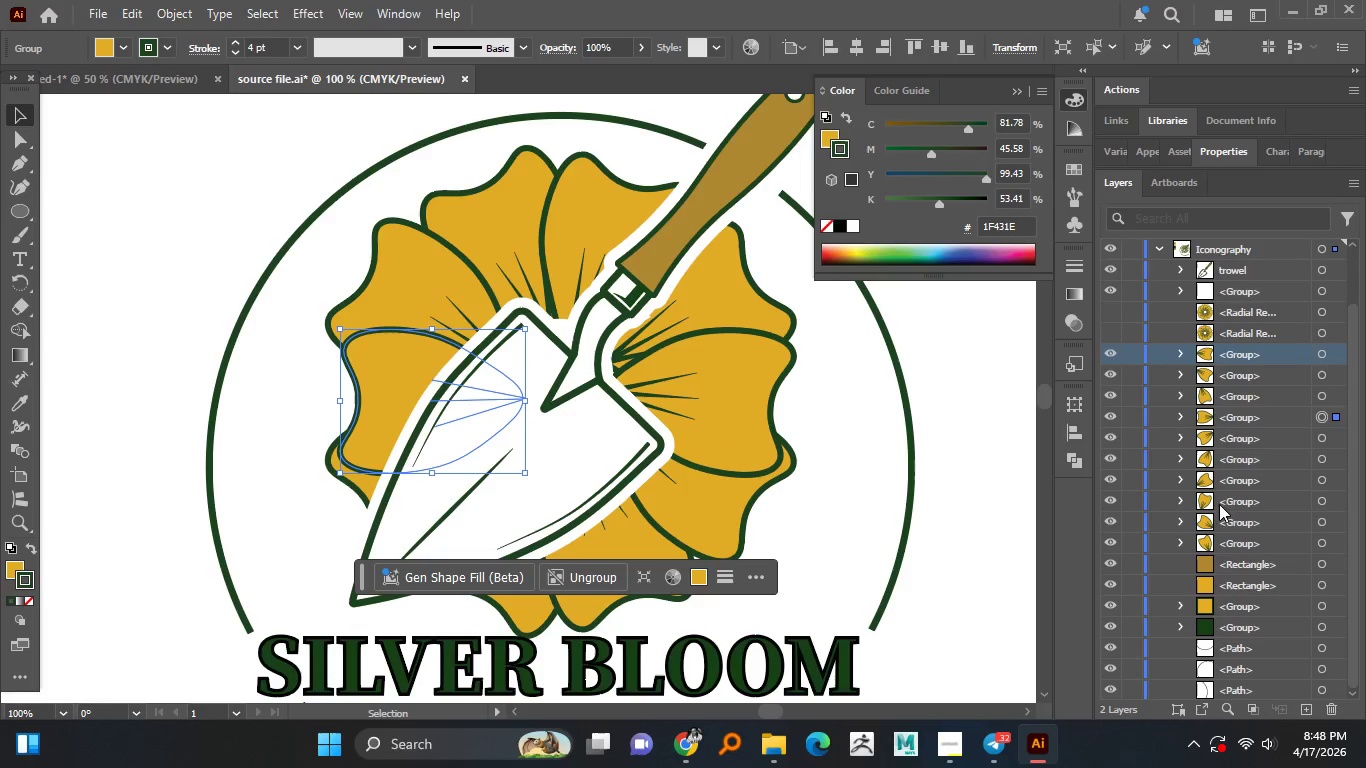 
hold_key(key=ShiftLeft, duration=0.92)
left_click([1228, 541])
 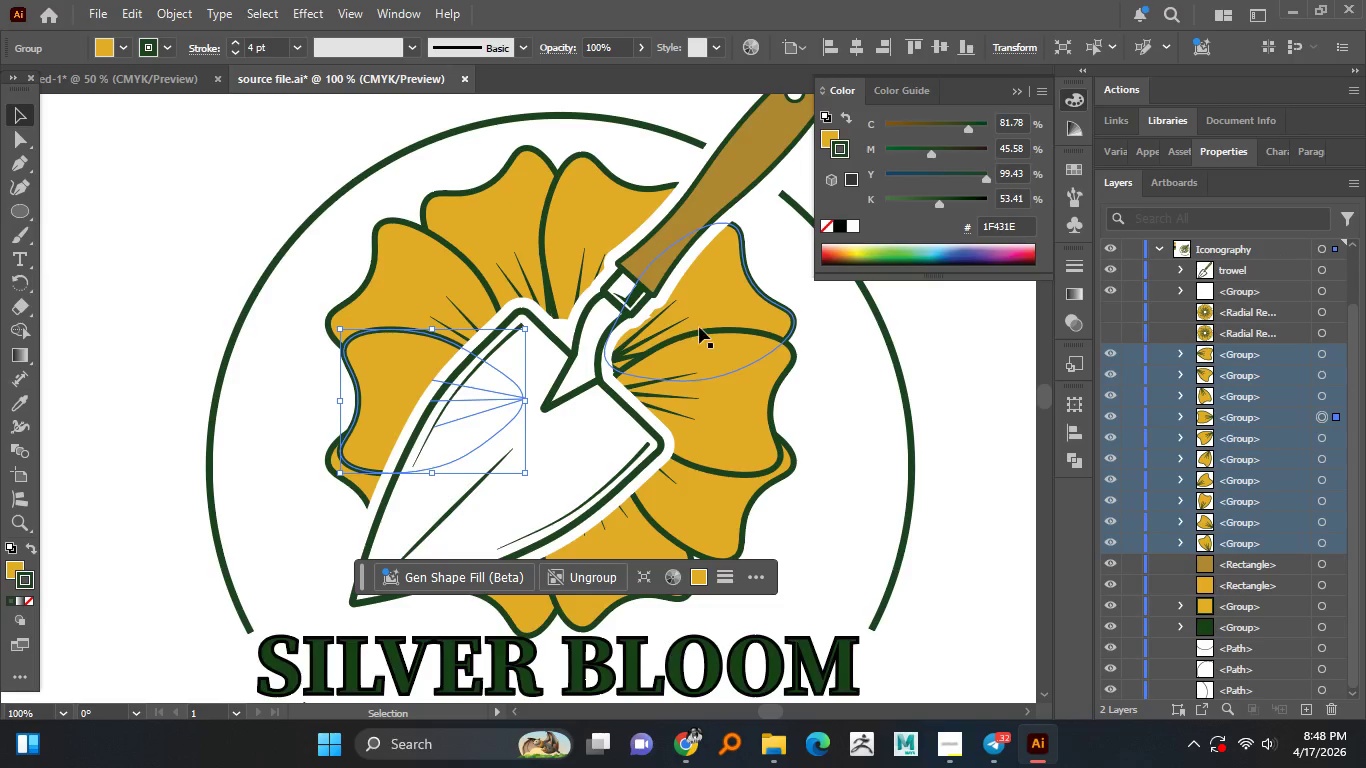 
wait(26.7)
 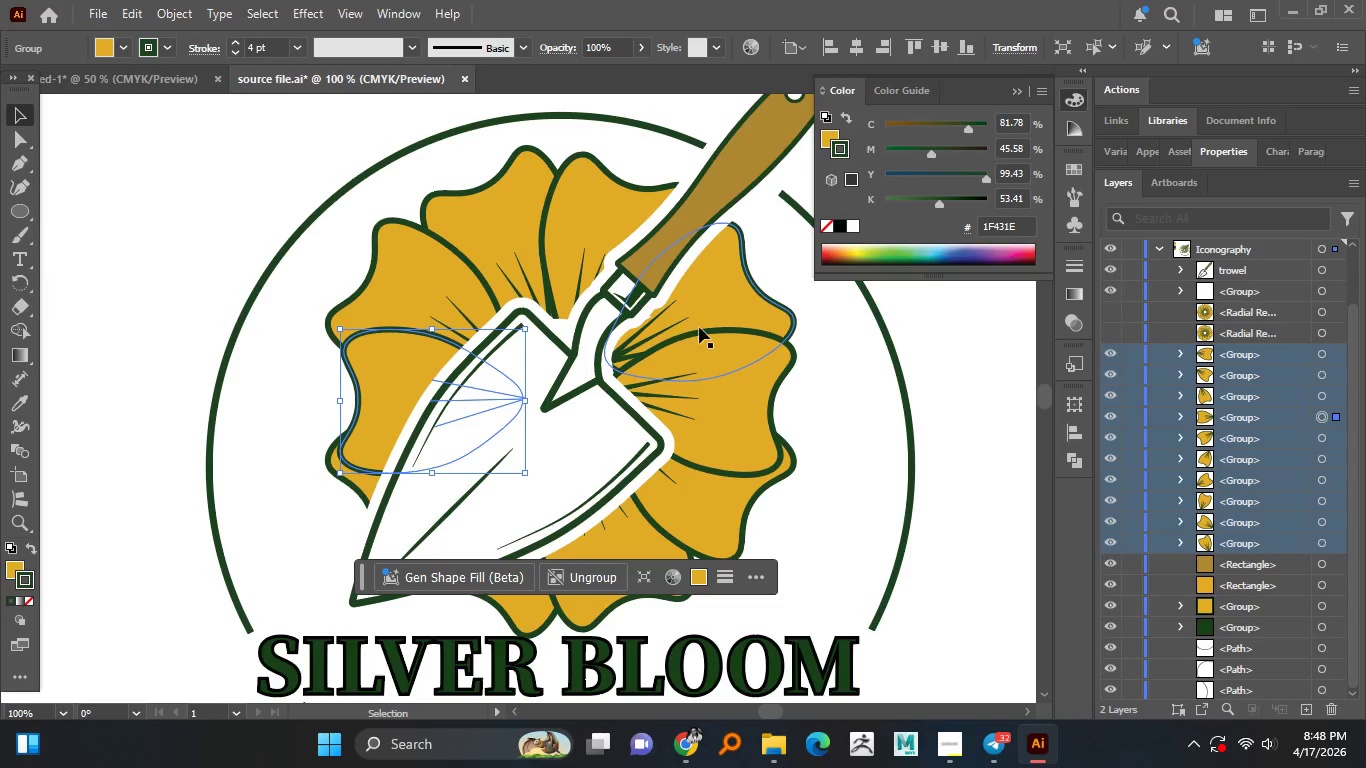 
left_click([1133, 266])
 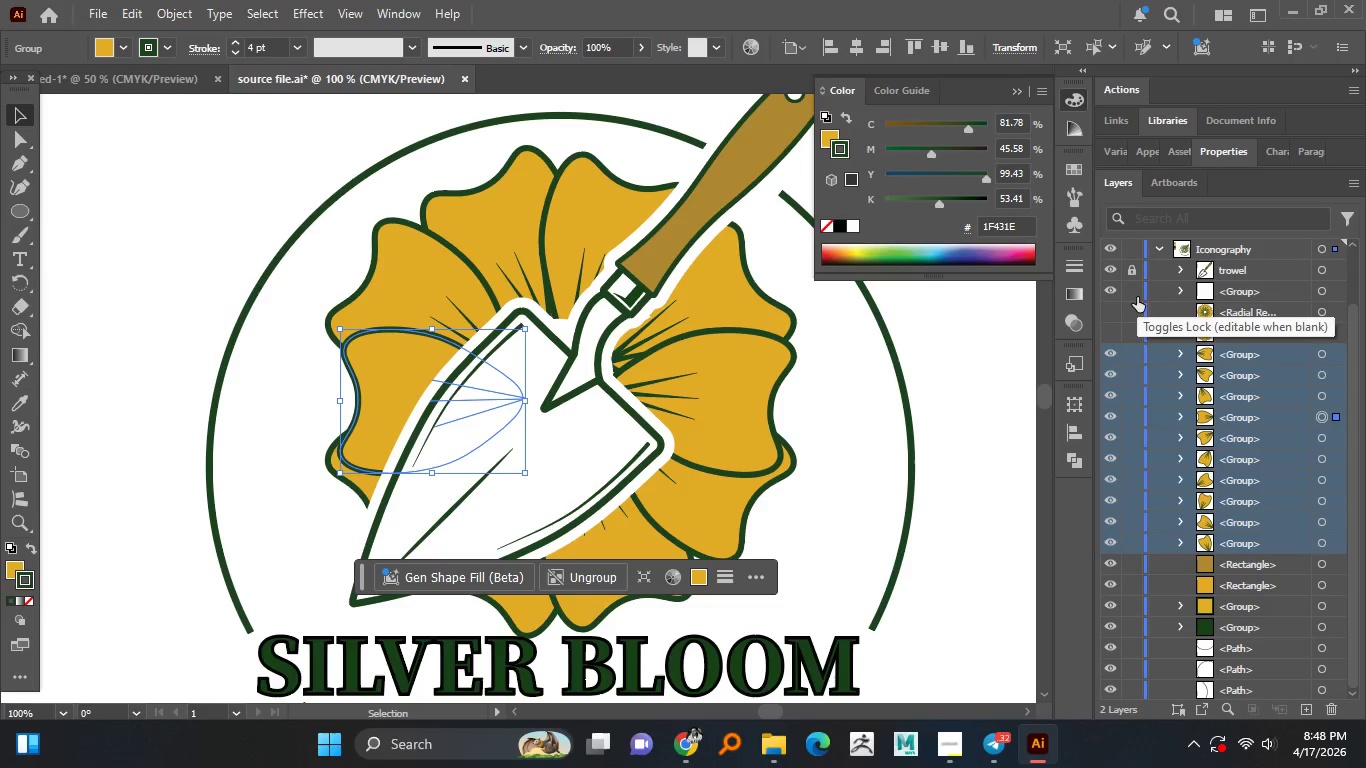 
left_click([1137, 290])
 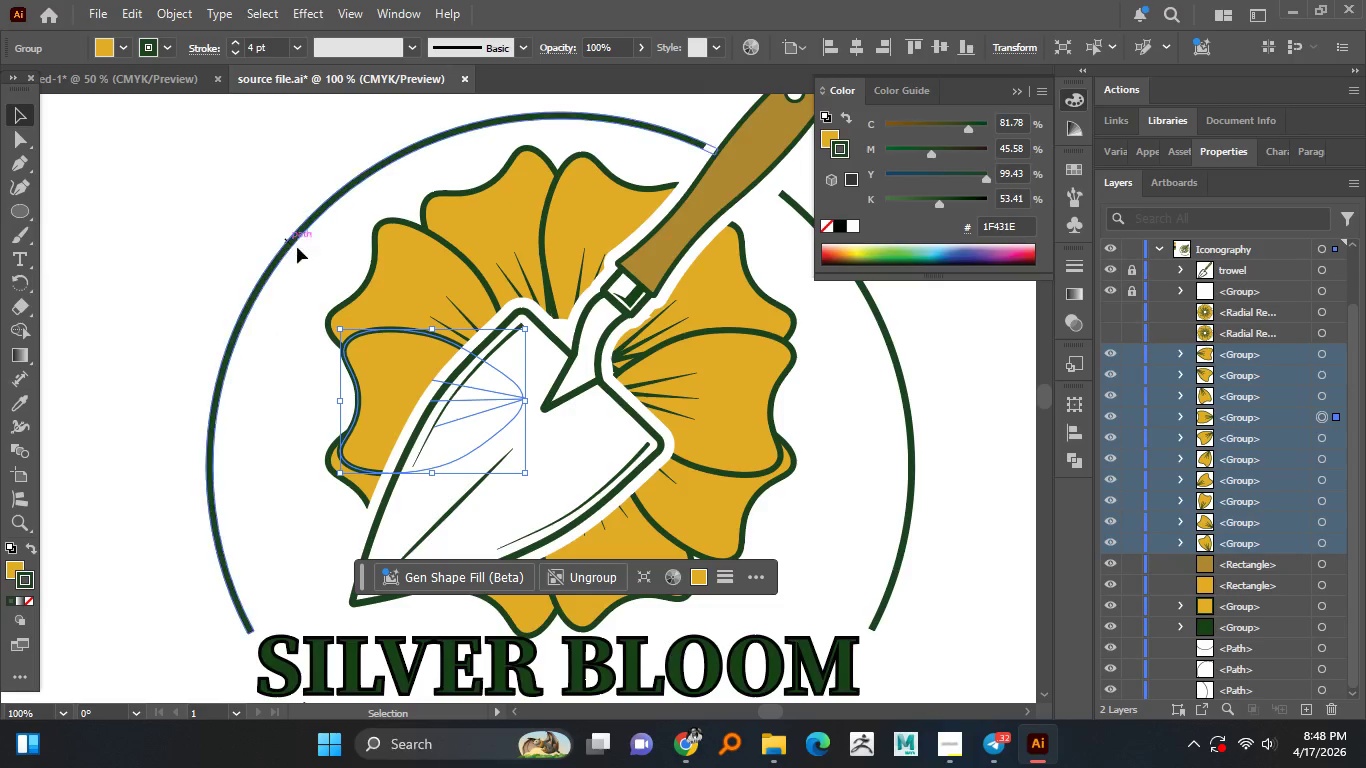 
left_click_drag(start_coordinate=[318, 271], to_coordinate=[763, 552])
 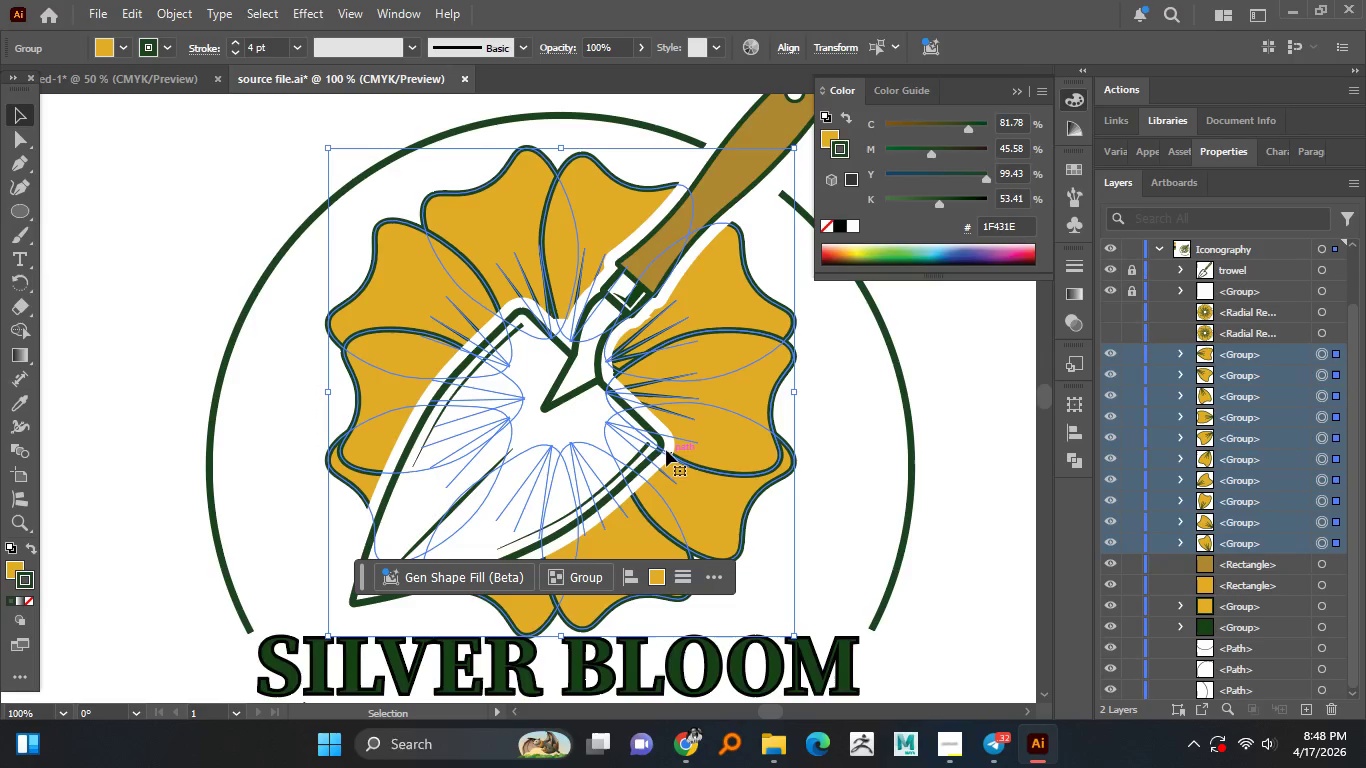 
hold_key(key=AltLeft, duration=1.08)
scroll: coordinate [658, 439], scroll_direction: down, amount: 1.0
 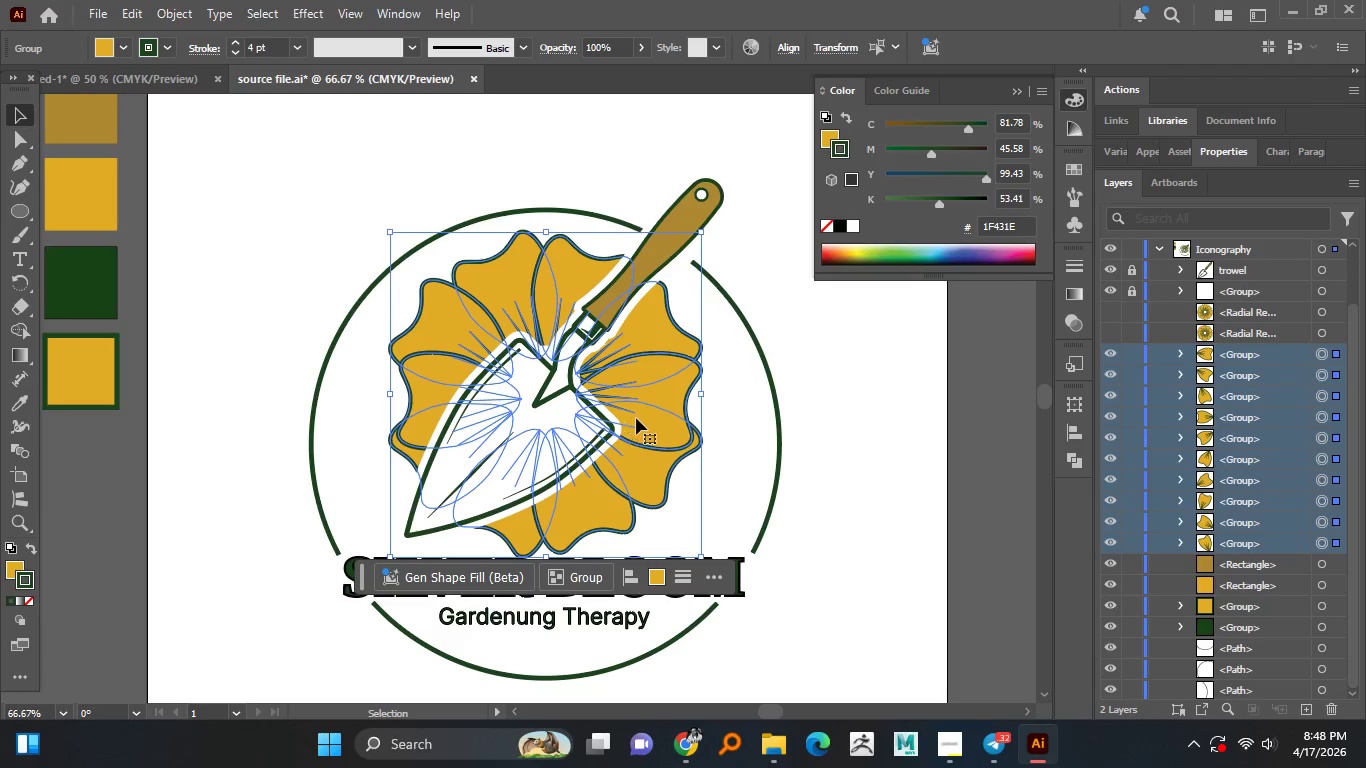 
key(Control+C)
 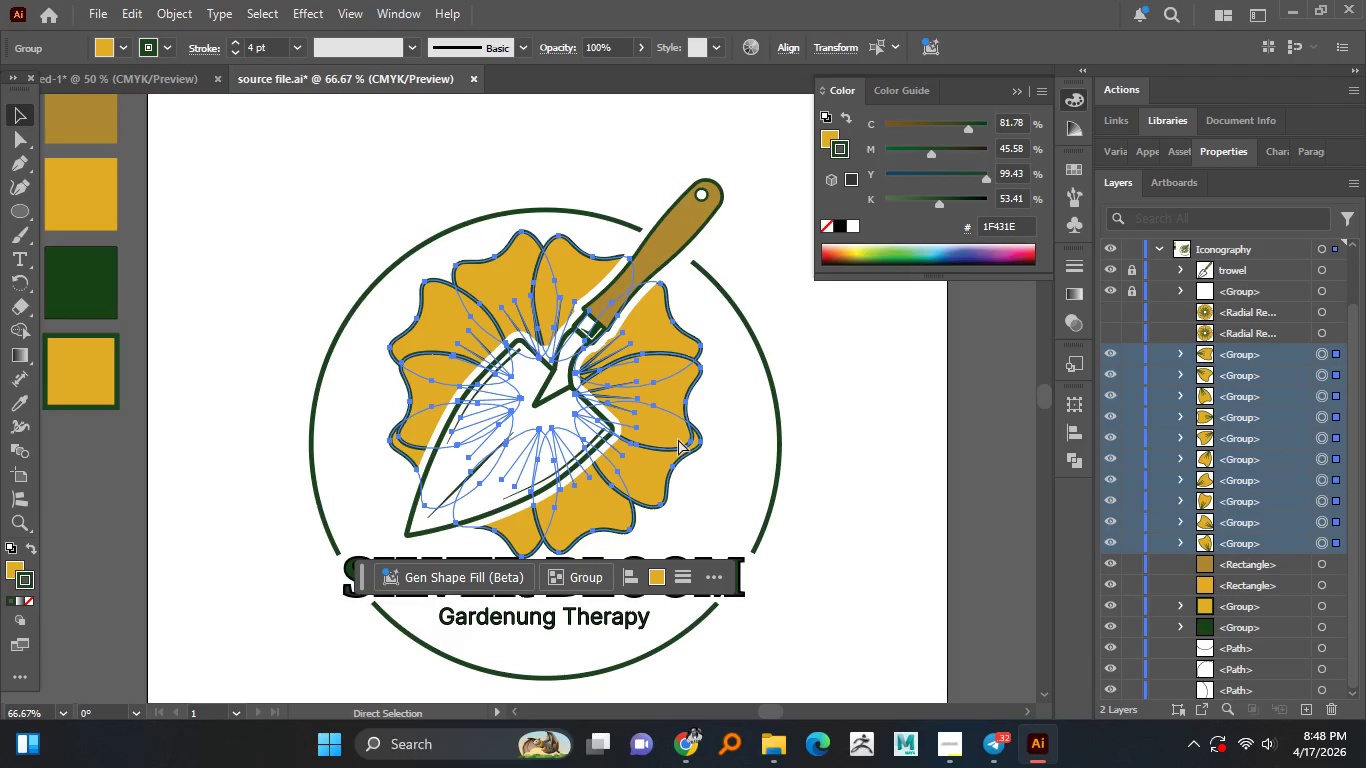 
key(Control+Shift+V)
 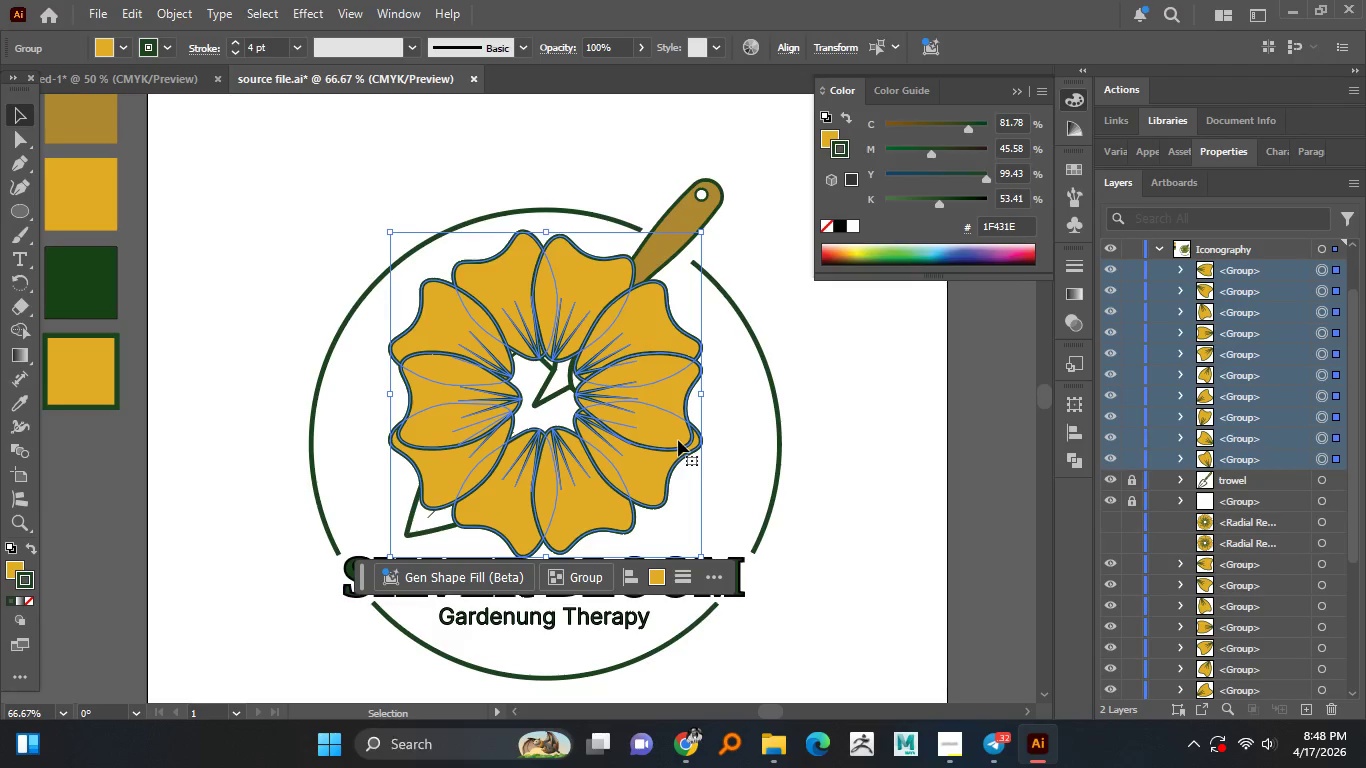 
hold_key(key=AltLeft, duration=7.06)
hold_key(key=ShiftLeft, duration=1.51)
left_click_drag(start_coordinate=[704, 394], to_coordinate=[631, 412])
 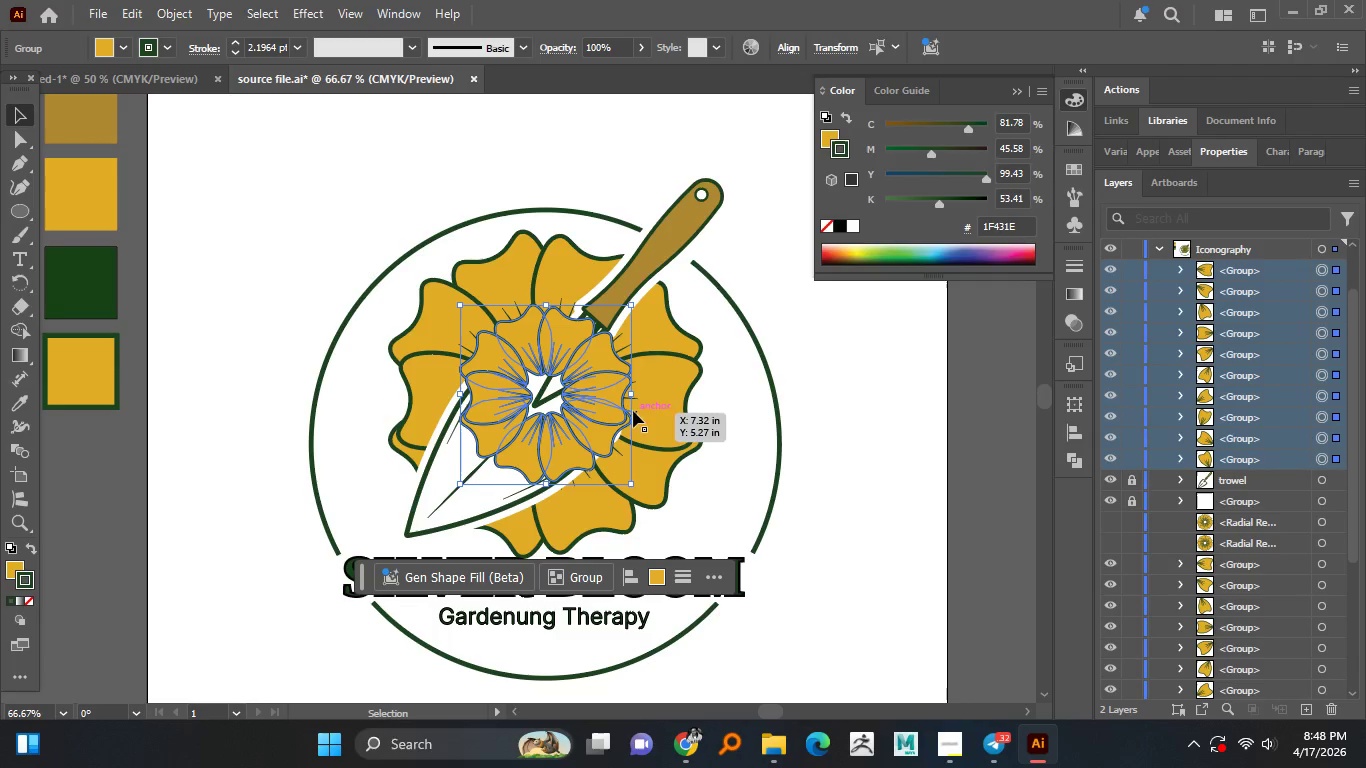 
hold_key(key=ShiftLeft, duration=1.5)
 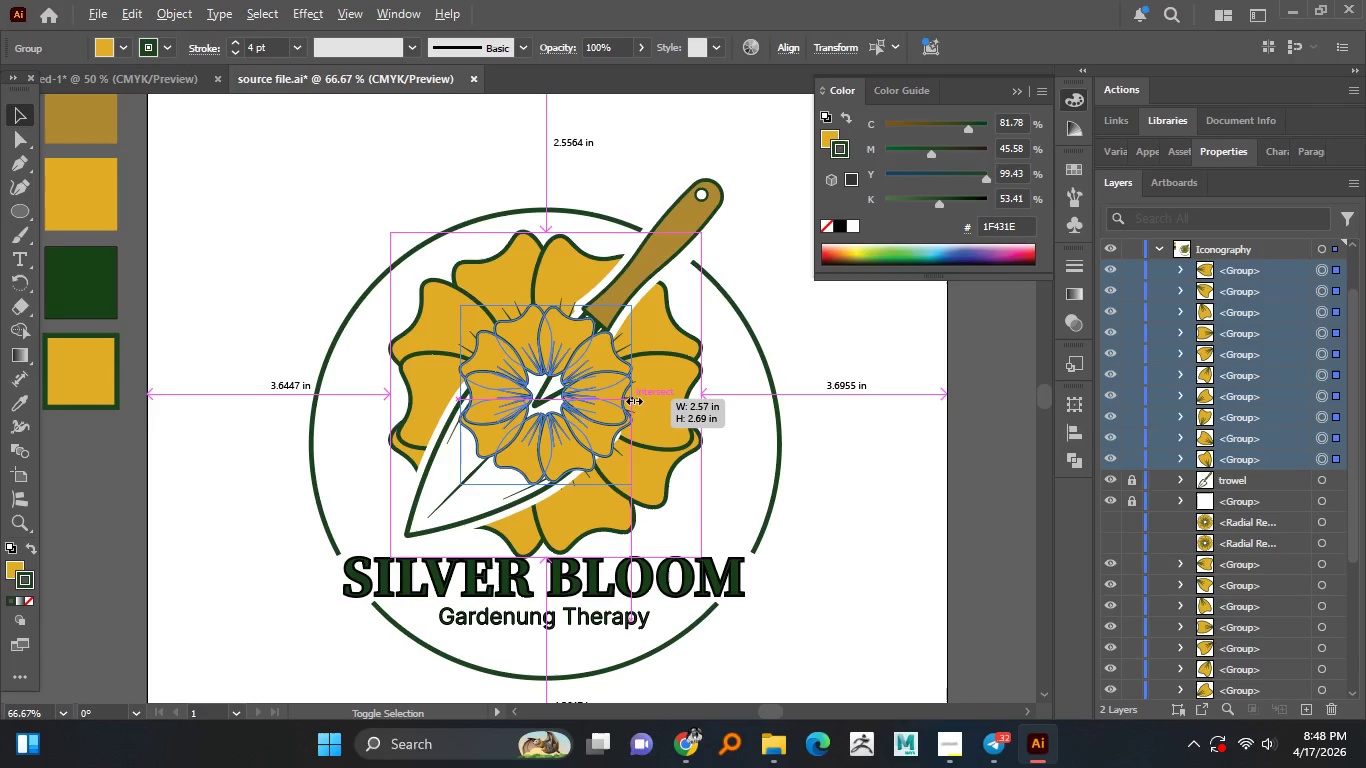 
hold_key(key=ShiftLeft, duration=1.5)
 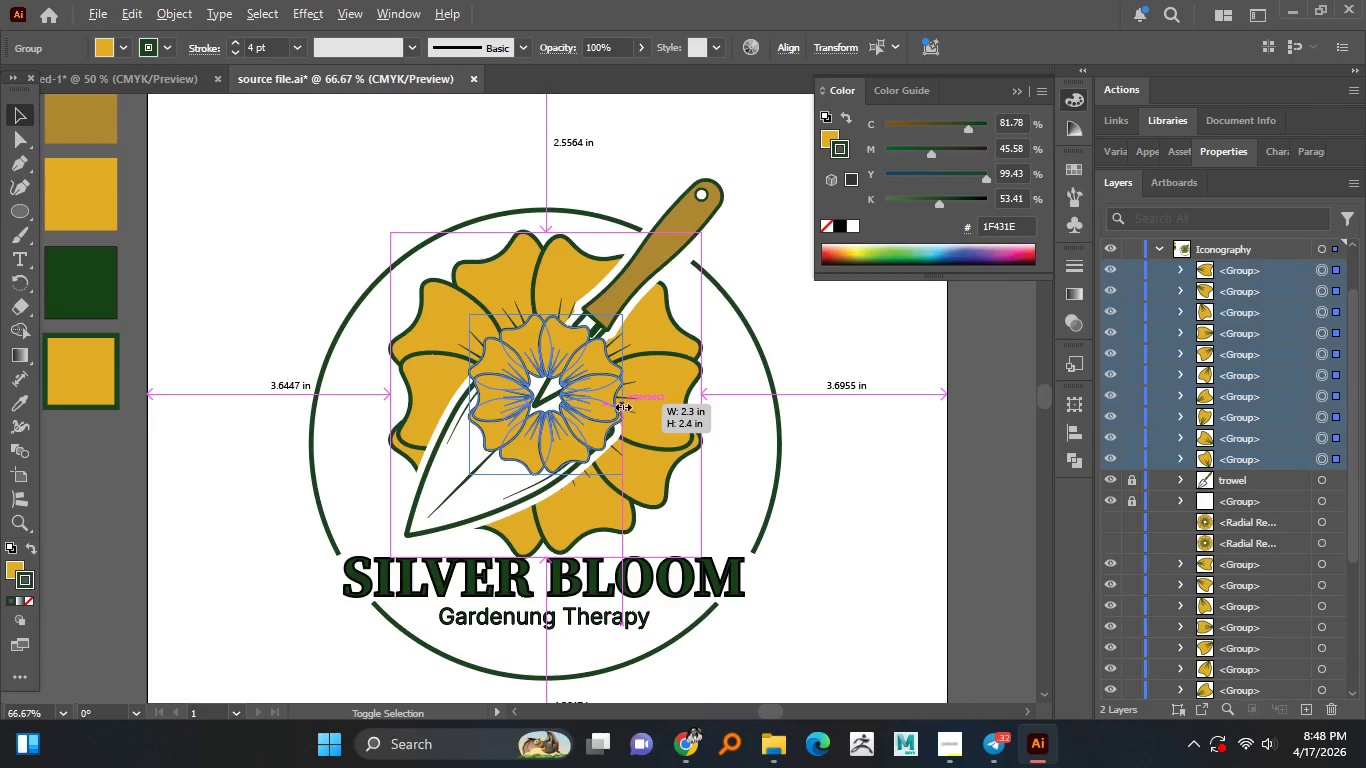 
hold_key(key=ShiftLeft, duration=1.5)
 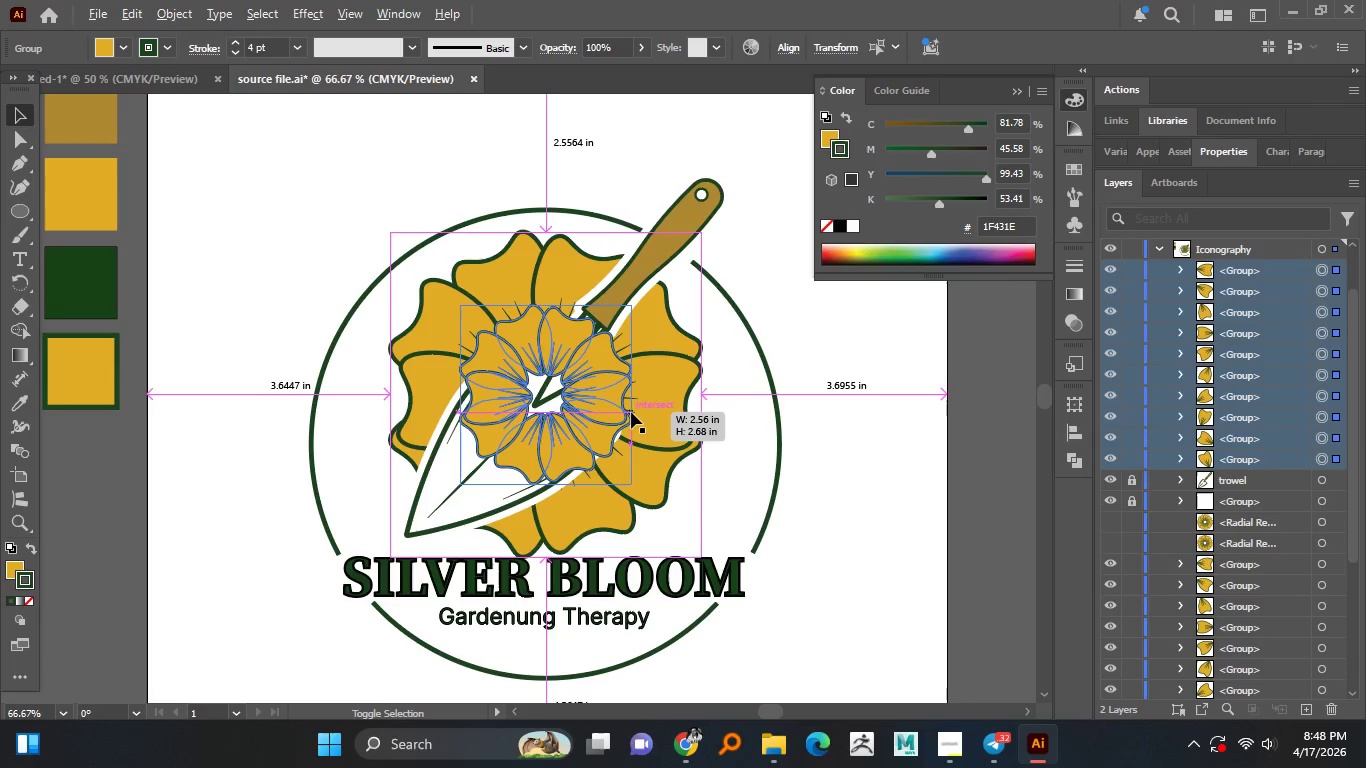 
hold_key(key=ShiftLeft, duration=0.84)
 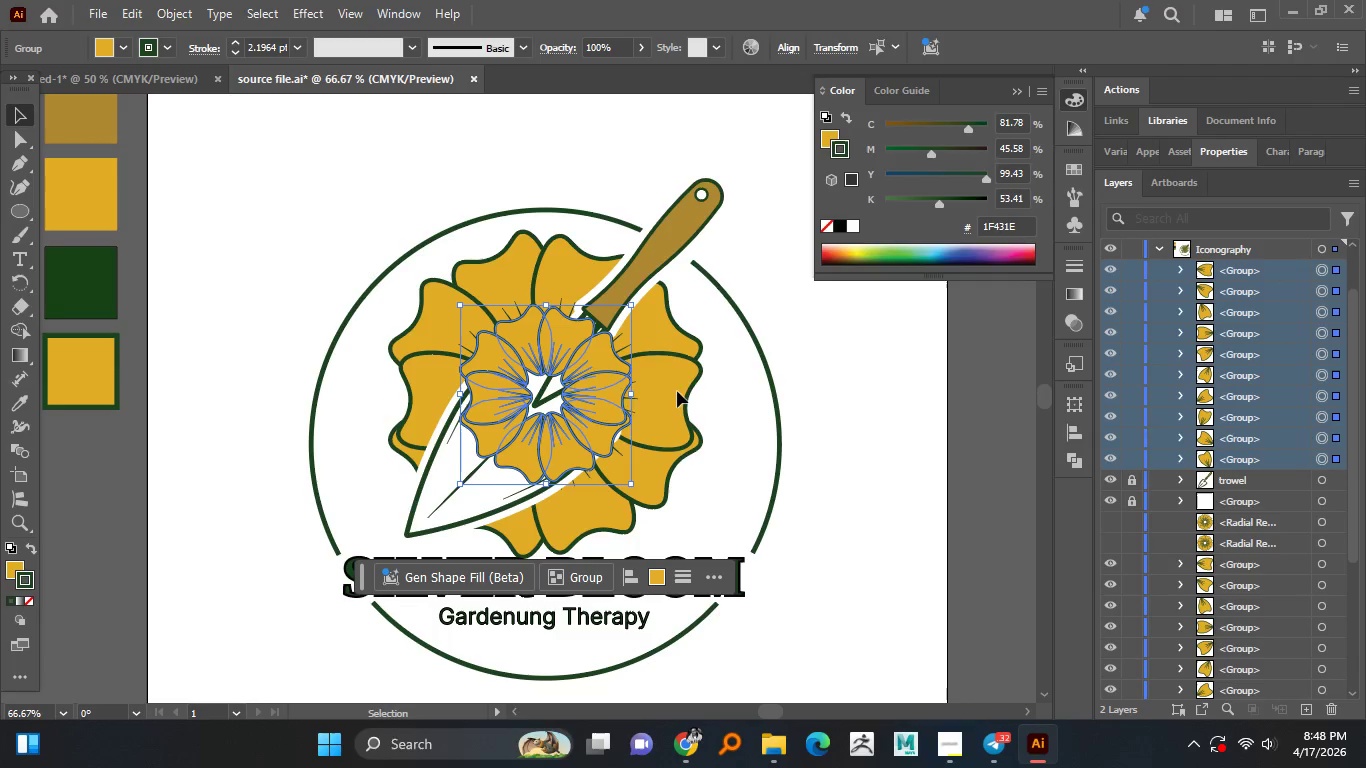 
right_click([609, 391])
 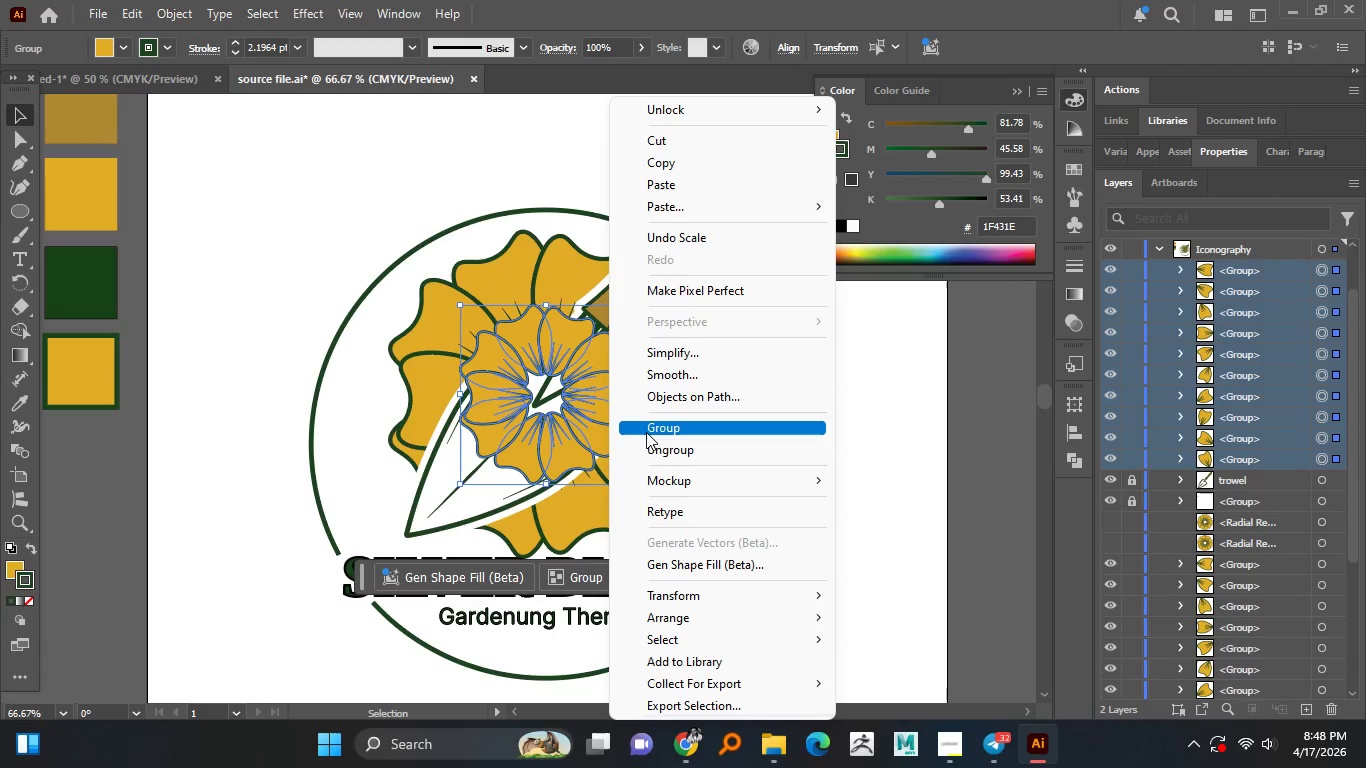 
left_click([659, 432])
 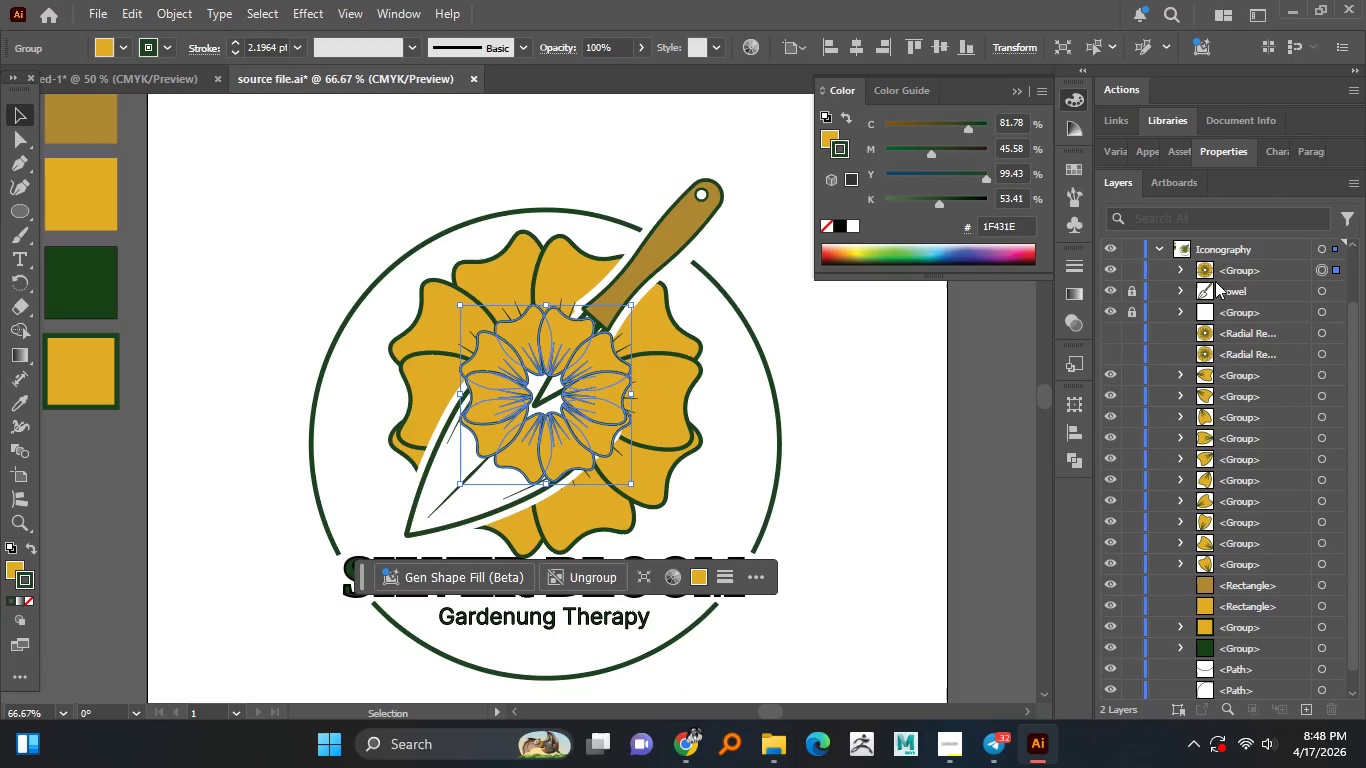 
double_click([1239, 274])
 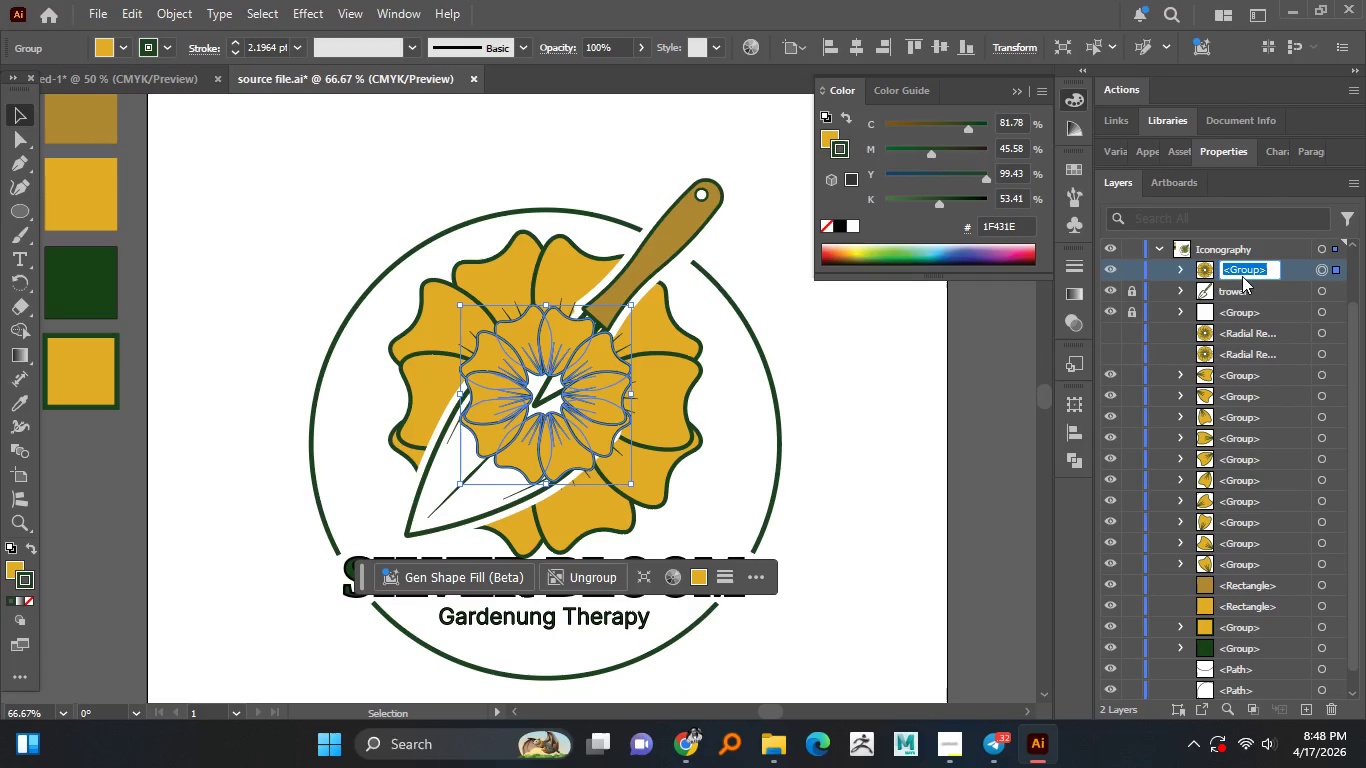 
hold_key(key=ShiftLeft, duration=0.42)
 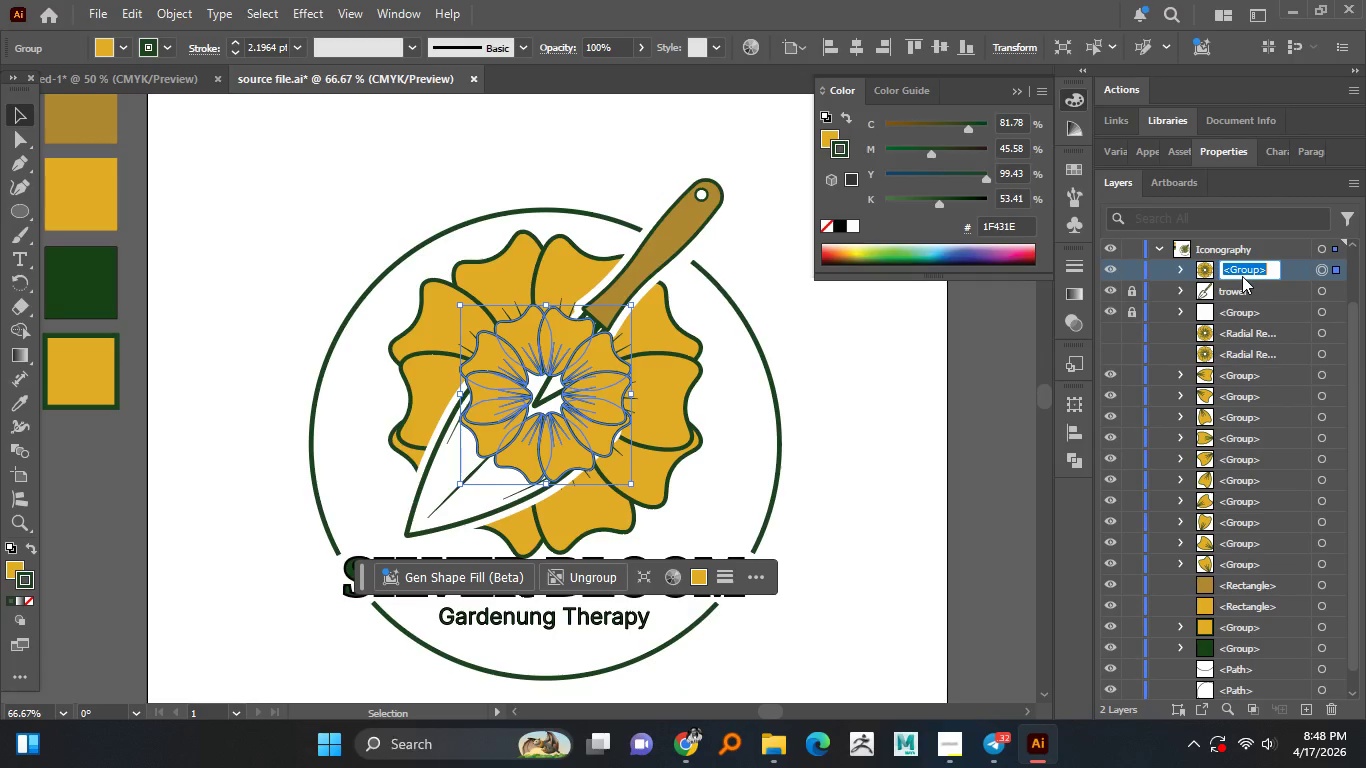 
type(FOlwe)
 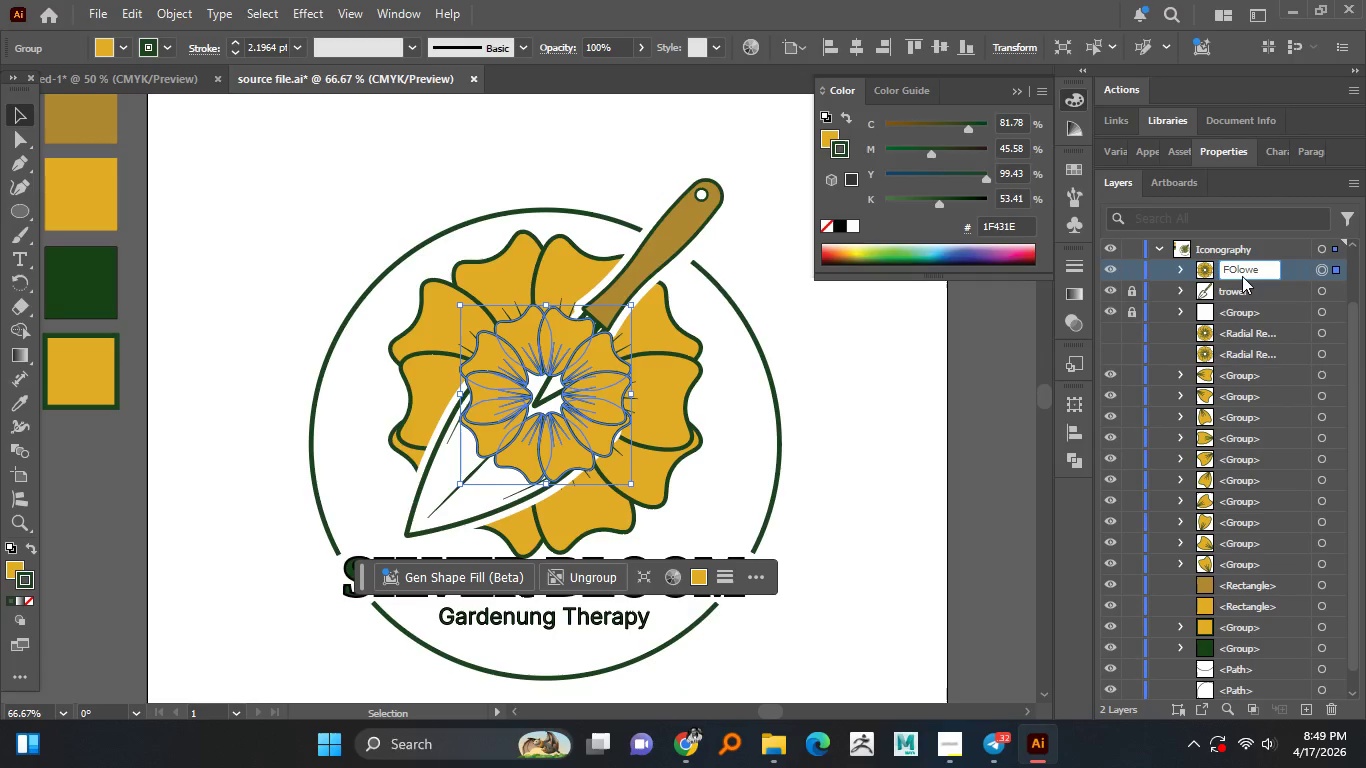 
key(Control+Z)
 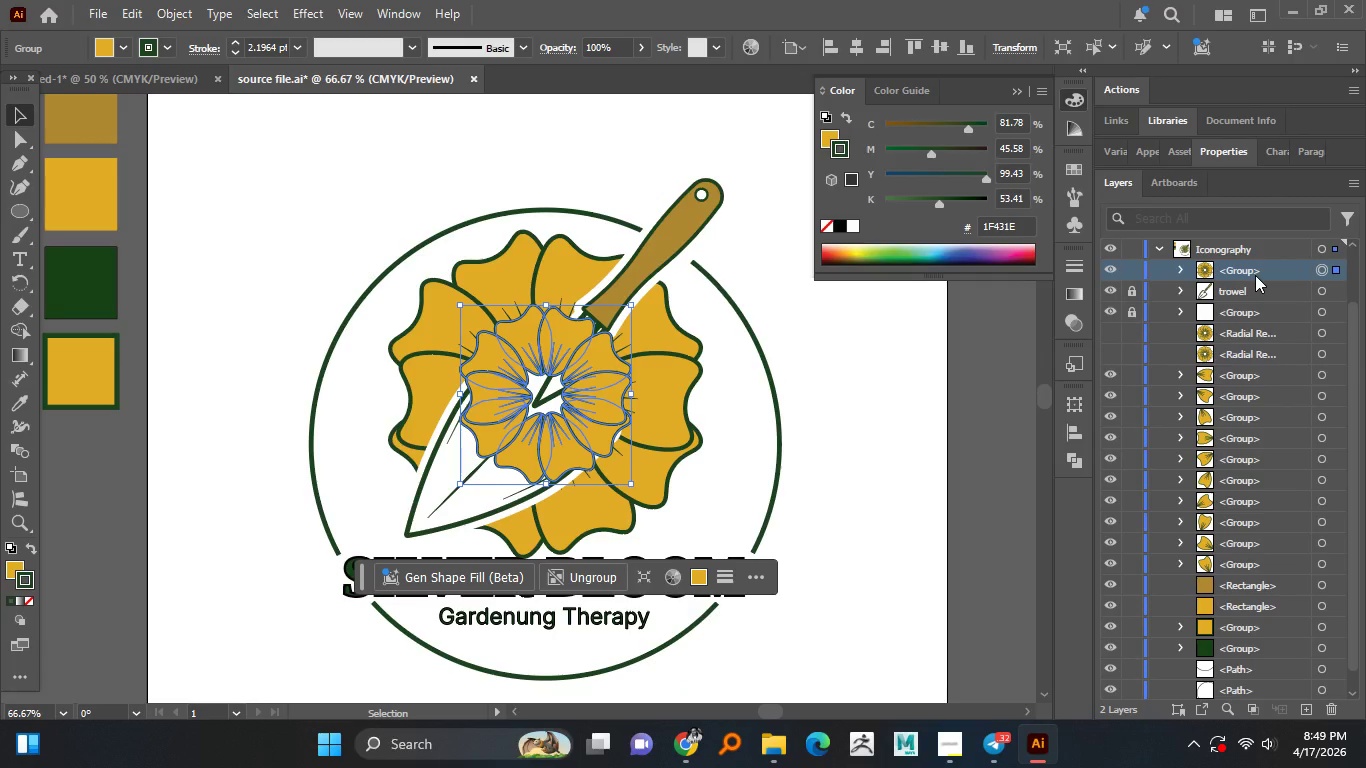 
key(Control+Z)
 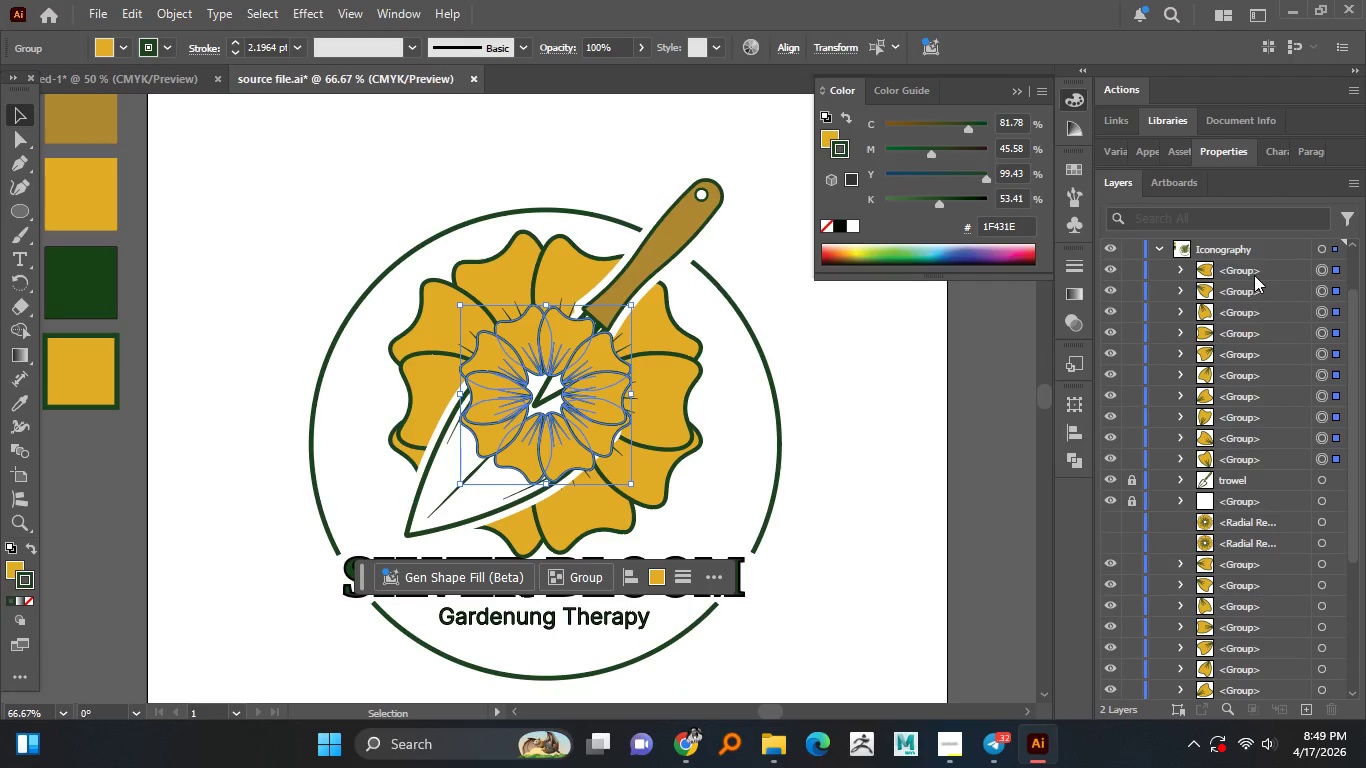 
left_click([1253, 273])
 